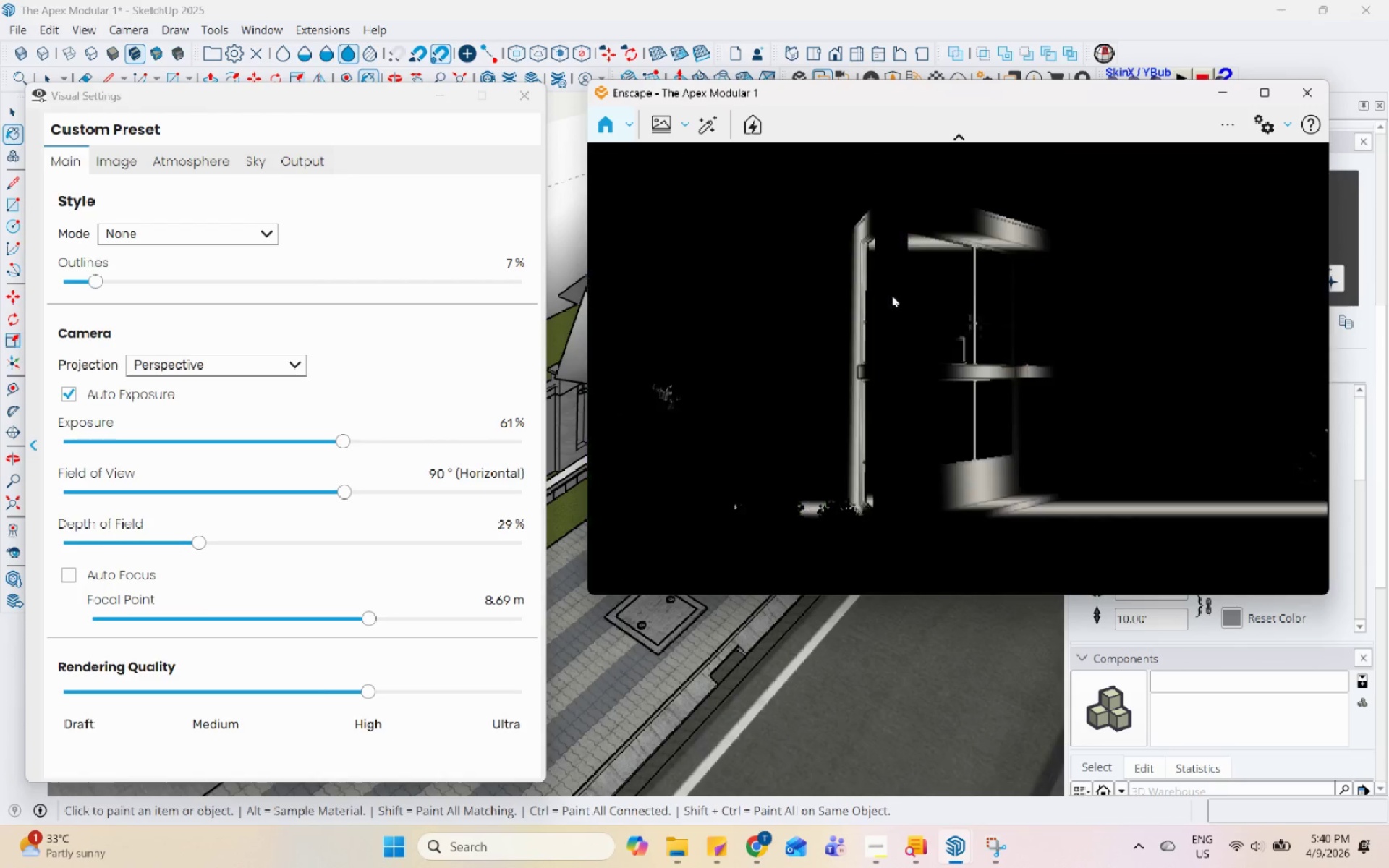 
wait(94.69)
 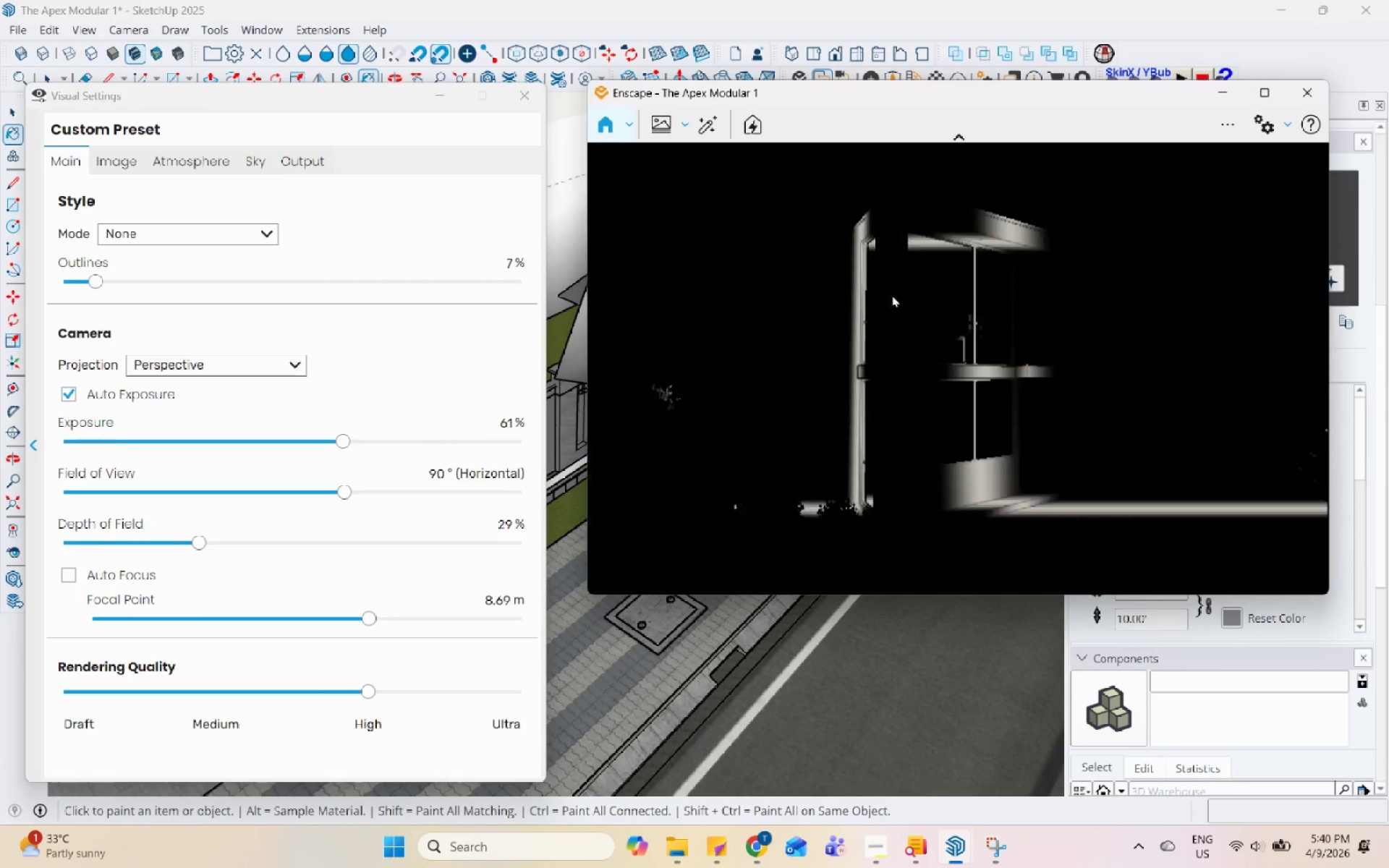 
left_click_drag(start_coordinate=[1274, 127], to_coordinate=[1270, 127])
 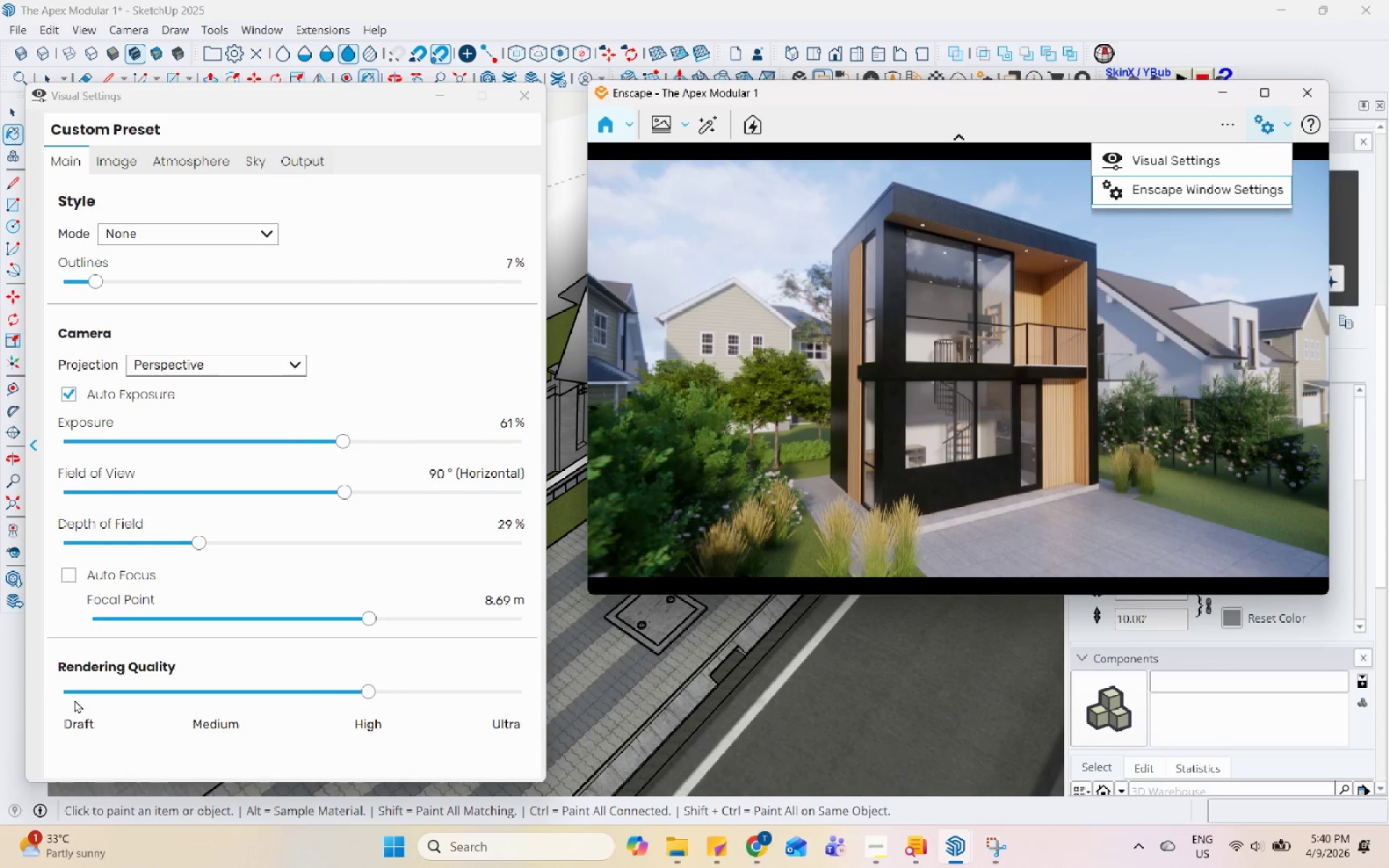 
left_click([72, 691])
 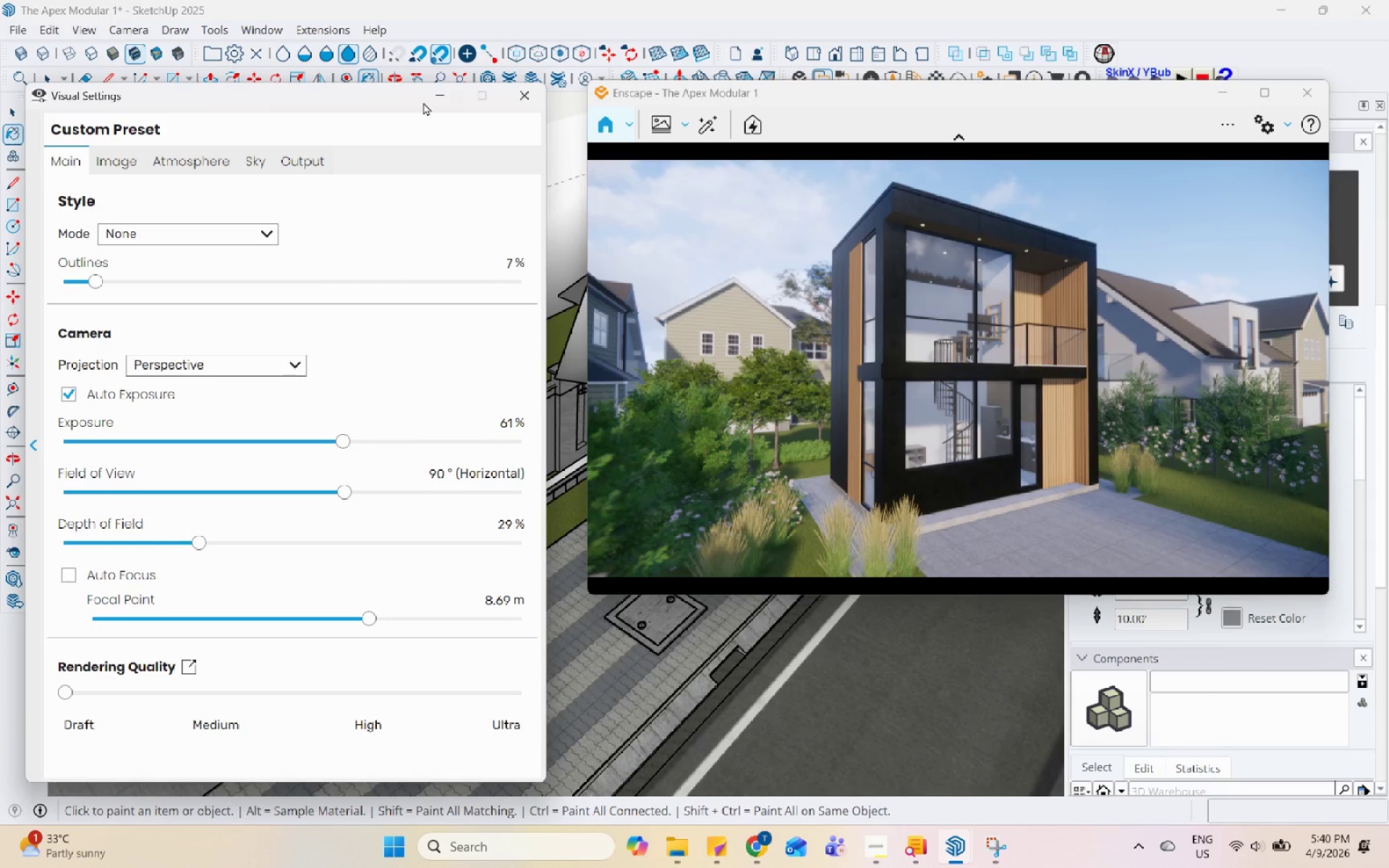 
left_click([433, 99])
 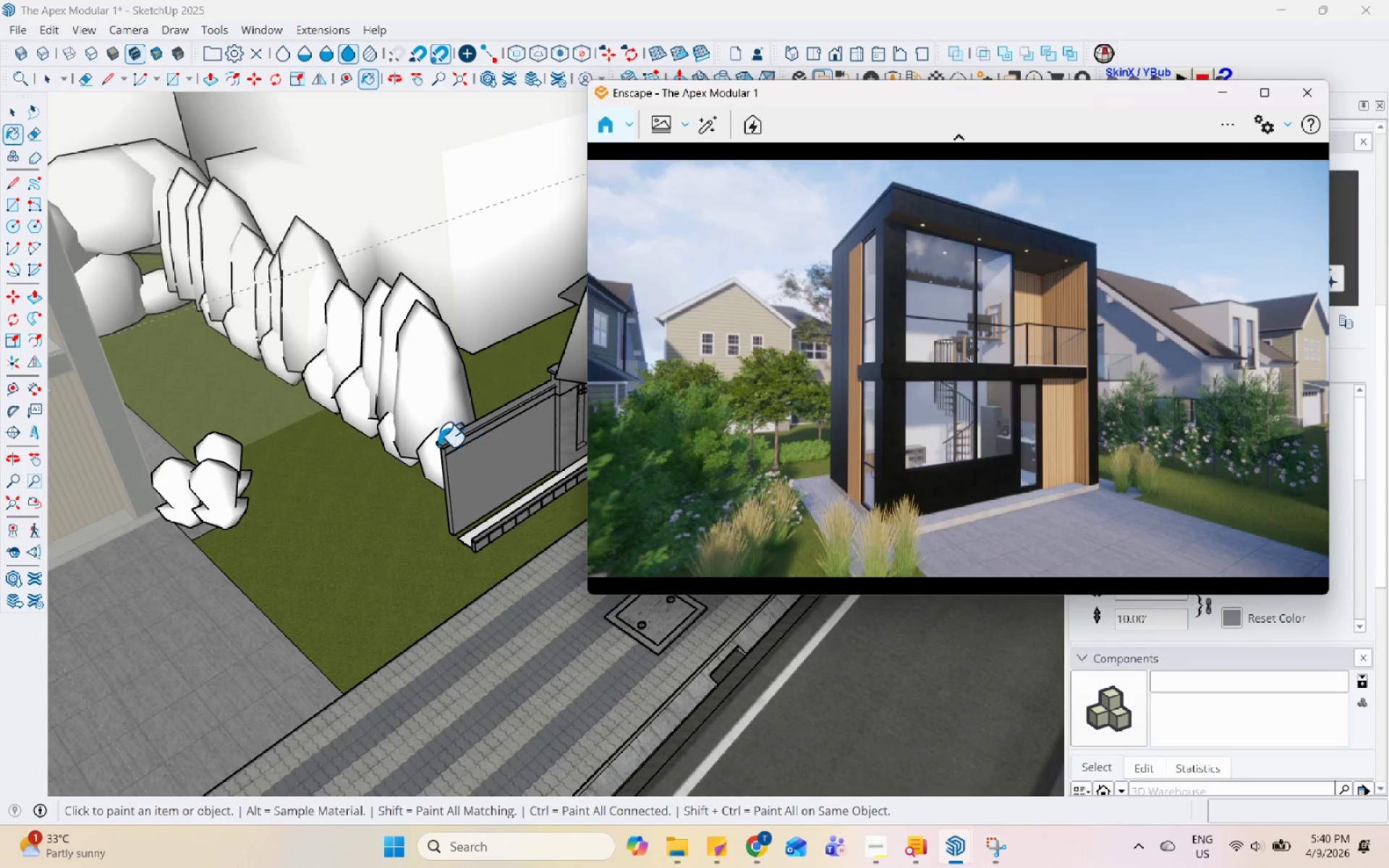 
scroll: coordinate [440, 490], scroll_direction: down, amount: 5.0
 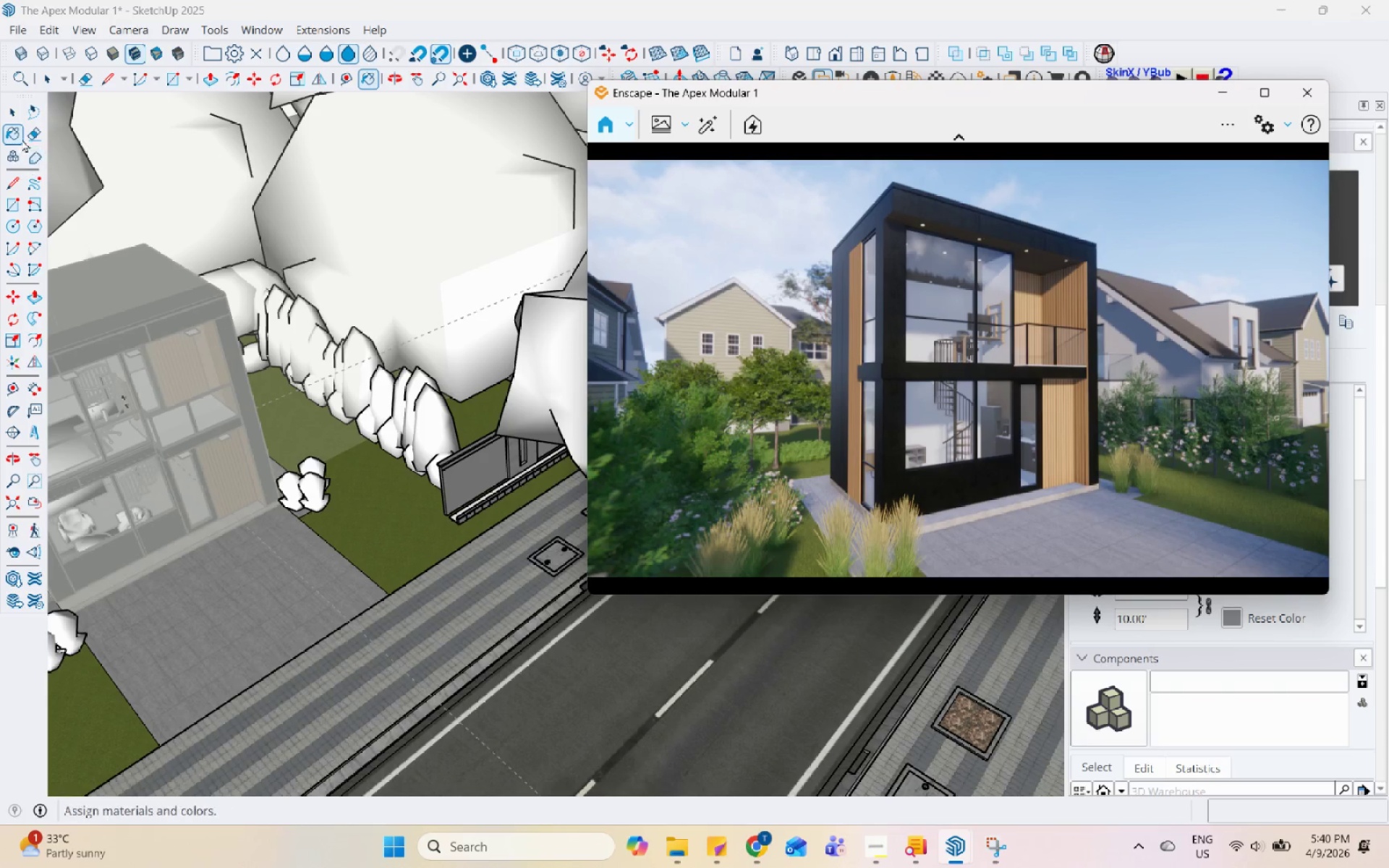 
left_click([10, 111])
 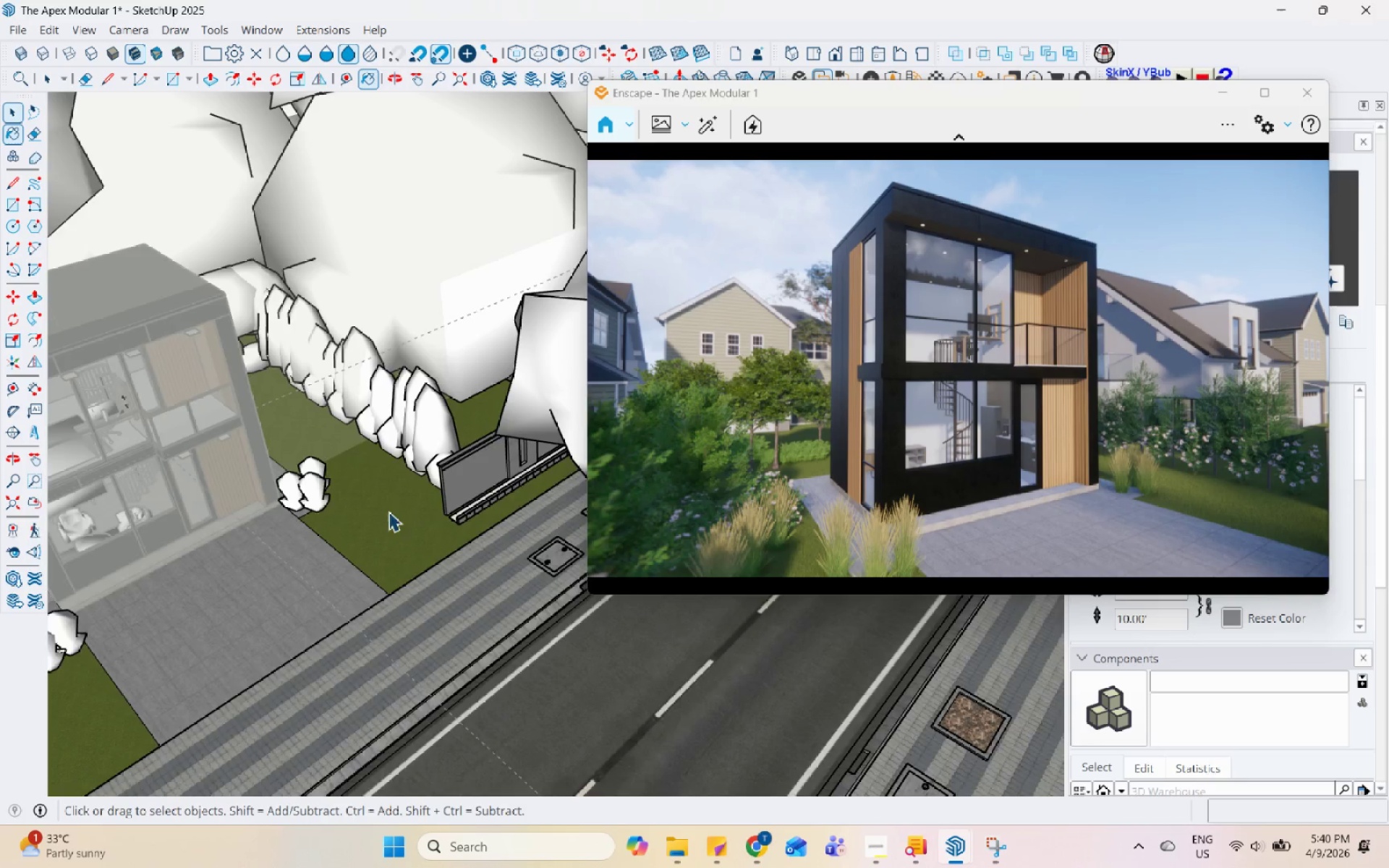 
double_click([306, 535])
 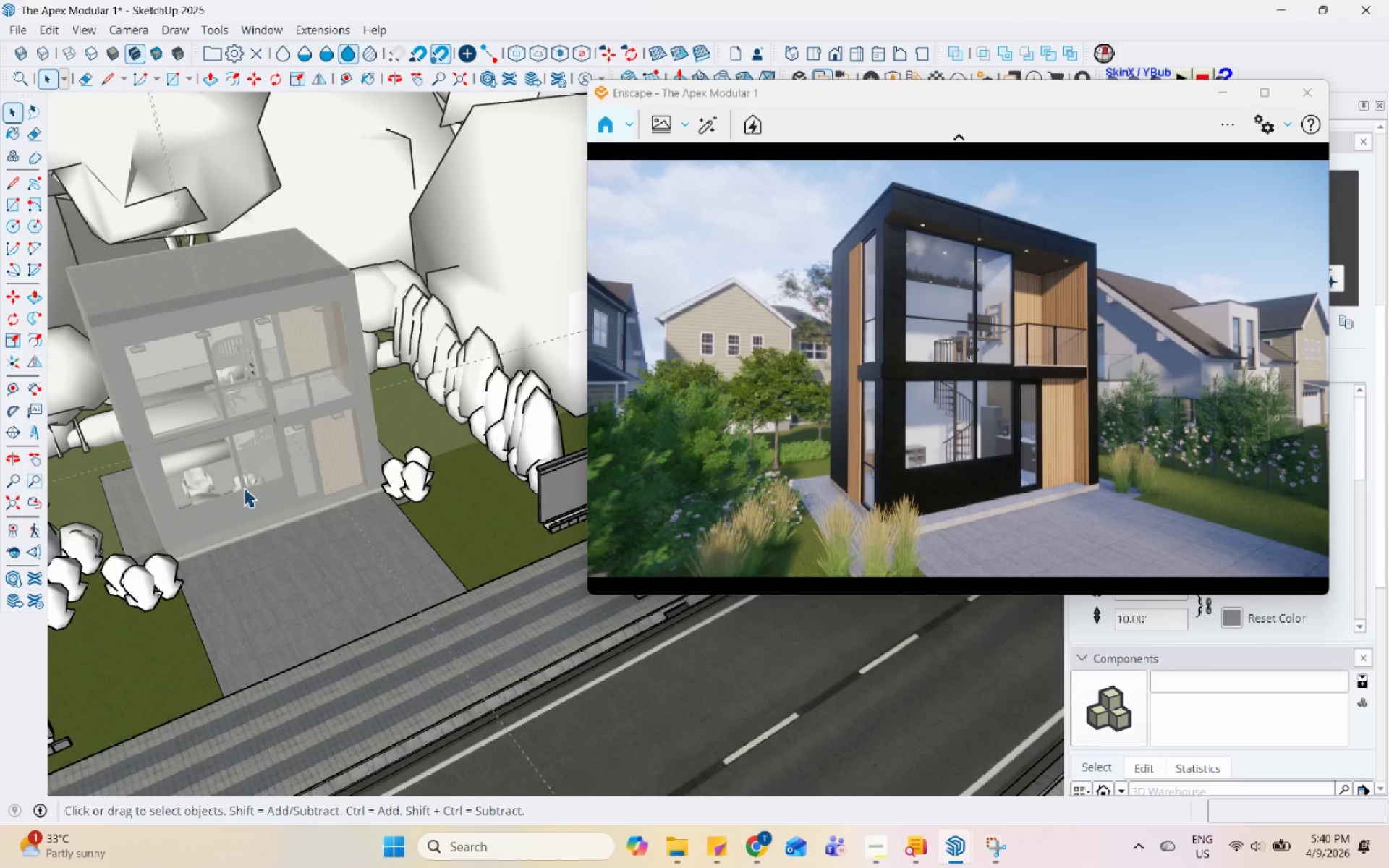 
key(Escape)
 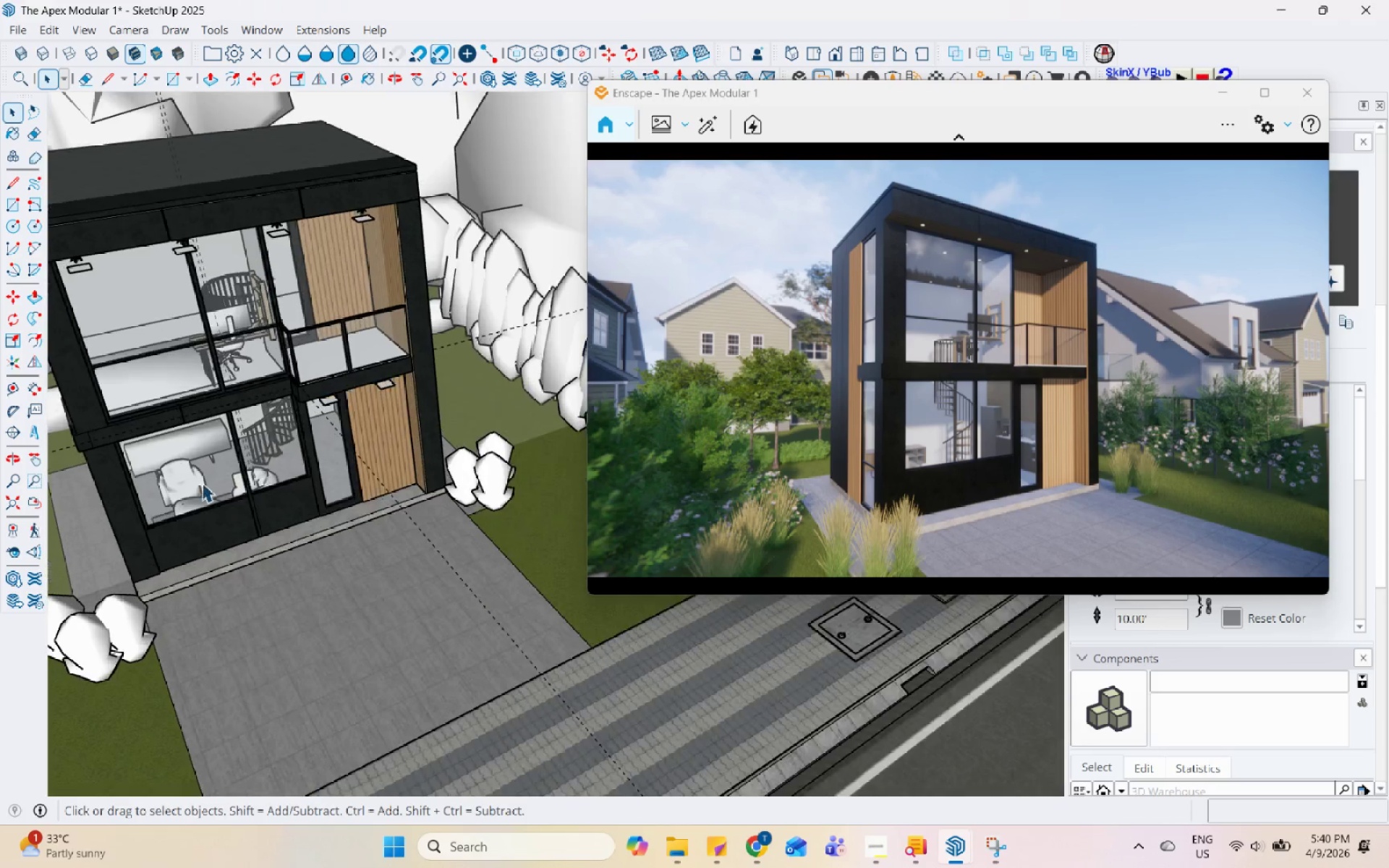 
key(Escape)
 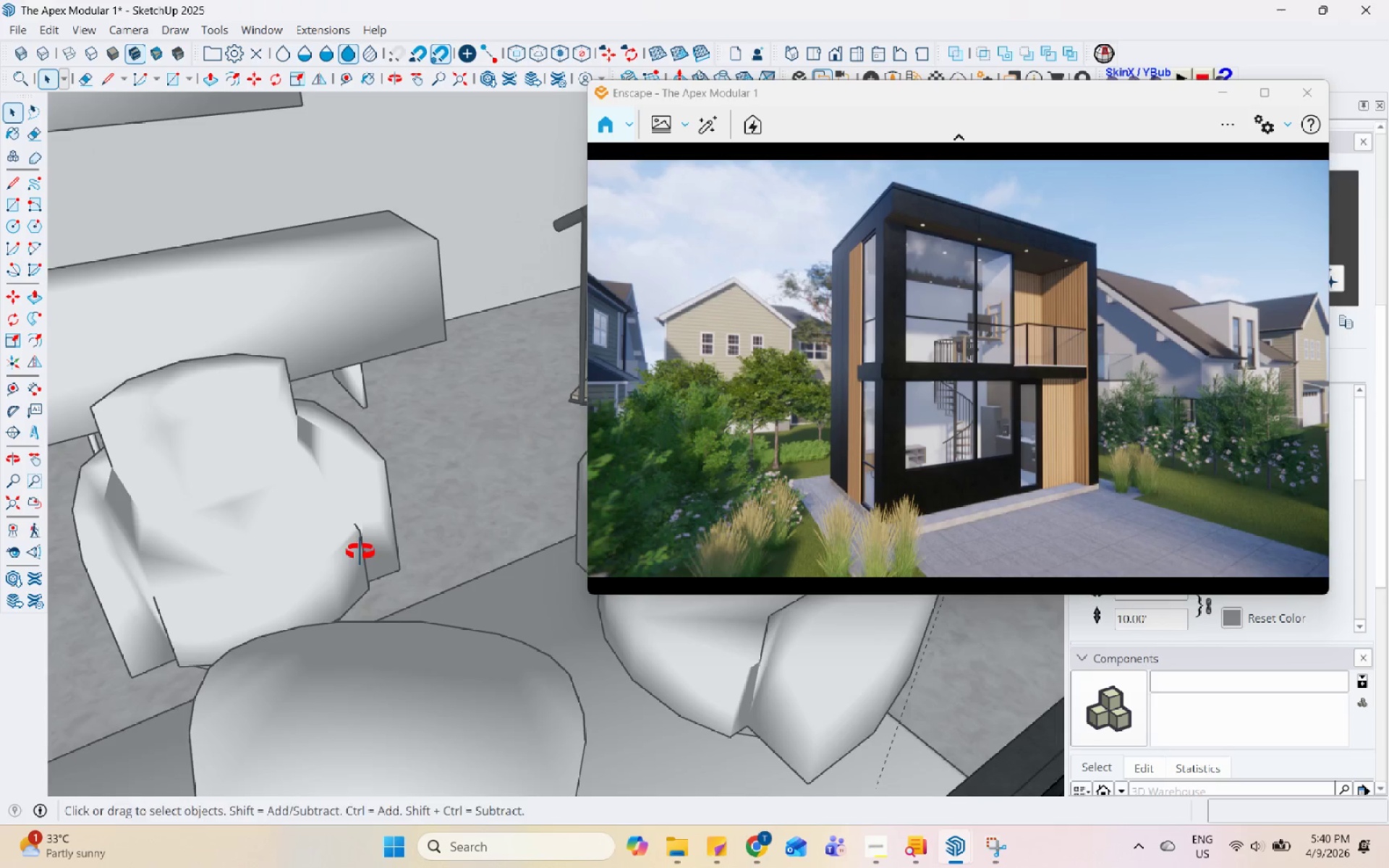 
scroll: coordinate [425, 585], scroll_direction: up, amount: 50.0
 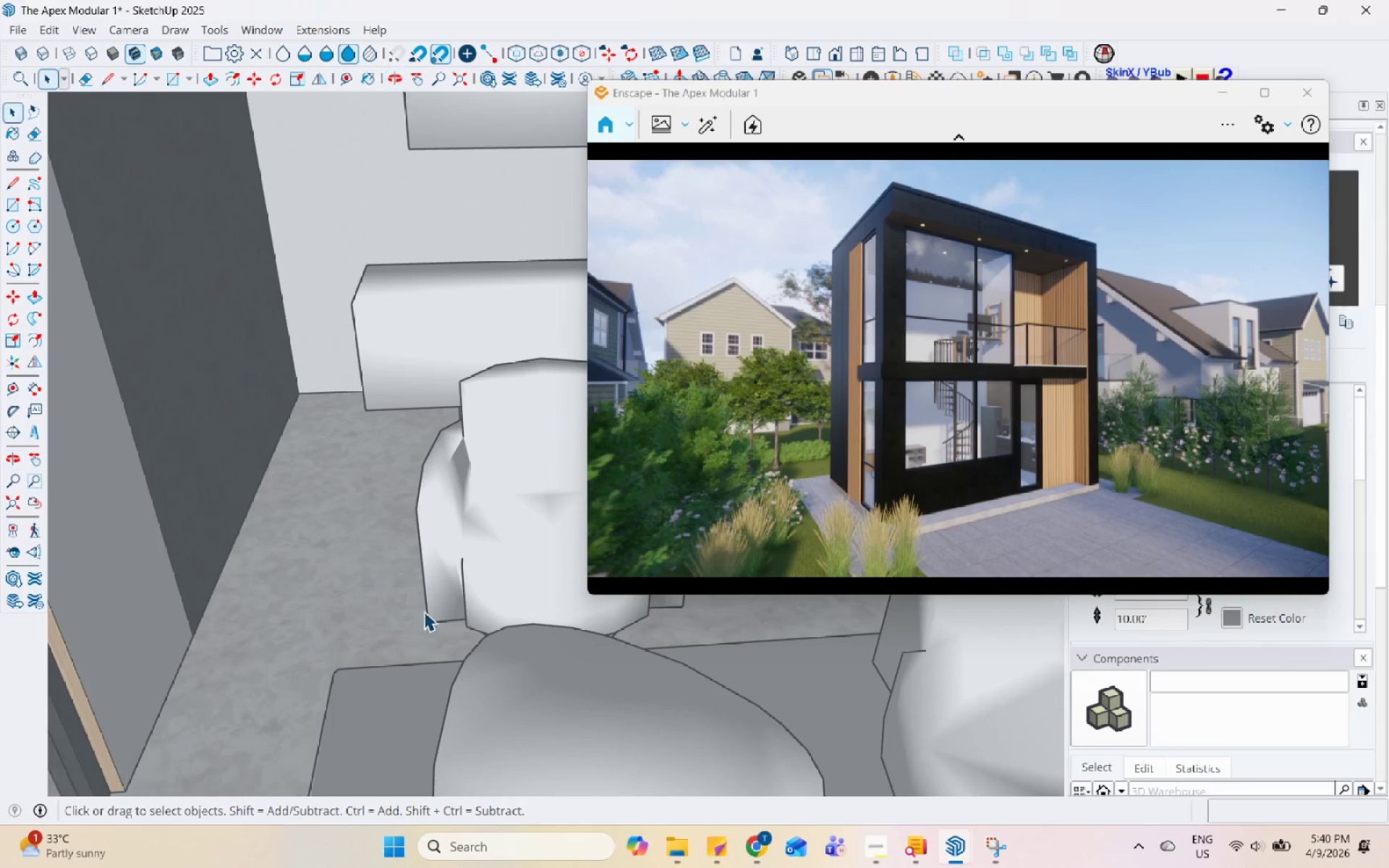 
double_click([443, 718])
 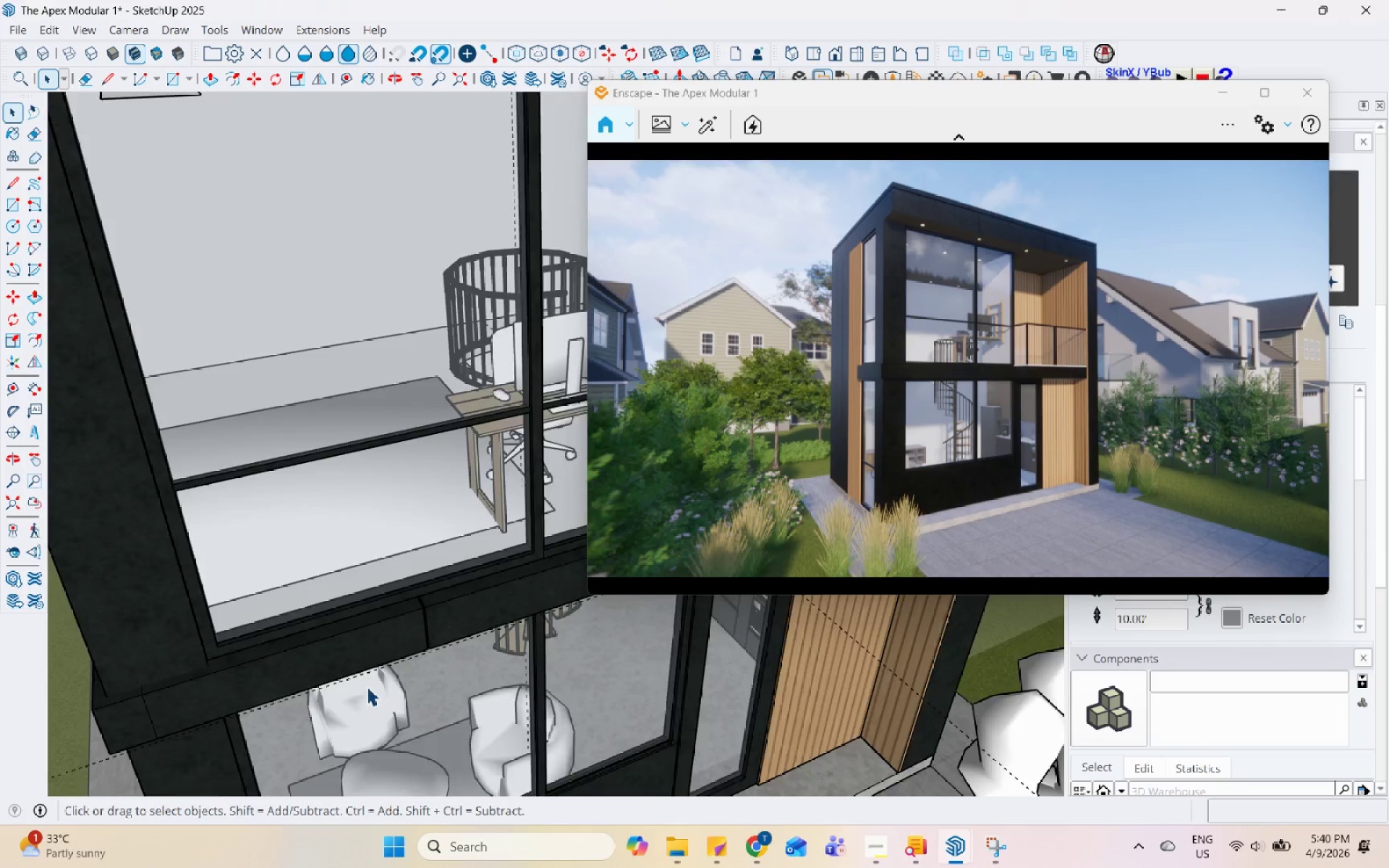 
scroll: coordinate [268, 717], scroll_direction: down, amount: 42.0
 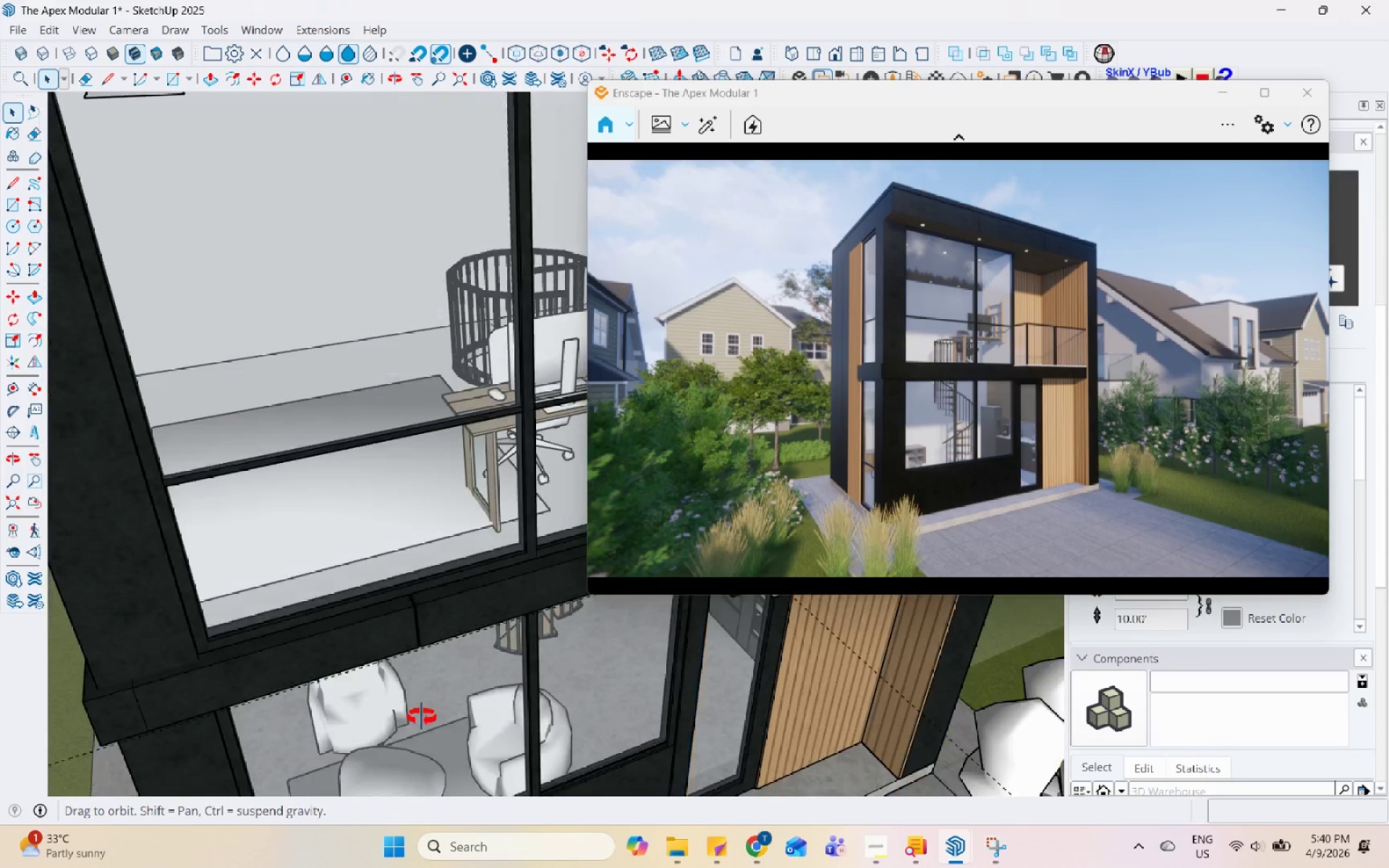 
double_click([523, 580])
 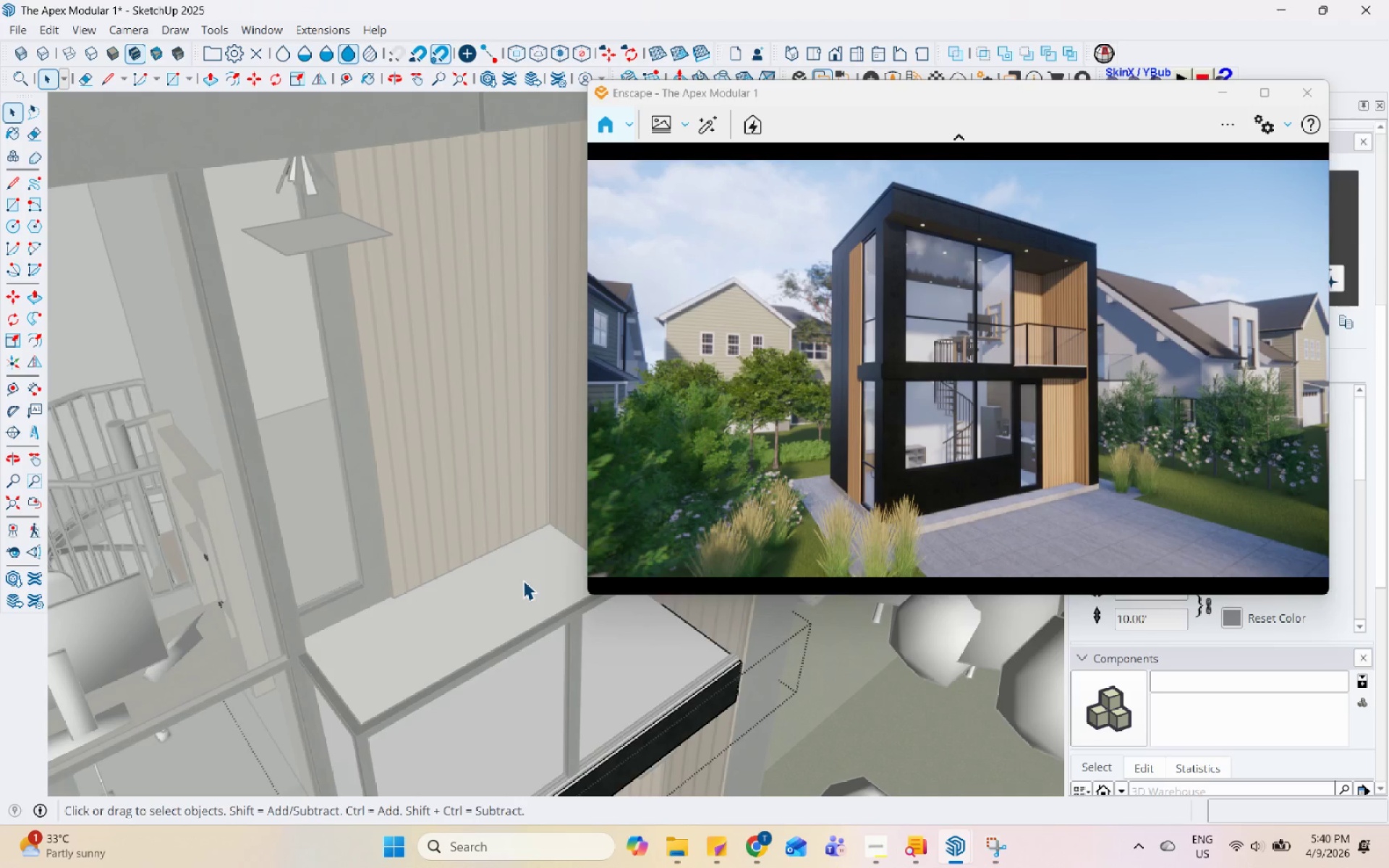 
triple_click([523, 580])
 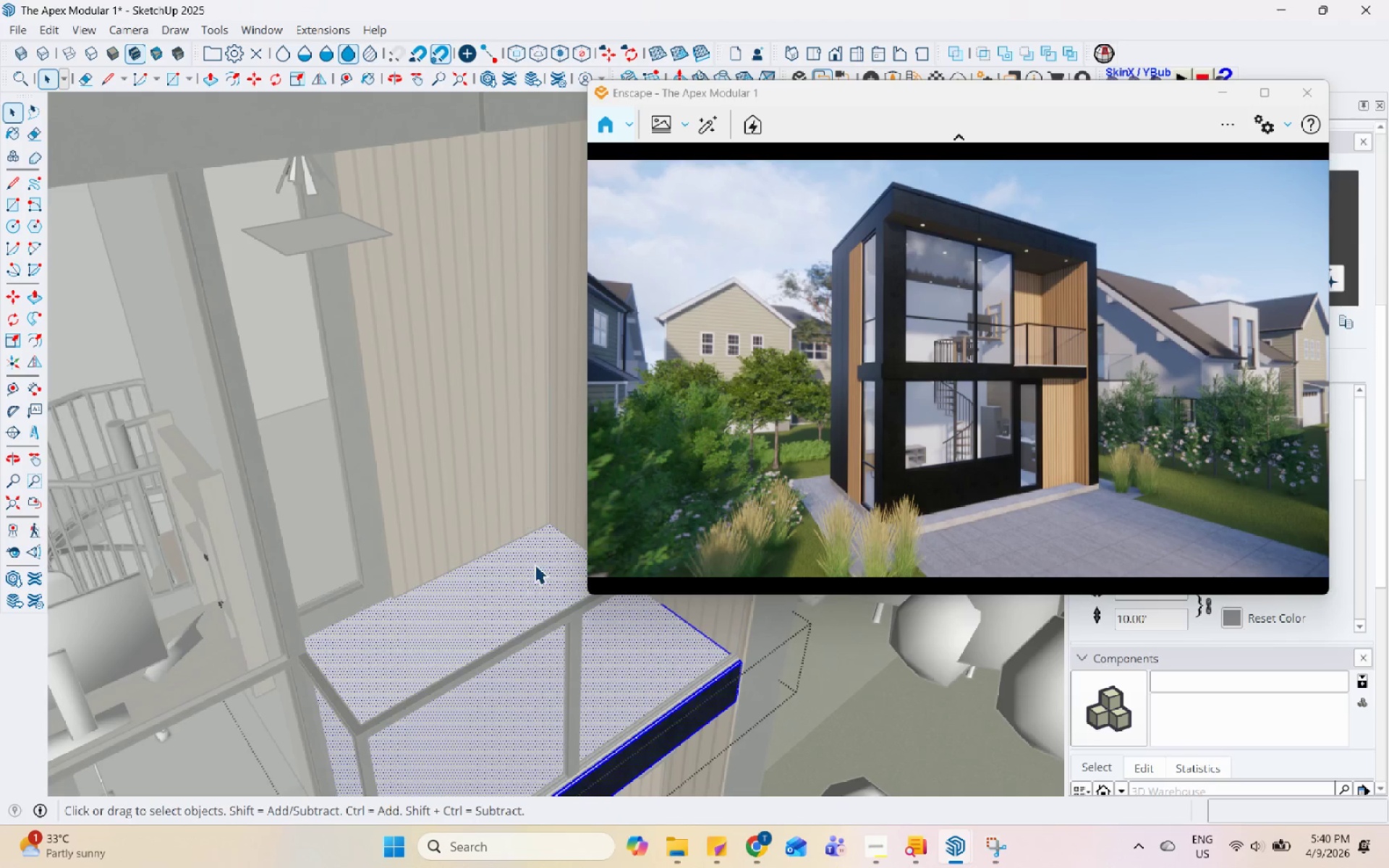 
scroll: coordinate [523, 575], scroll_direction: down, amount: 4.0
 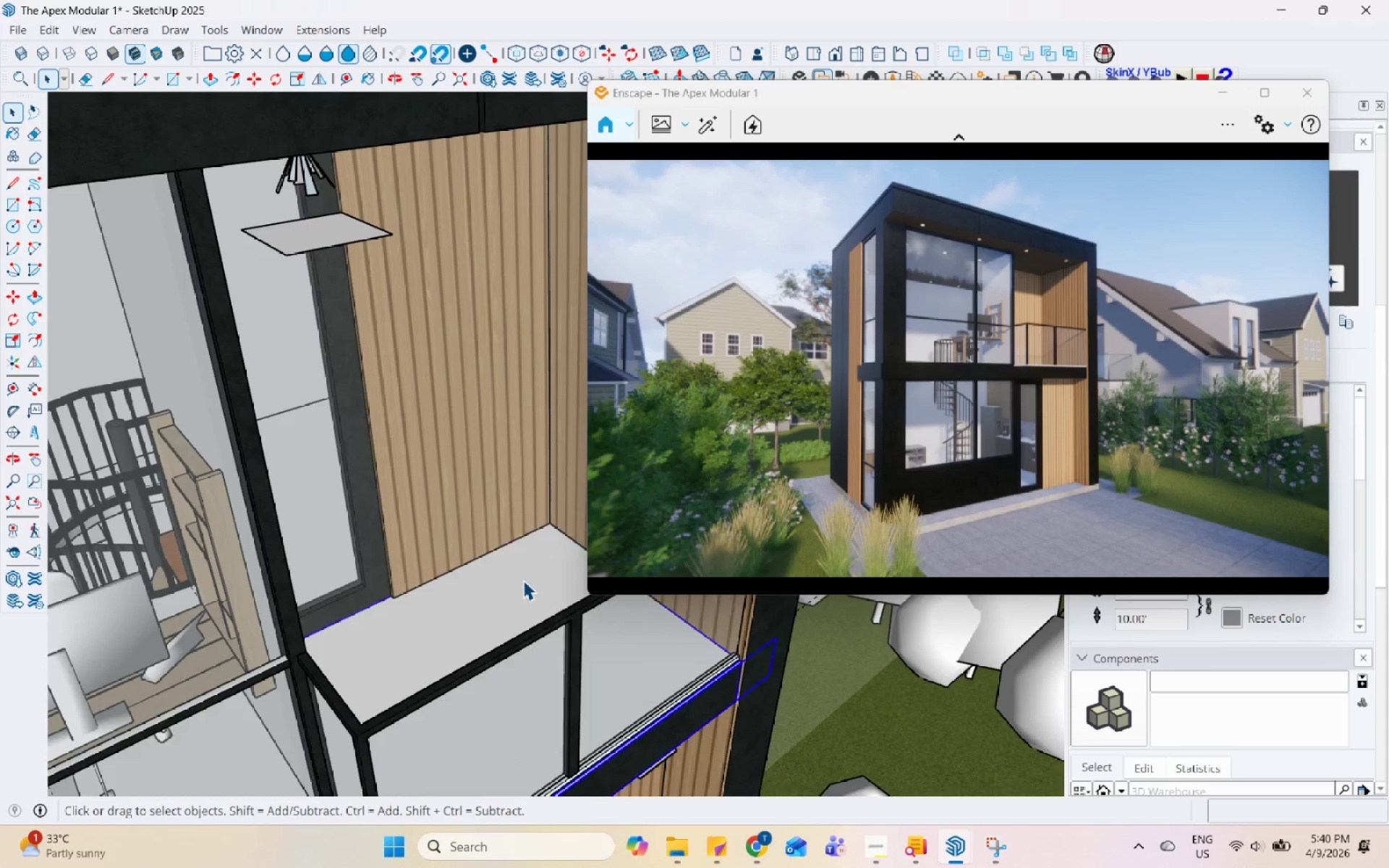 
triple_click([535, 564])
 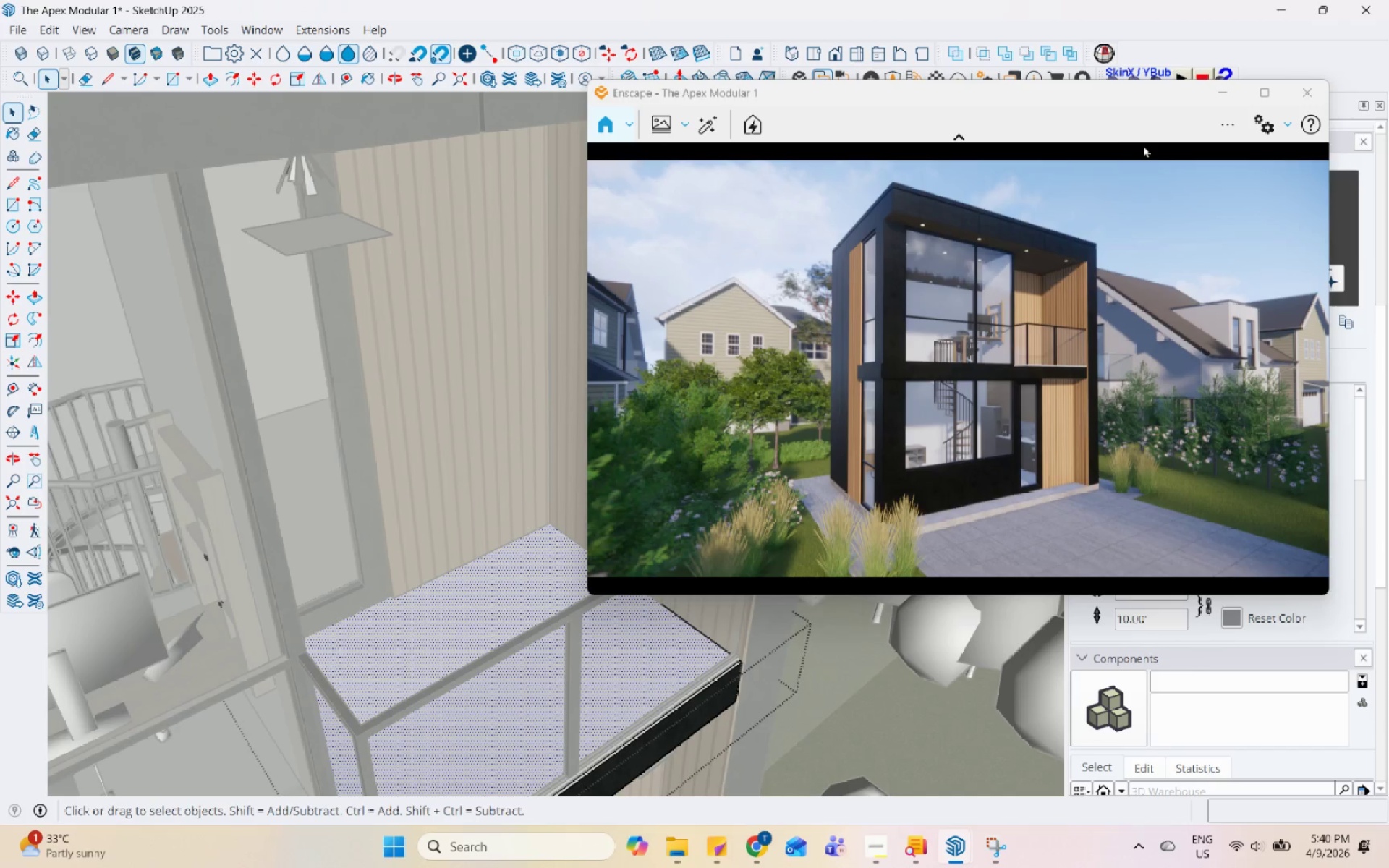 
left_click_drag(start_coordinate=[1106, 95], to_coordinate=[835, 98])
 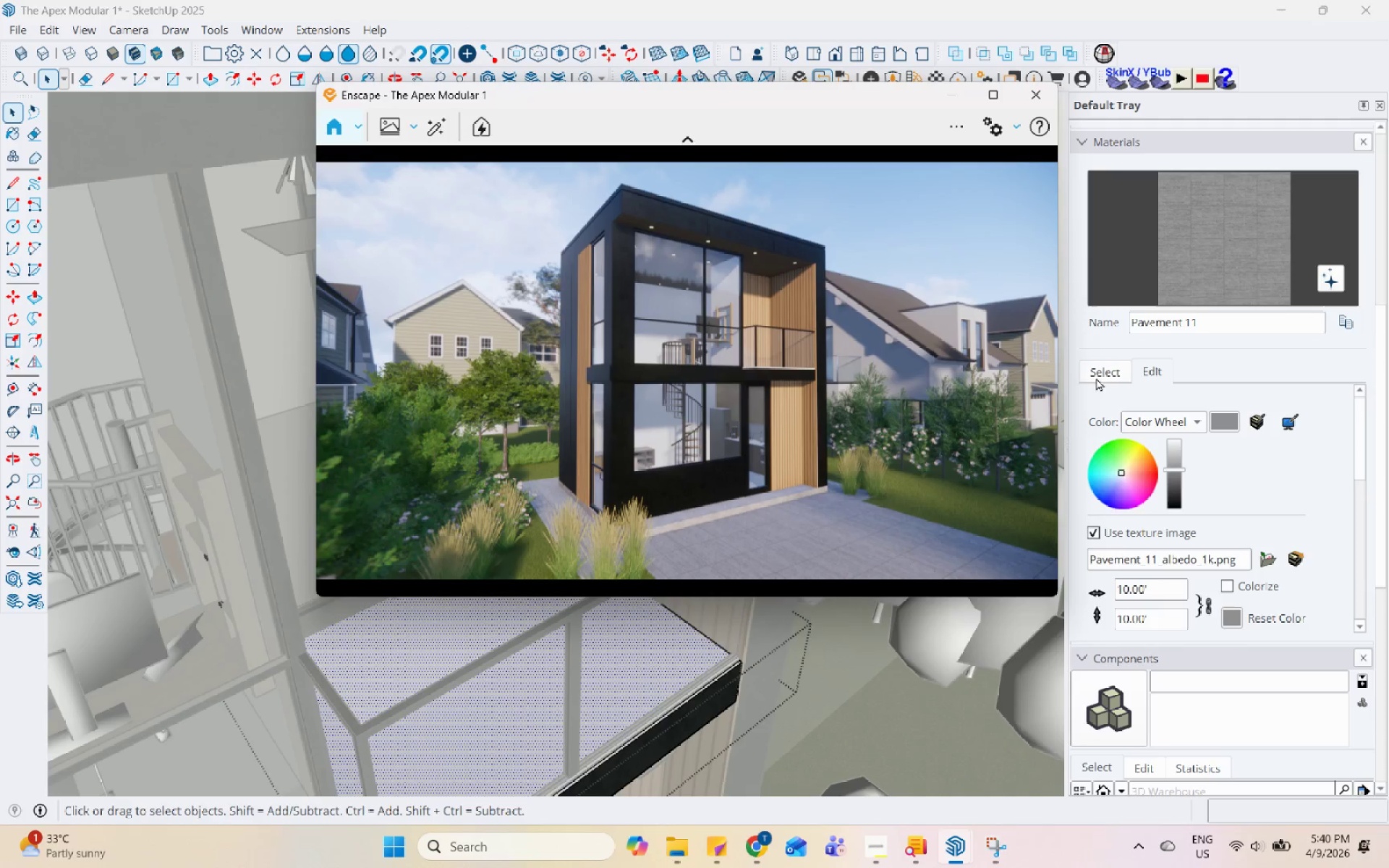 
left_click([1101, 370])
 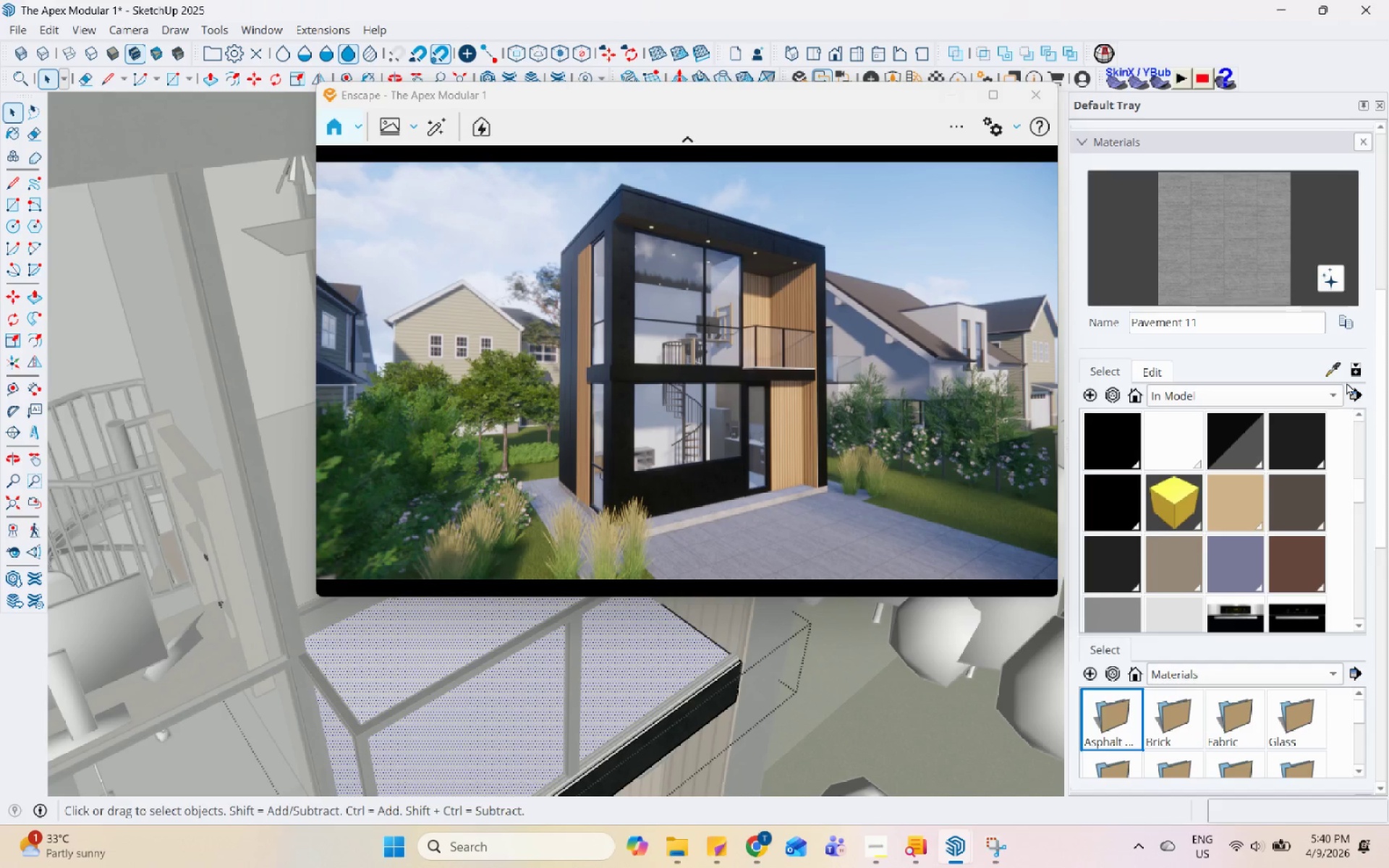 
left_click([1333, 372])
 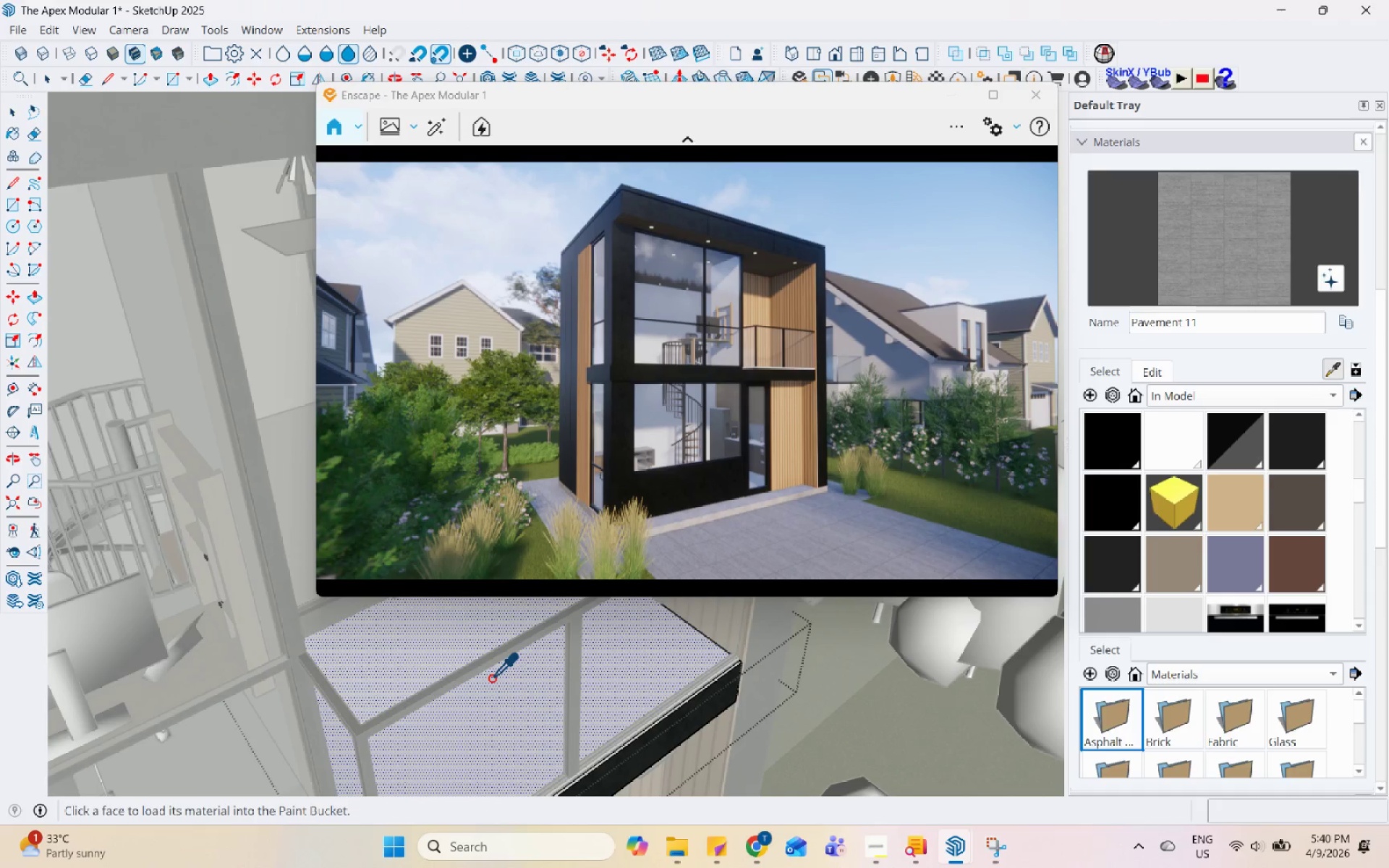 
scroll: coordinate [140, 504], scroll_direction: down, amount: 28.0
 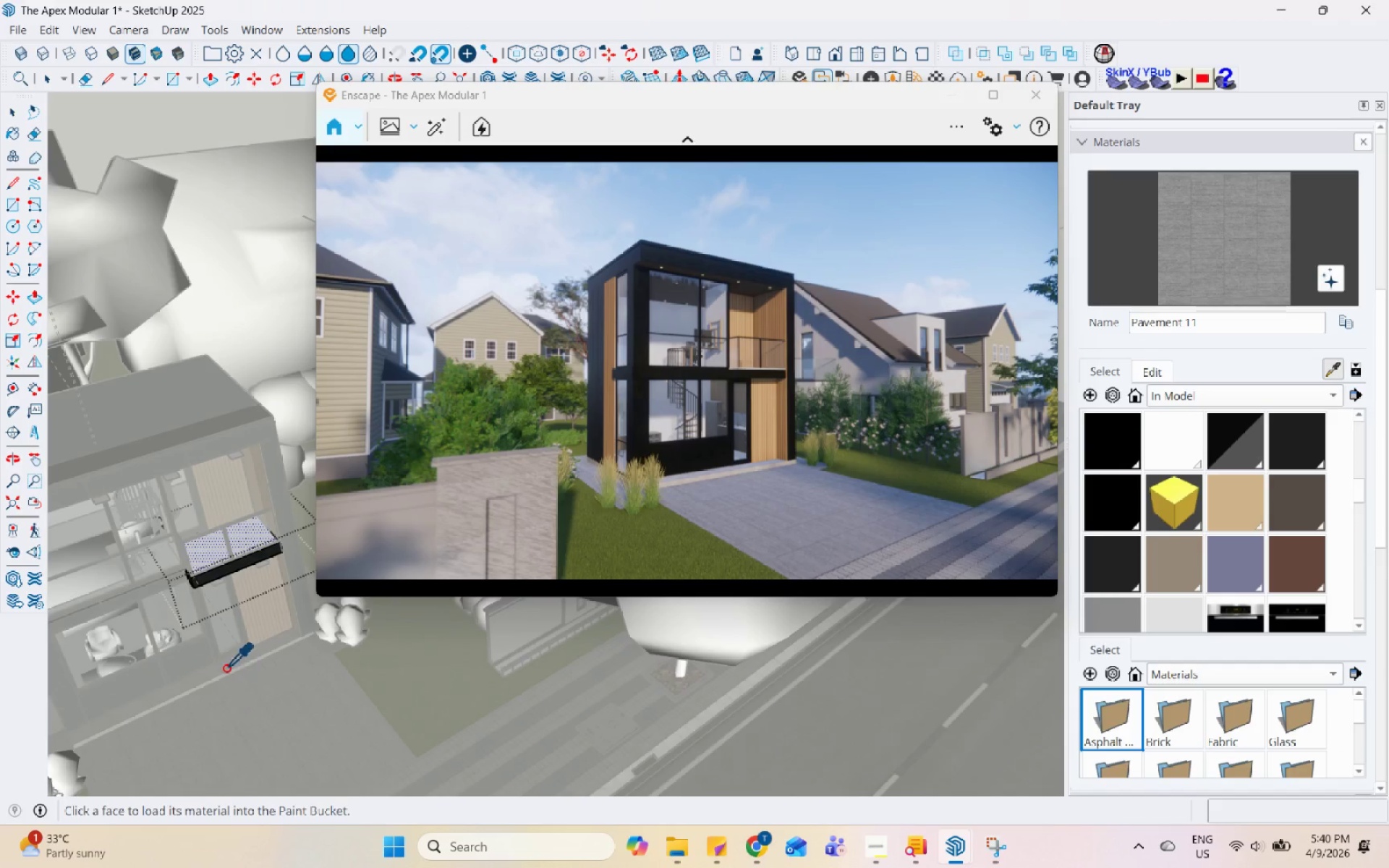 
left_click([178, 692])
 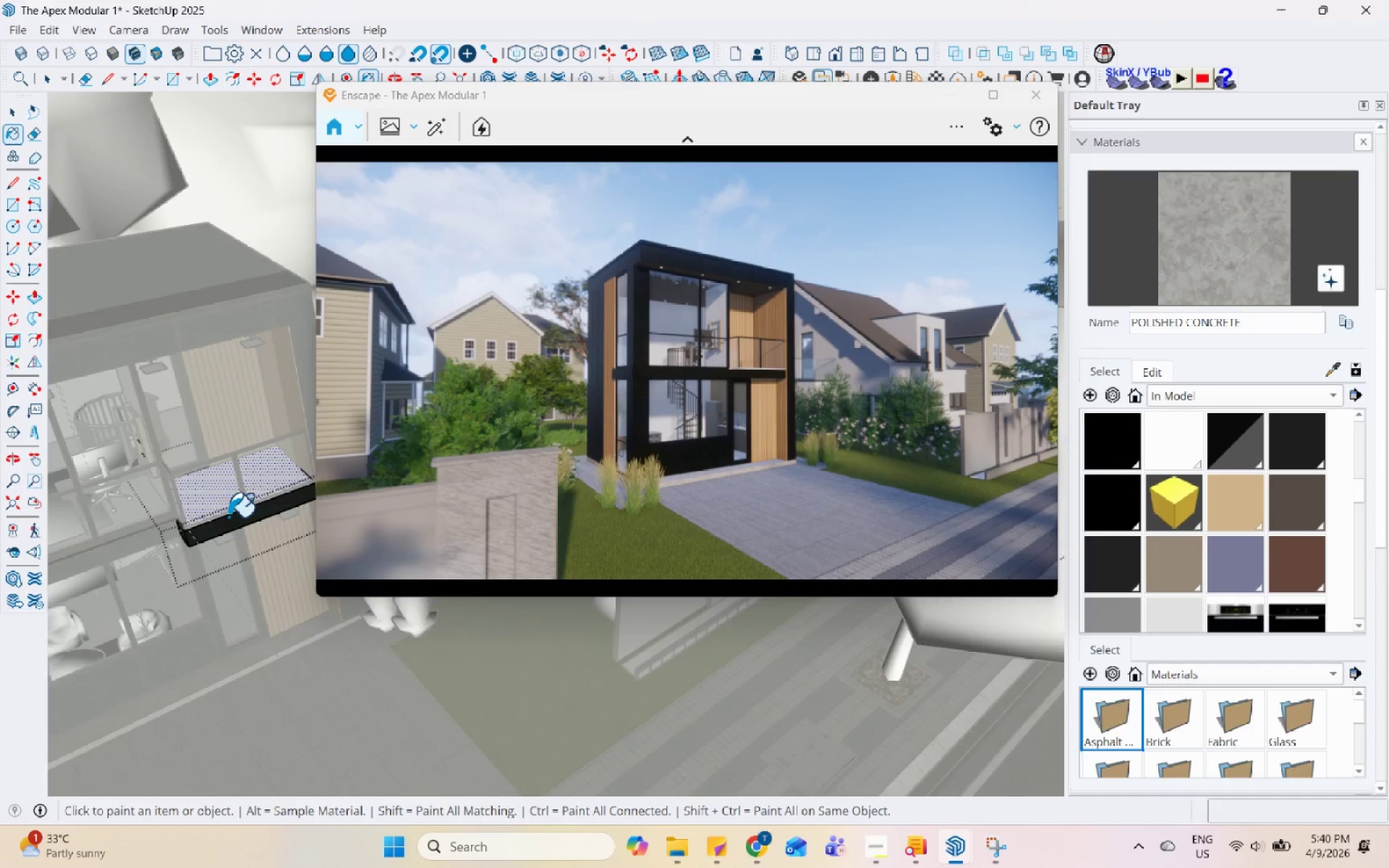 
scroll: coordinate [202, 671], scroll_direction: up, amount: 3.0
 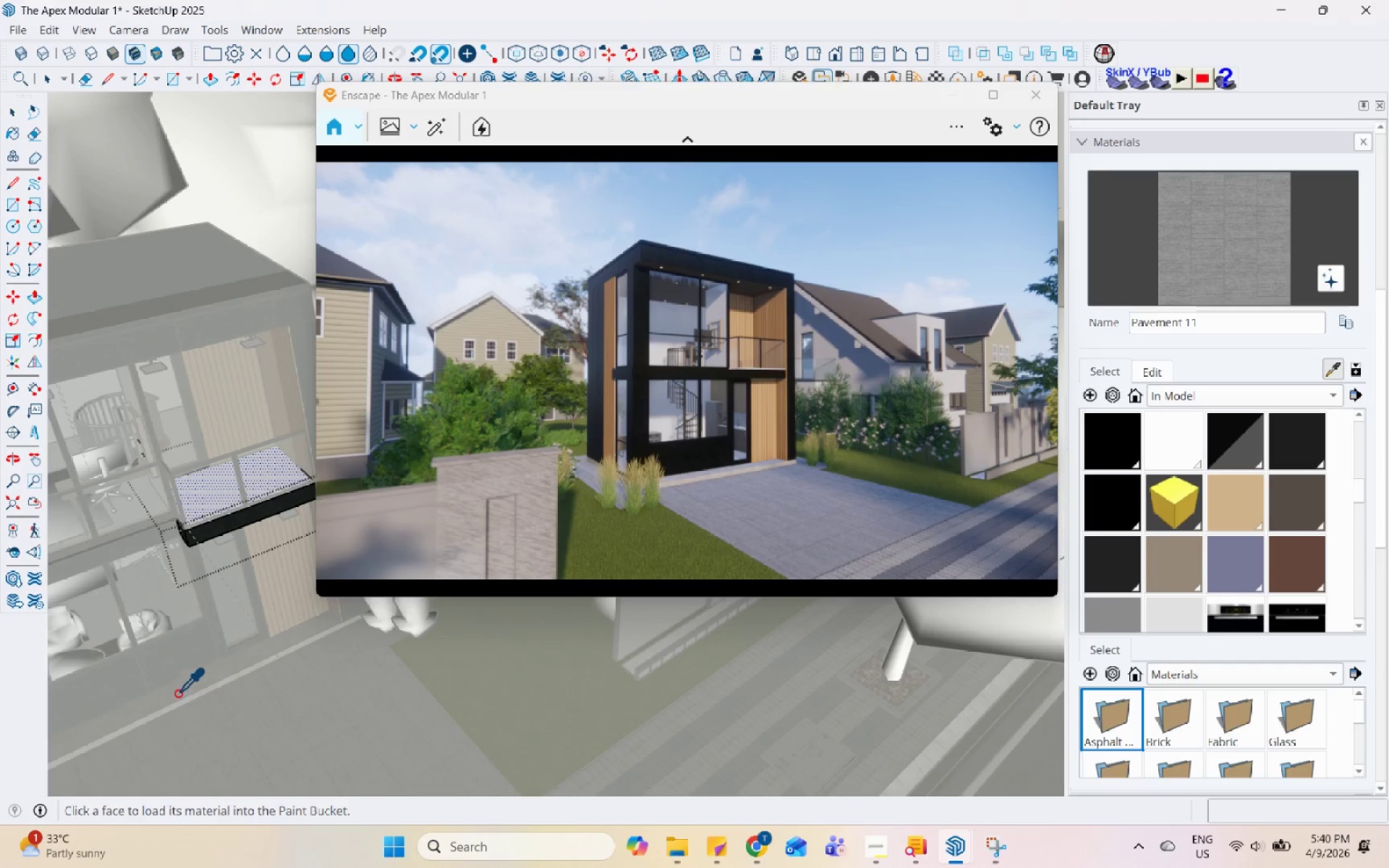 
left_click([246, 512])
 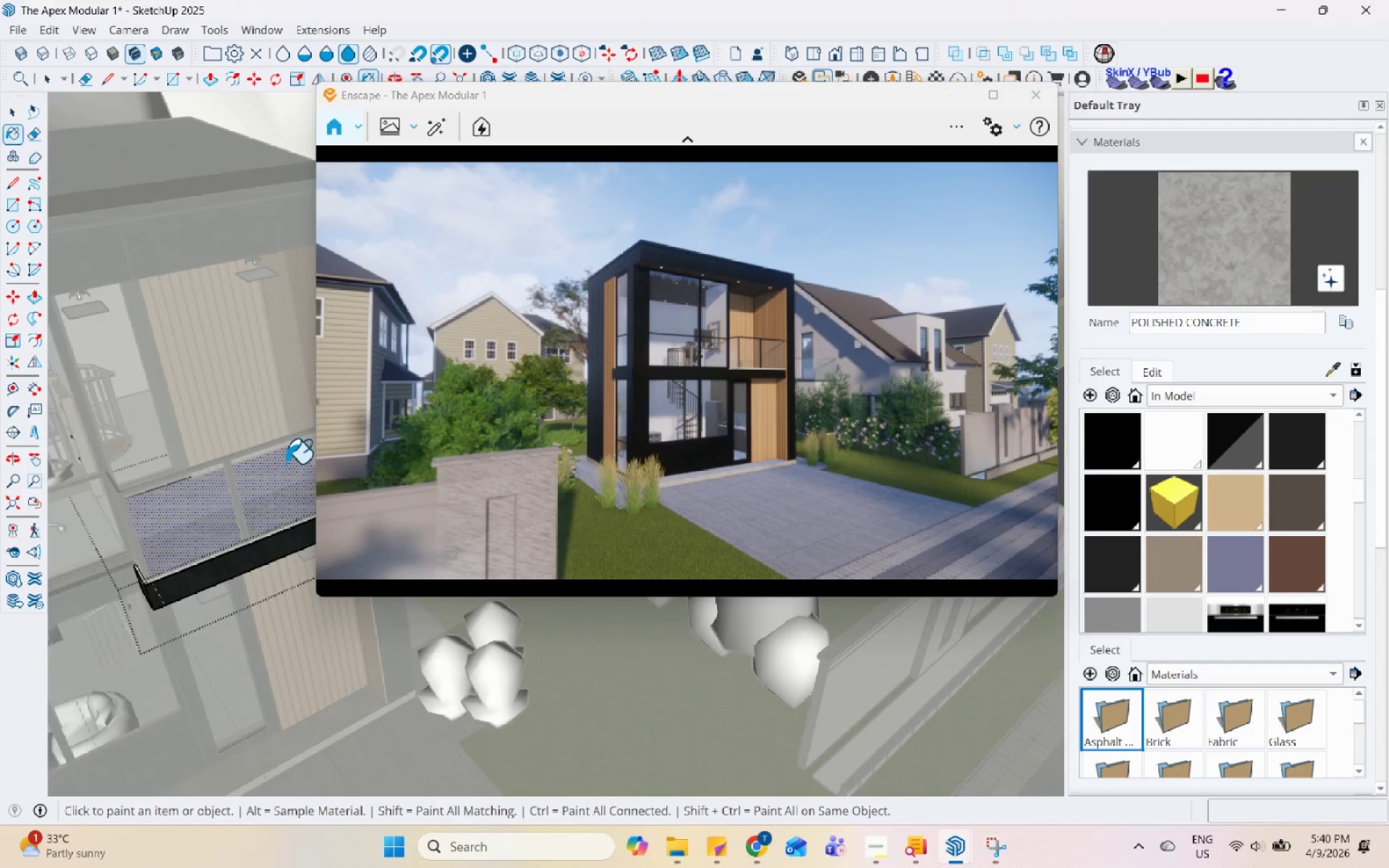 
scroll: coordinate [245, 446], scroll_direction: up, amount: 5.0
 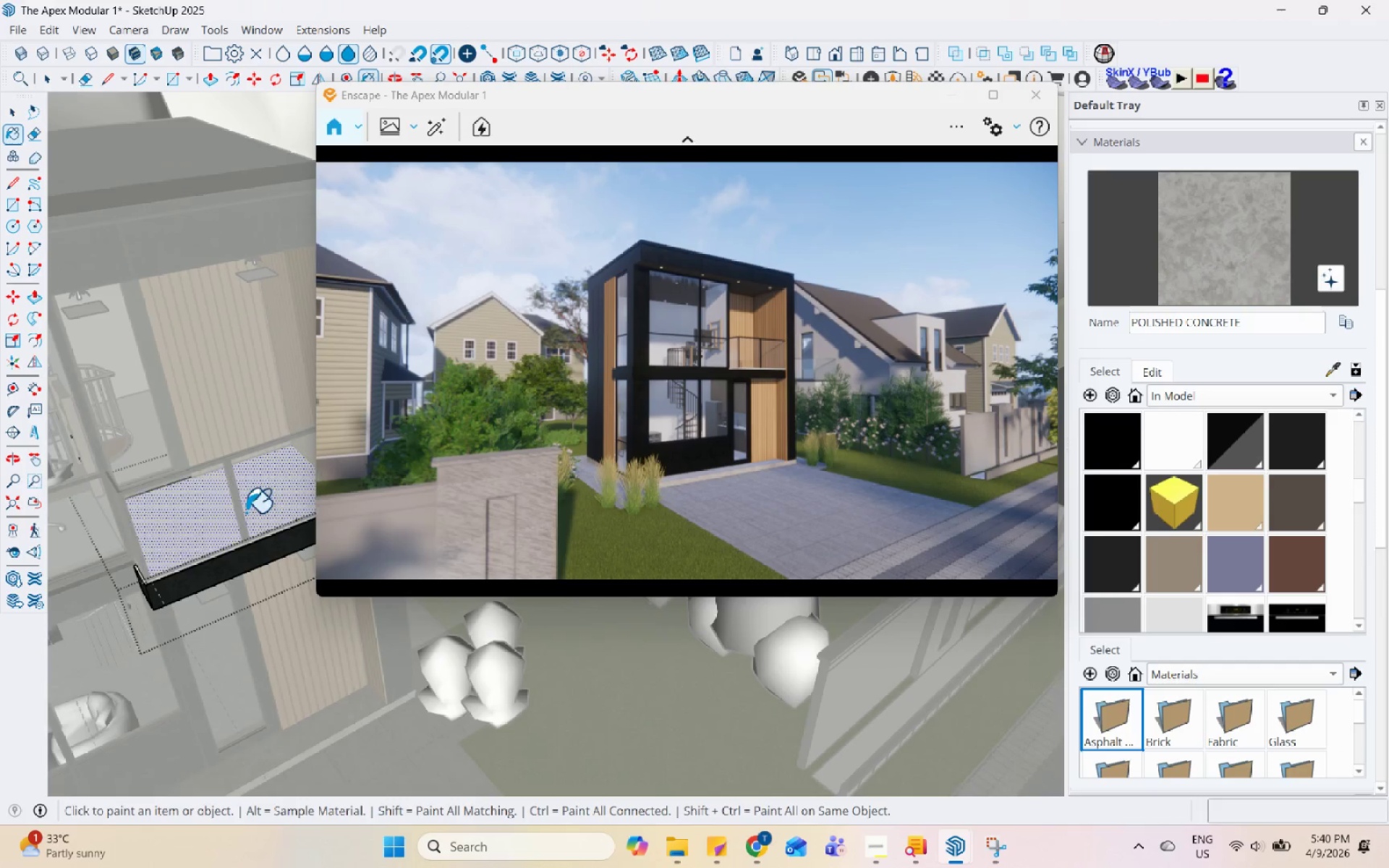 
key(Space)
 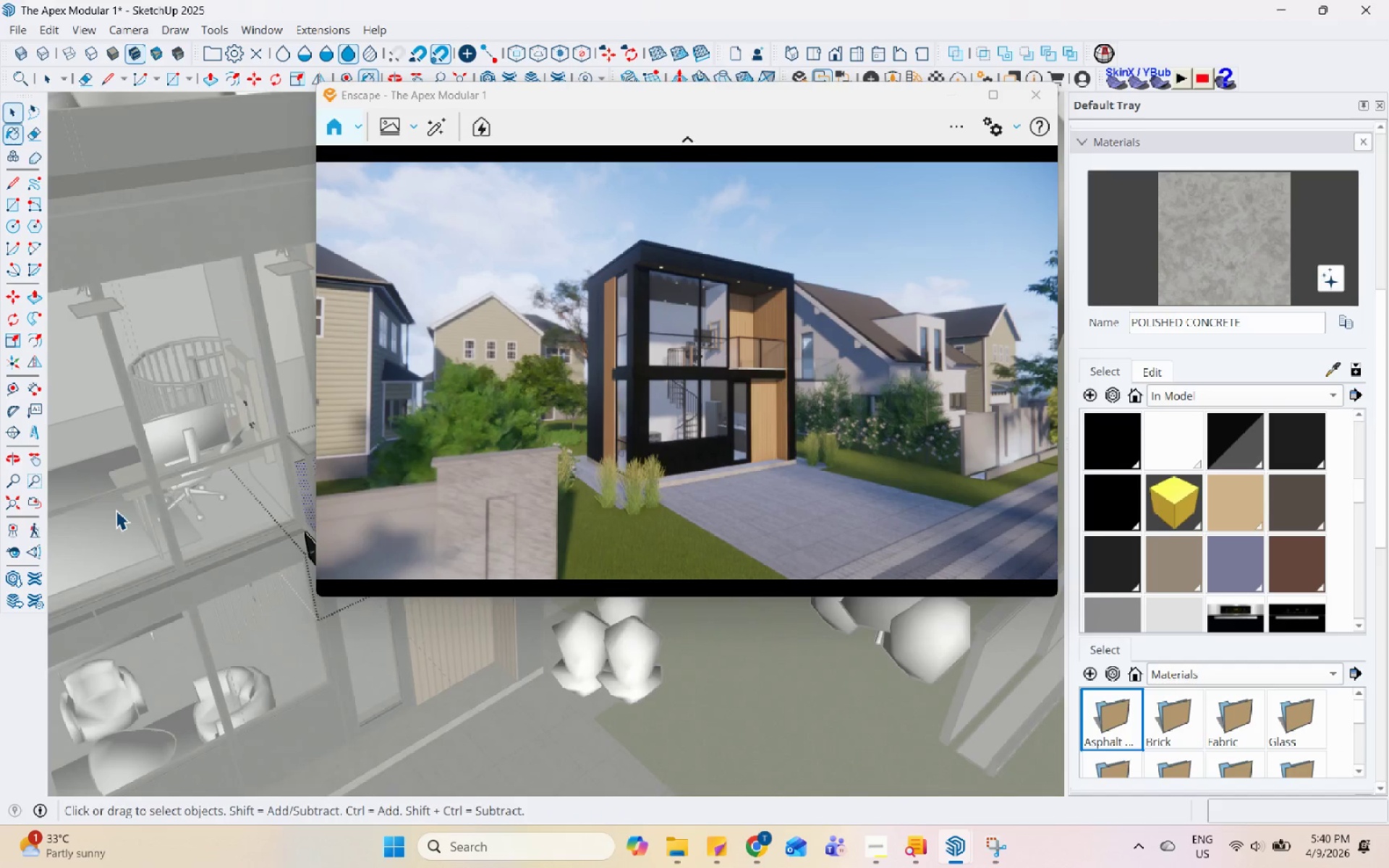 
key(Escape)
 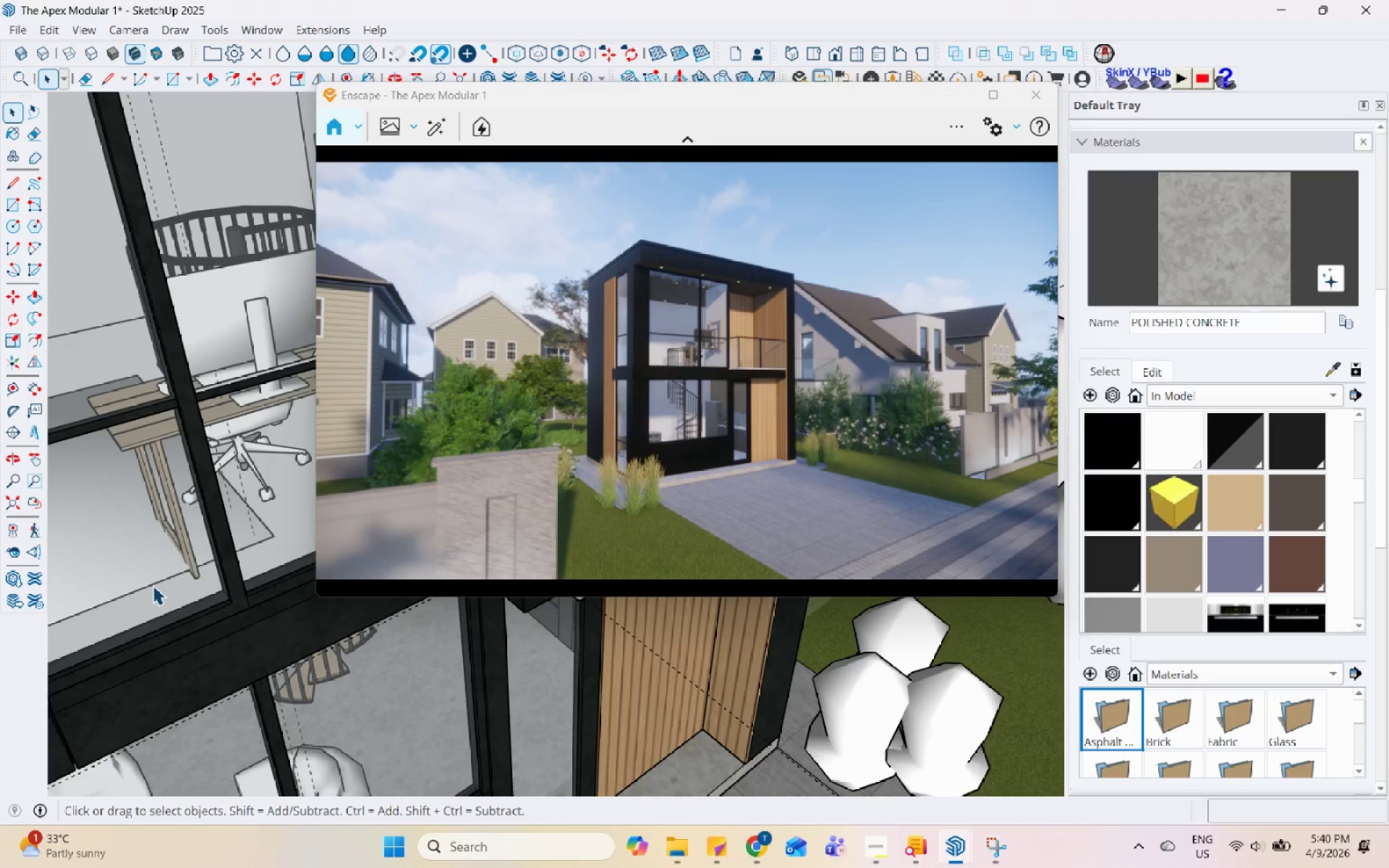 
key(Escape)
 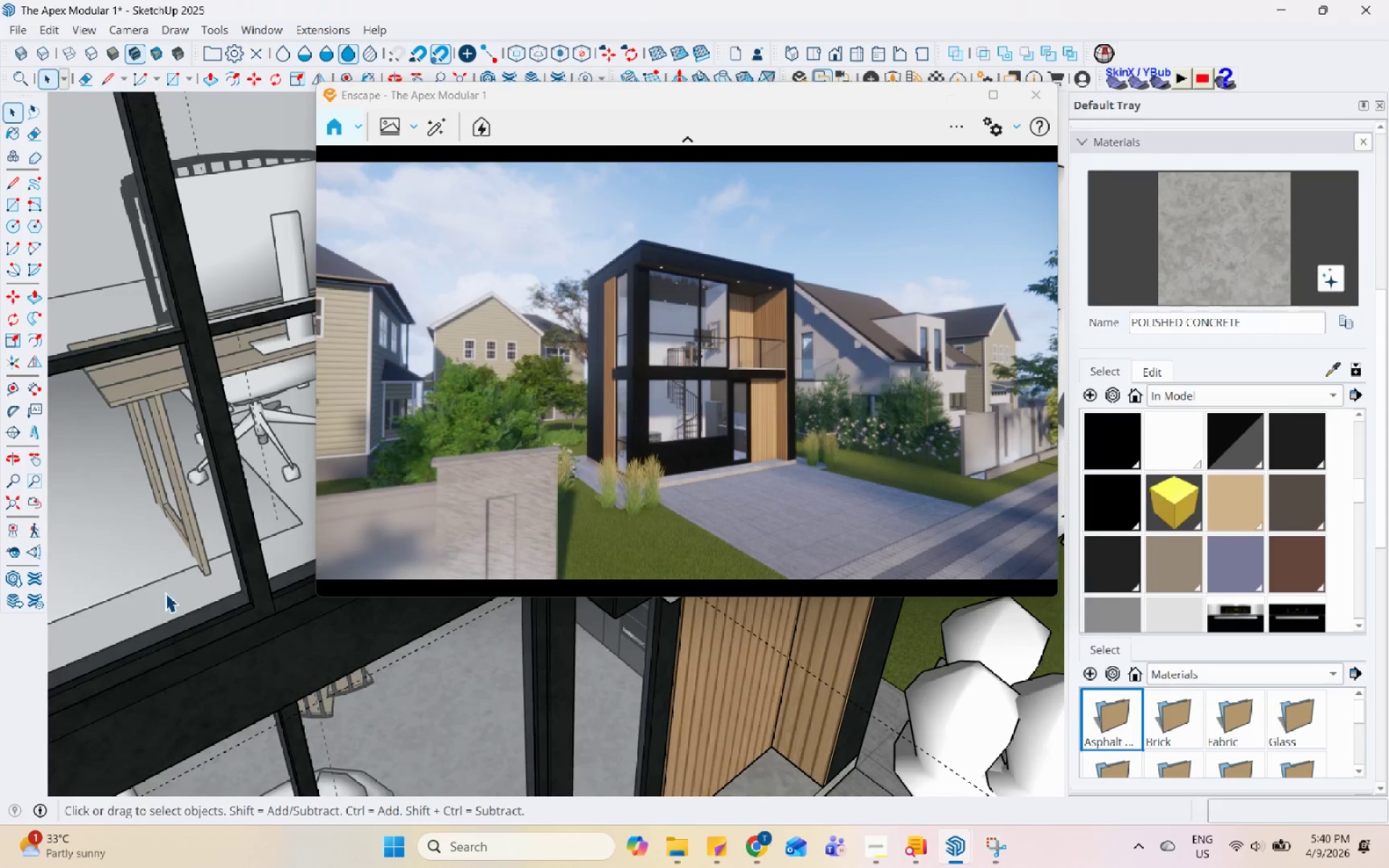 
double_click([165, 592])
 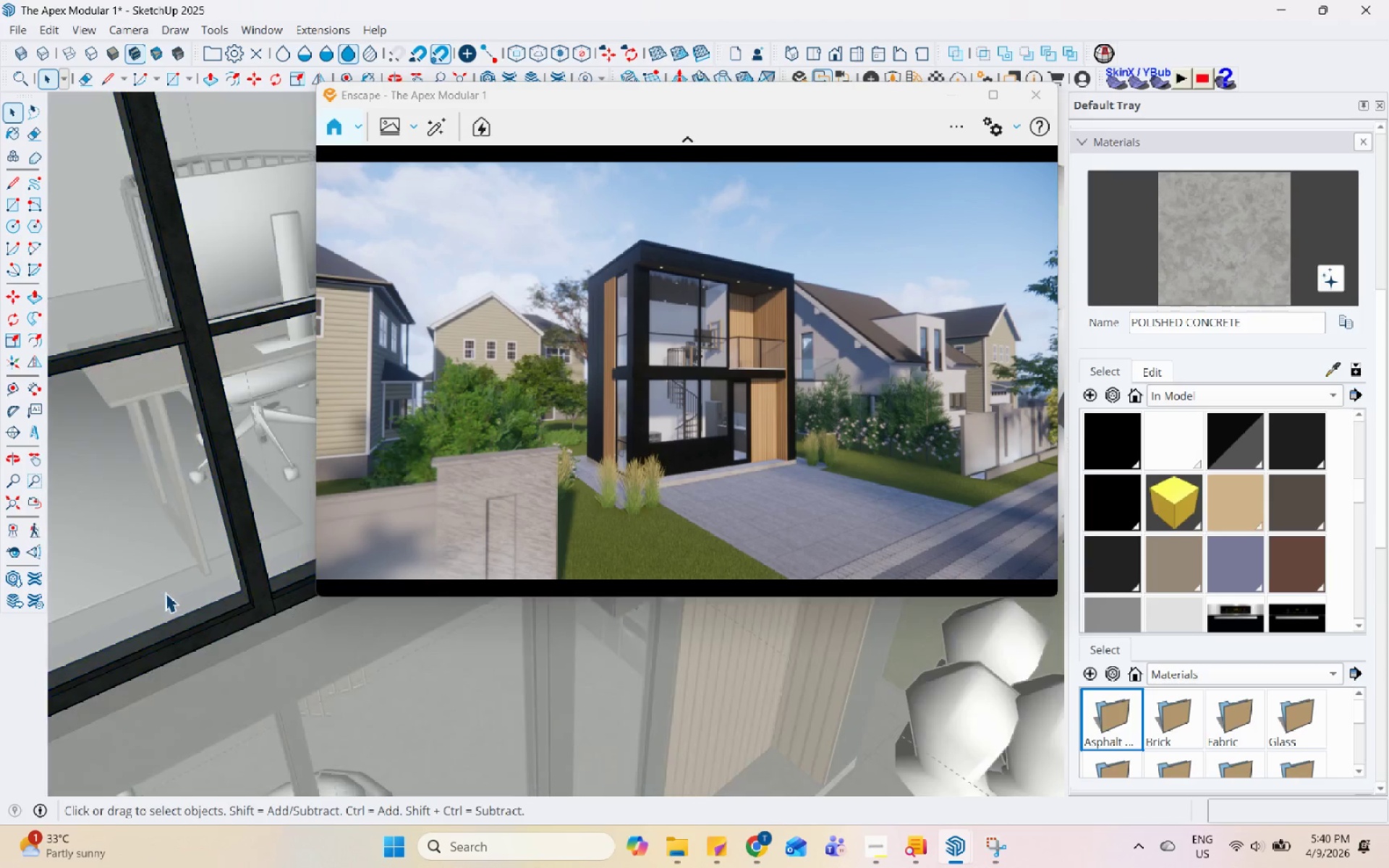 
triple_click([165, 592])
 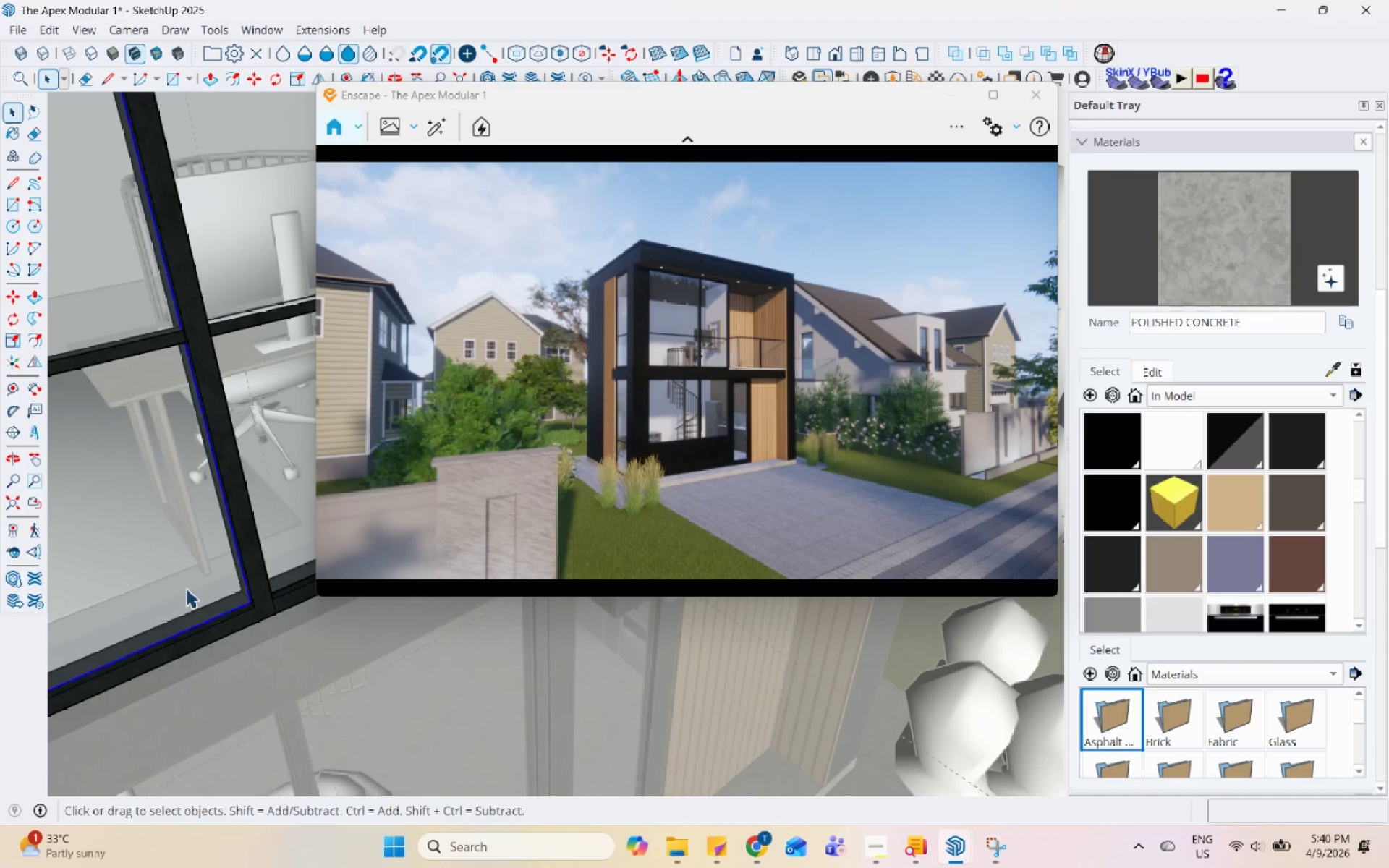 
scroll: coordinate [161, 590], scroll_direction: up, amount: 14.0
 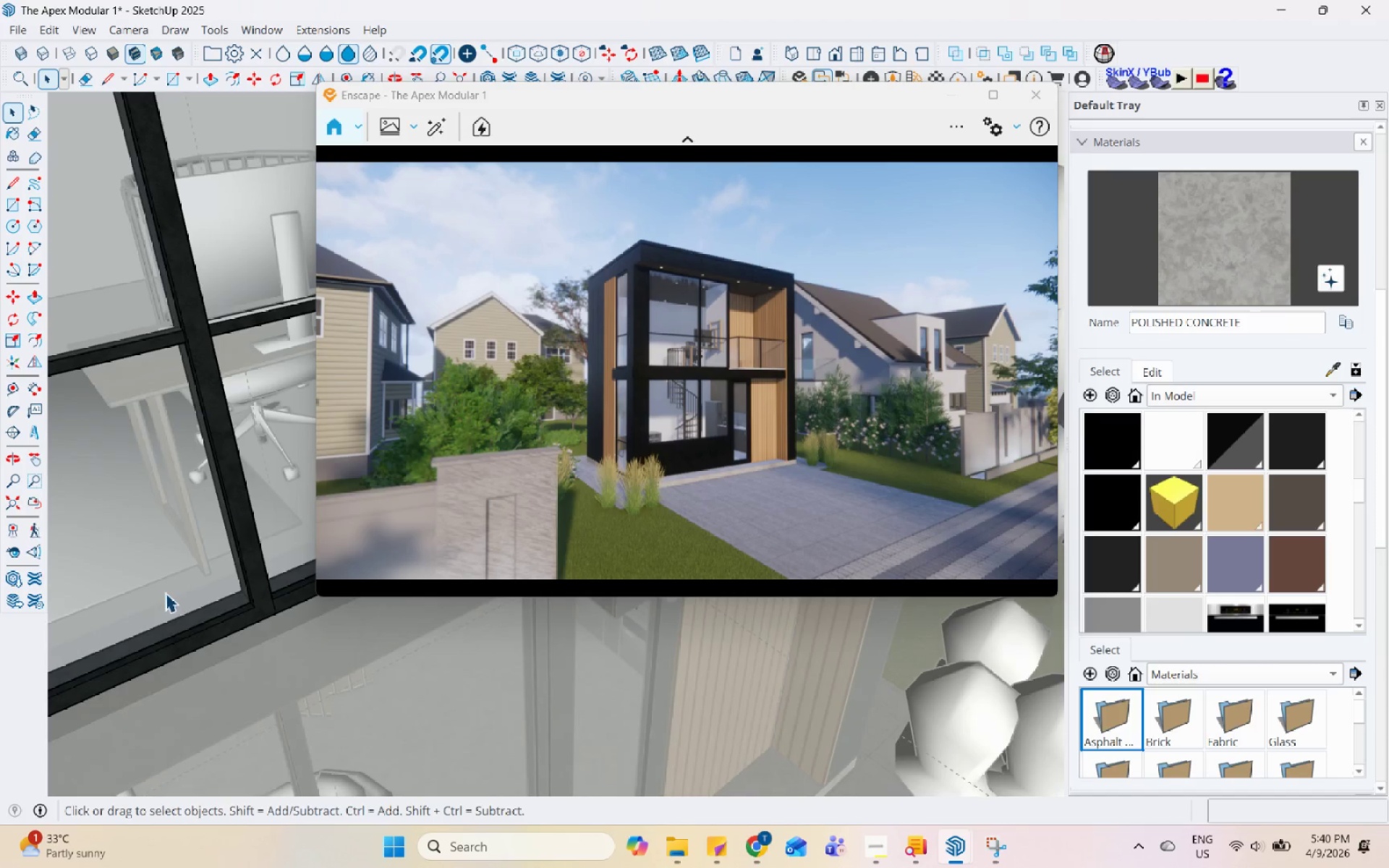 
triple_click([186, 588])
 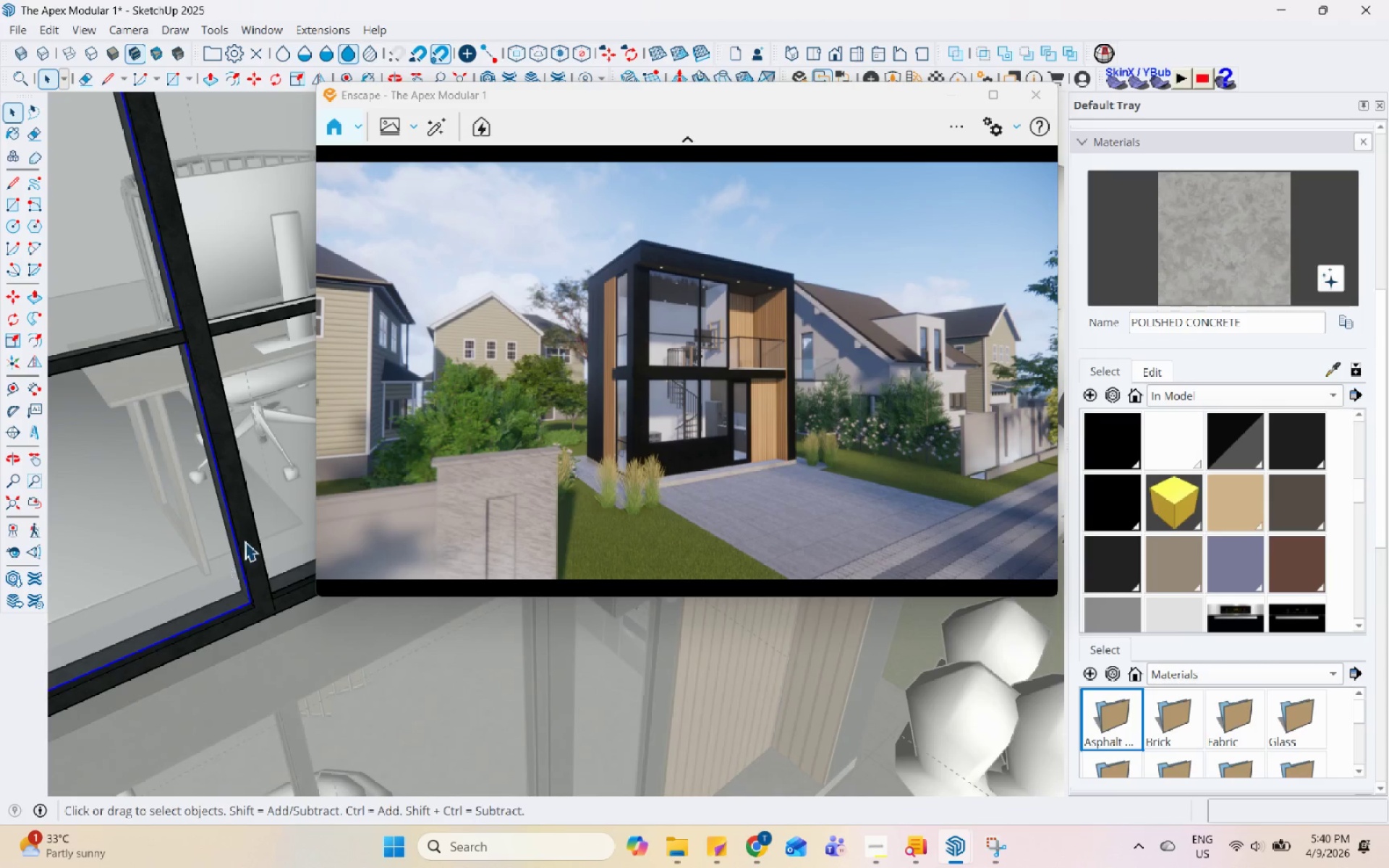 
double_click([164, 614])
 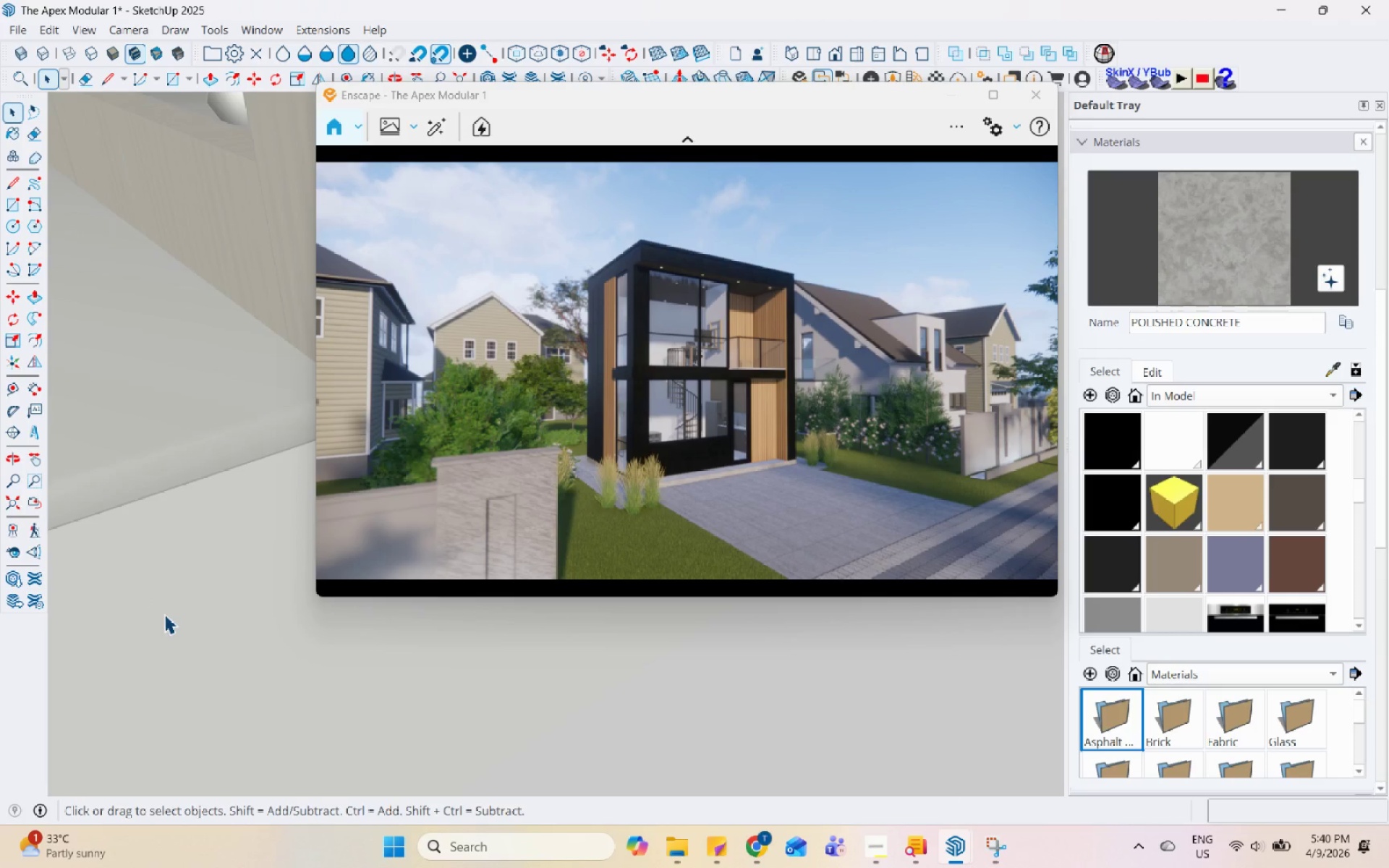 
scroll: coordinate [161, 616], scroll_direction: up, amount: 64.0
 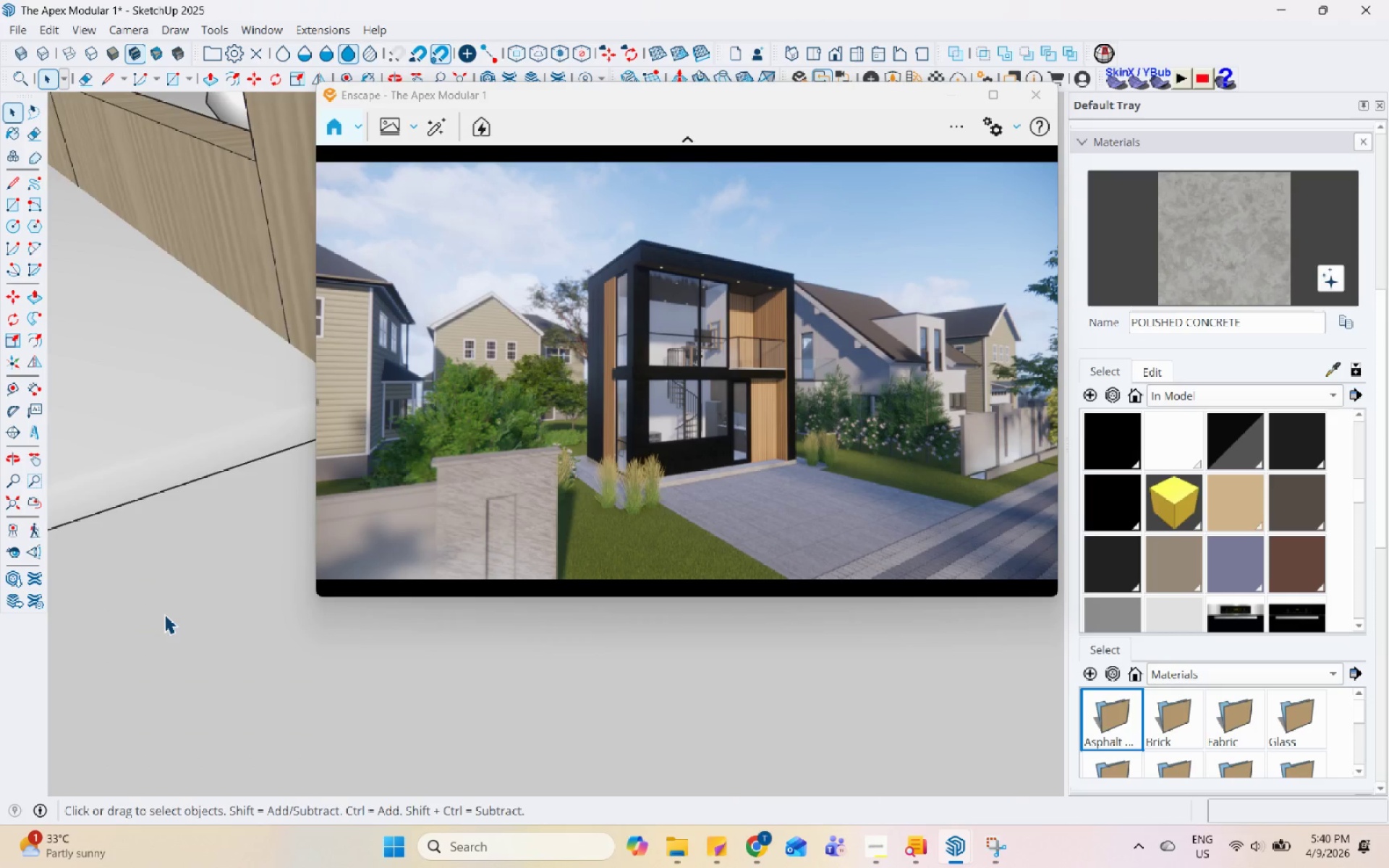 
triple_click([175, 607])
 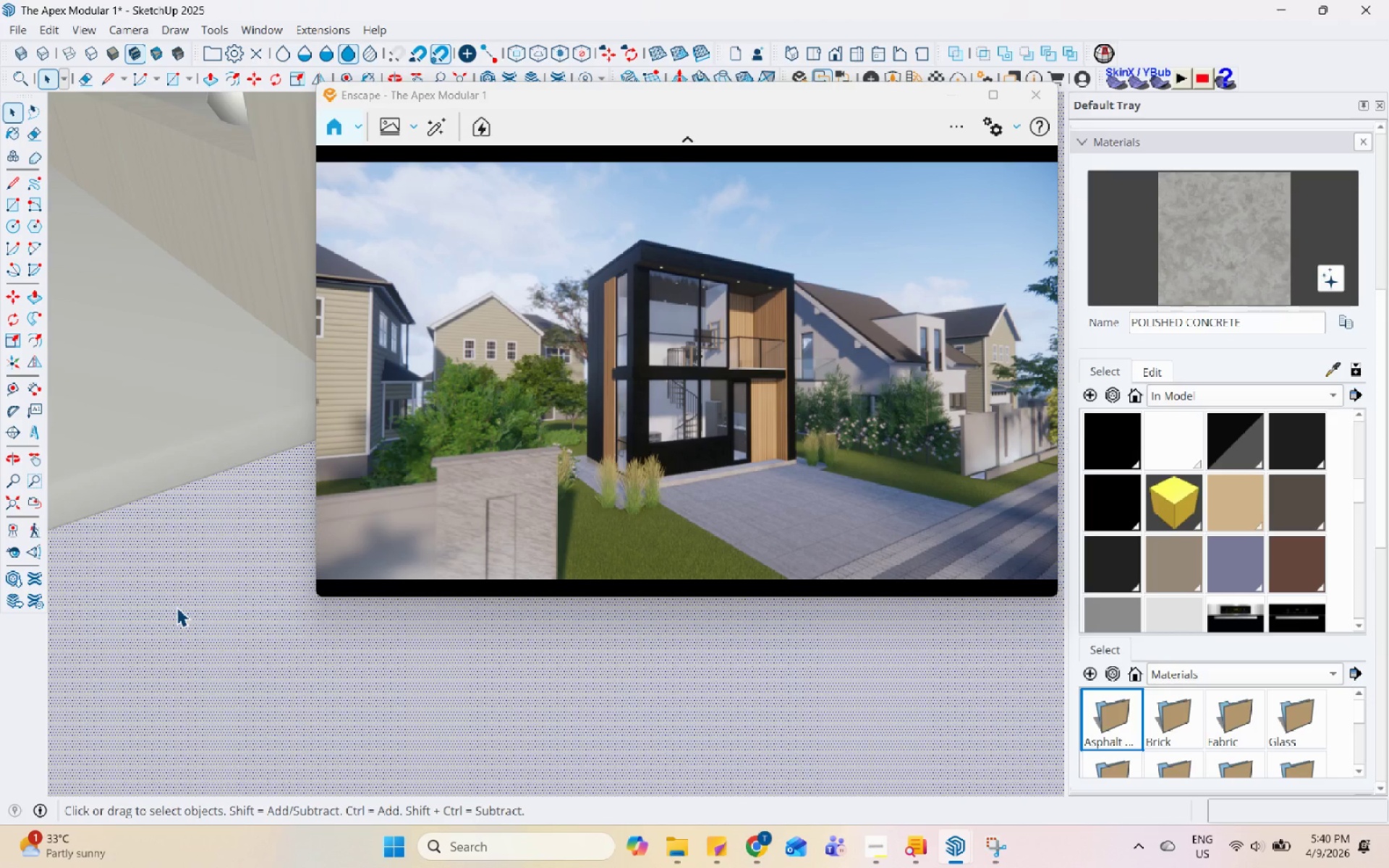 
triple_click([177, 607])
 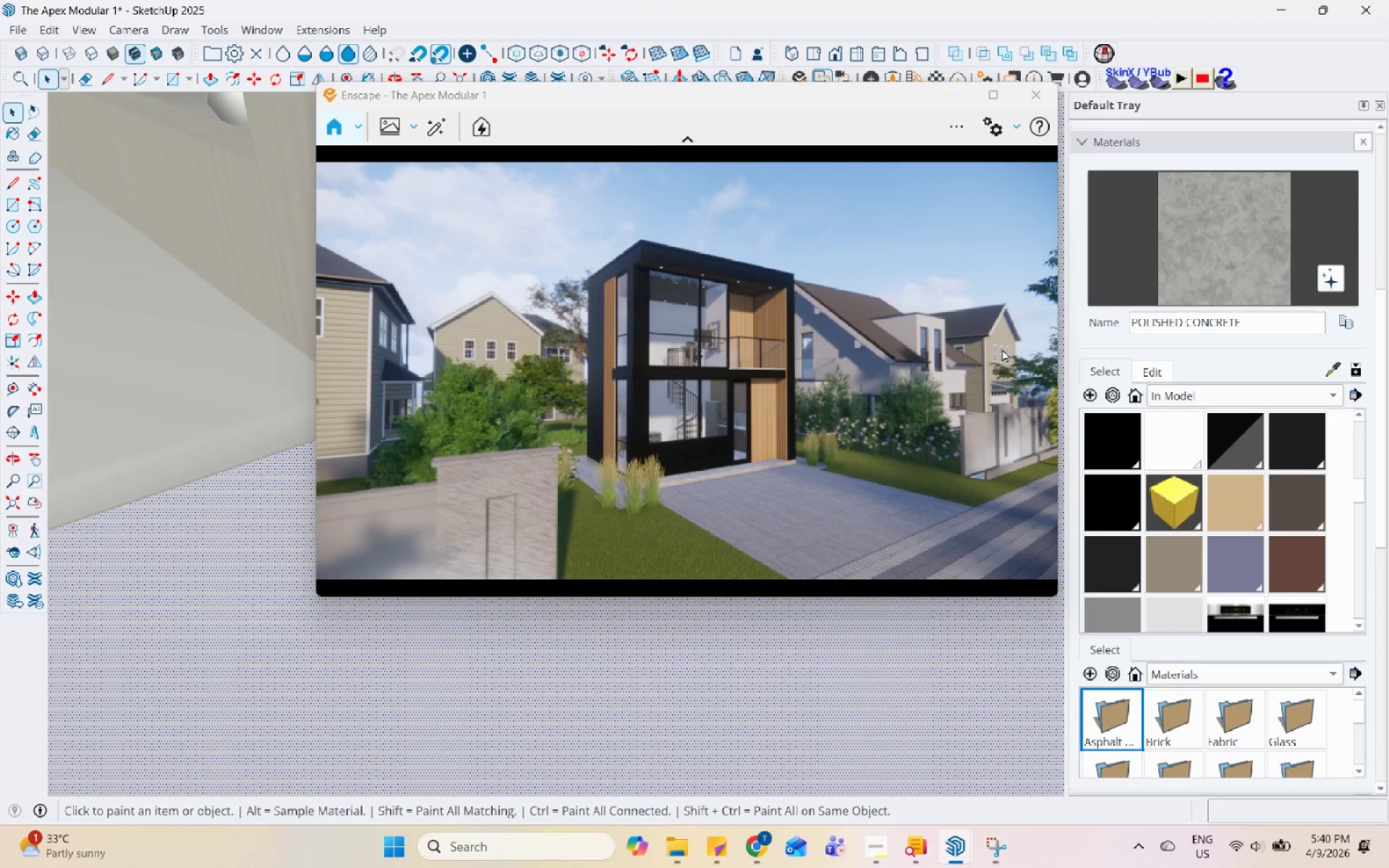 
double_click([281, 606])
 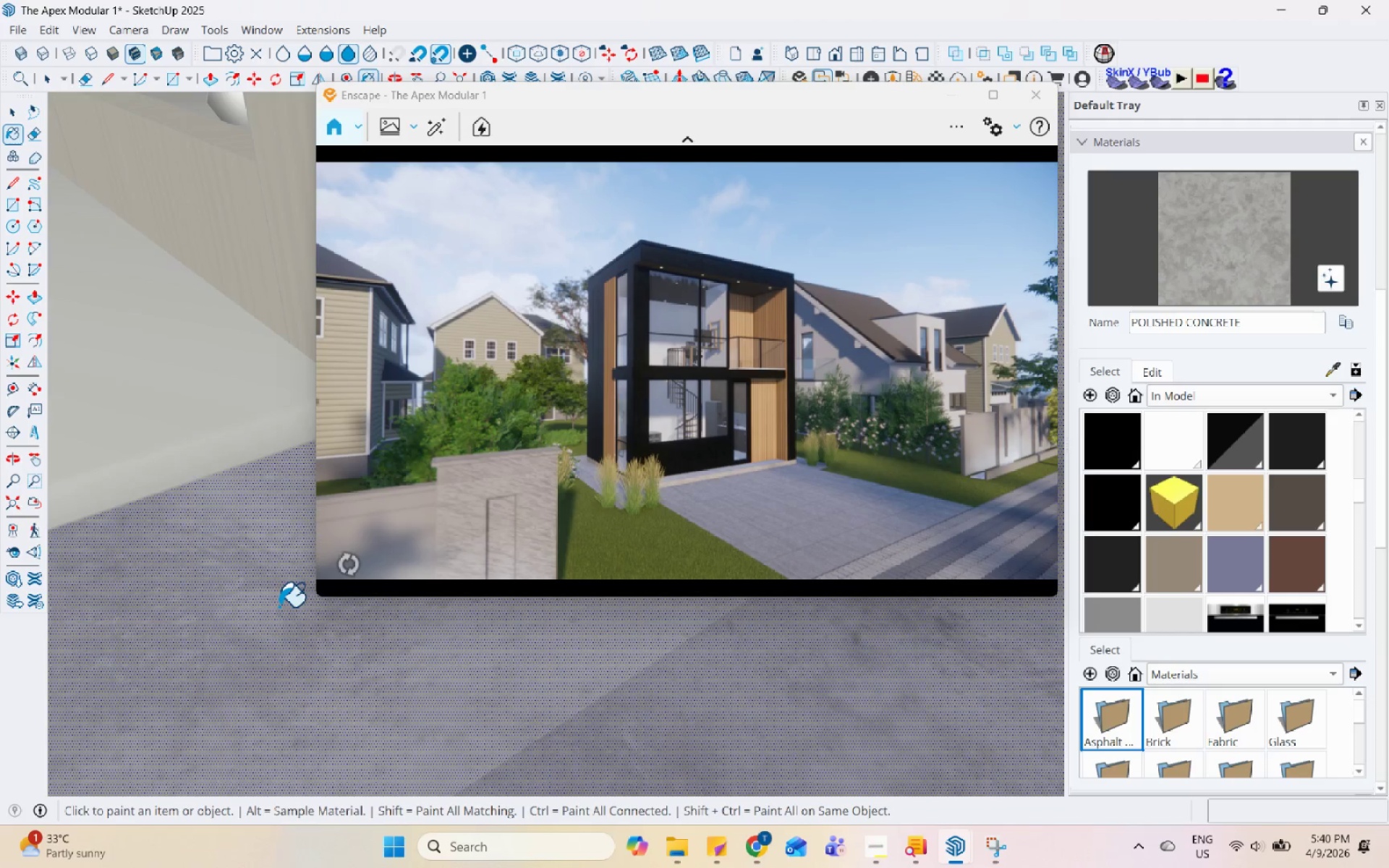 
scroll: coordinate [278, 639], scroll_direction: down, amount: 34.0
 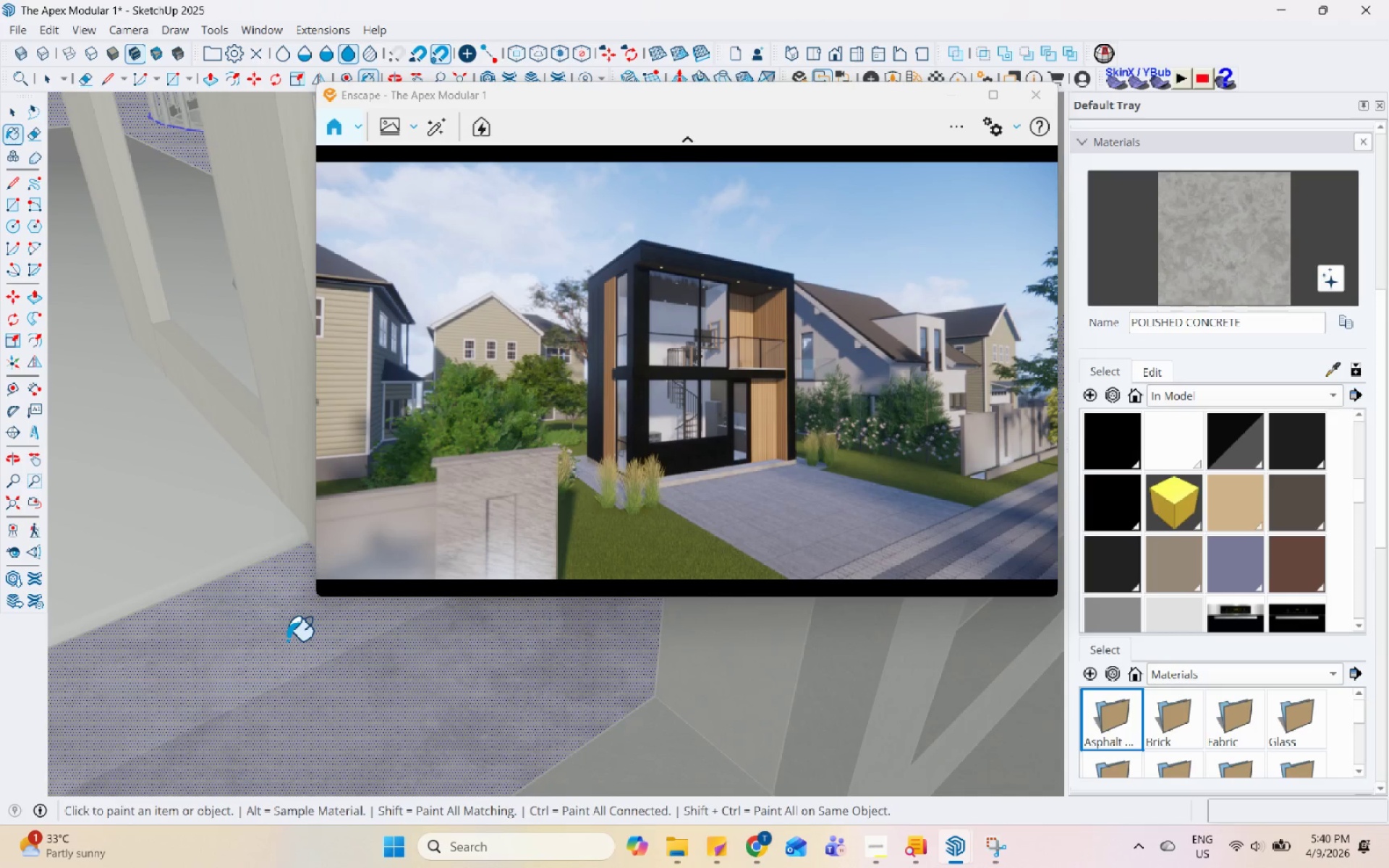 
key(Space)
 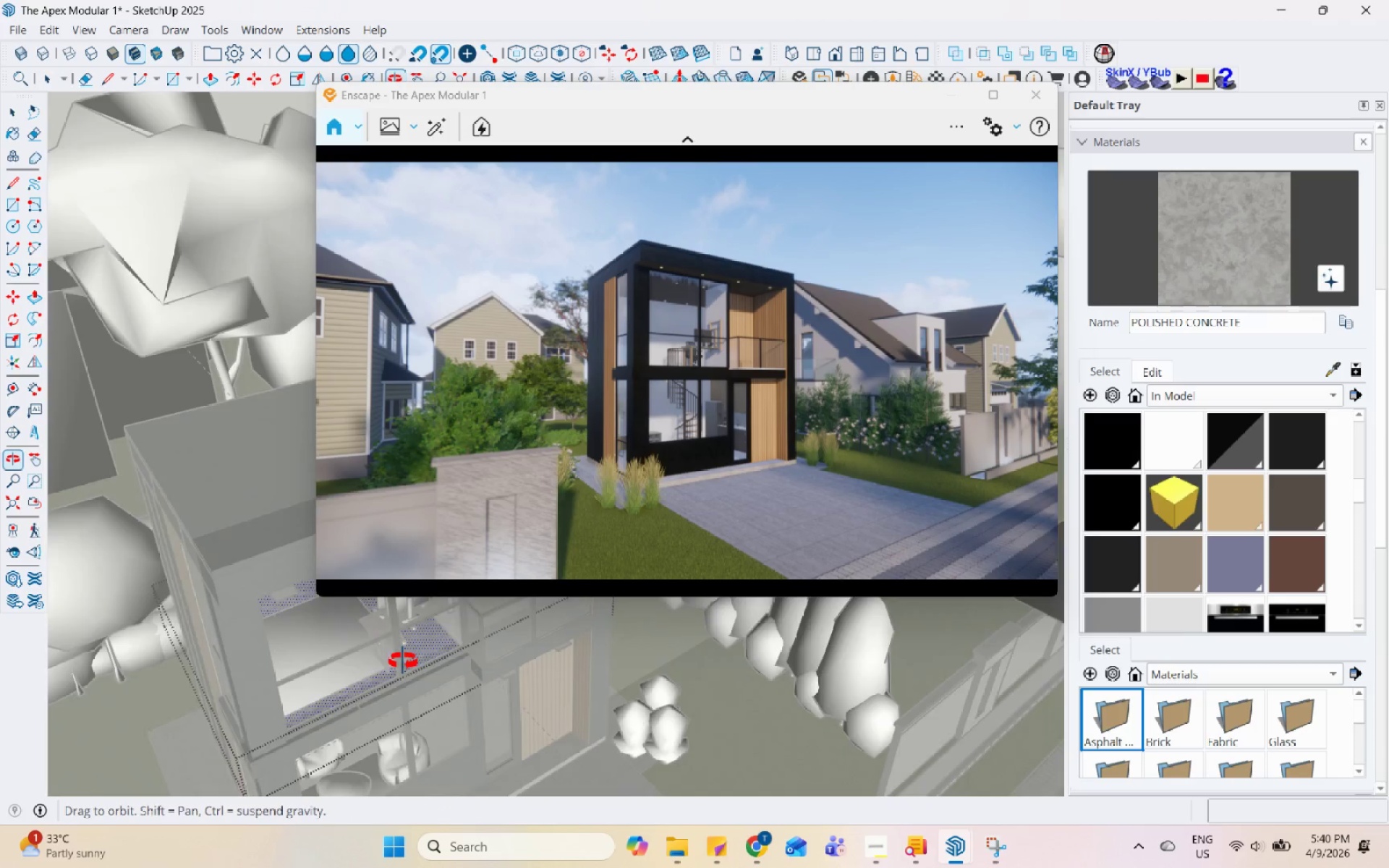 
scroll: coordinate [424, 678], scroll_direction: down, amount: 48.0
 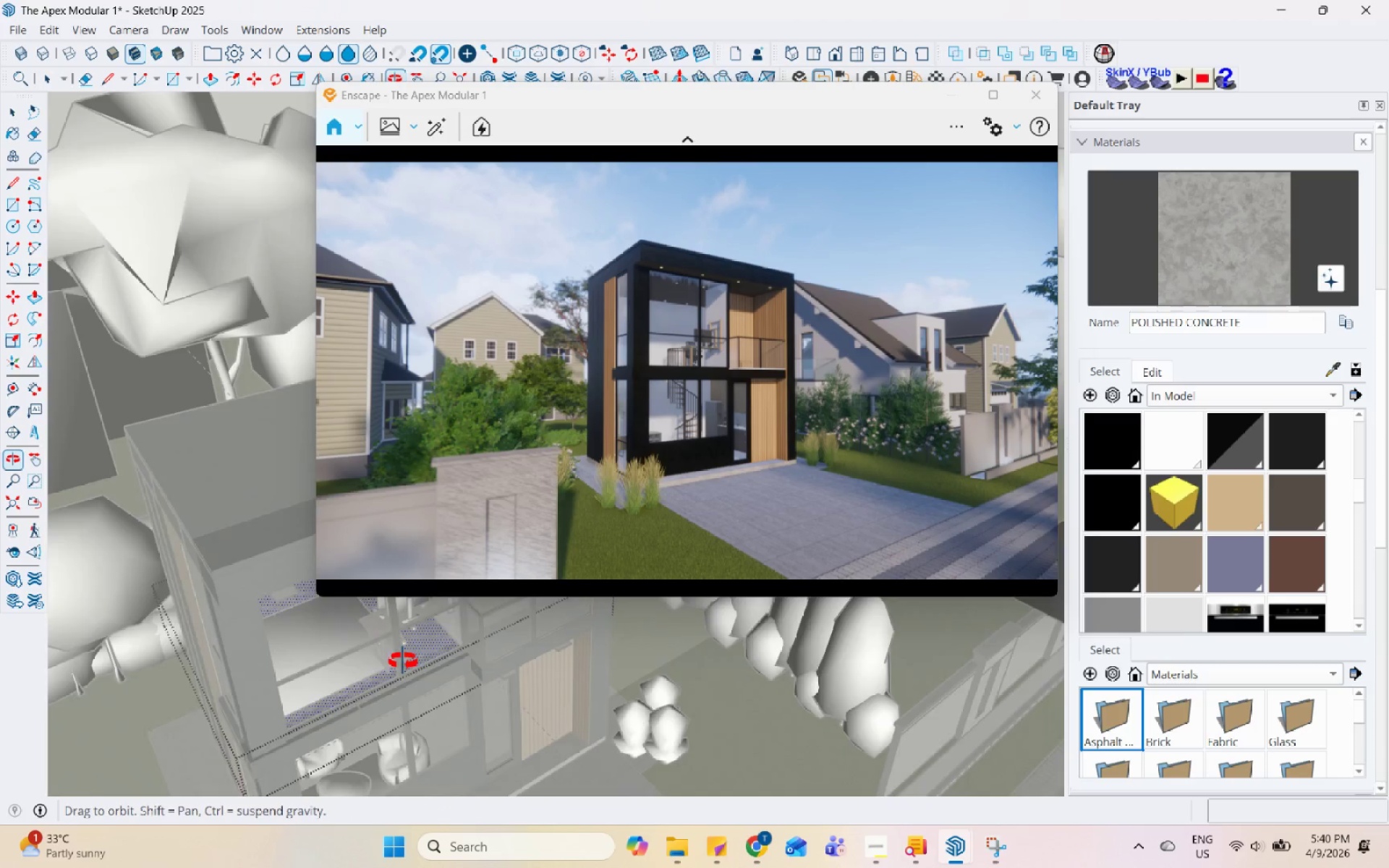 
key(Escape)
 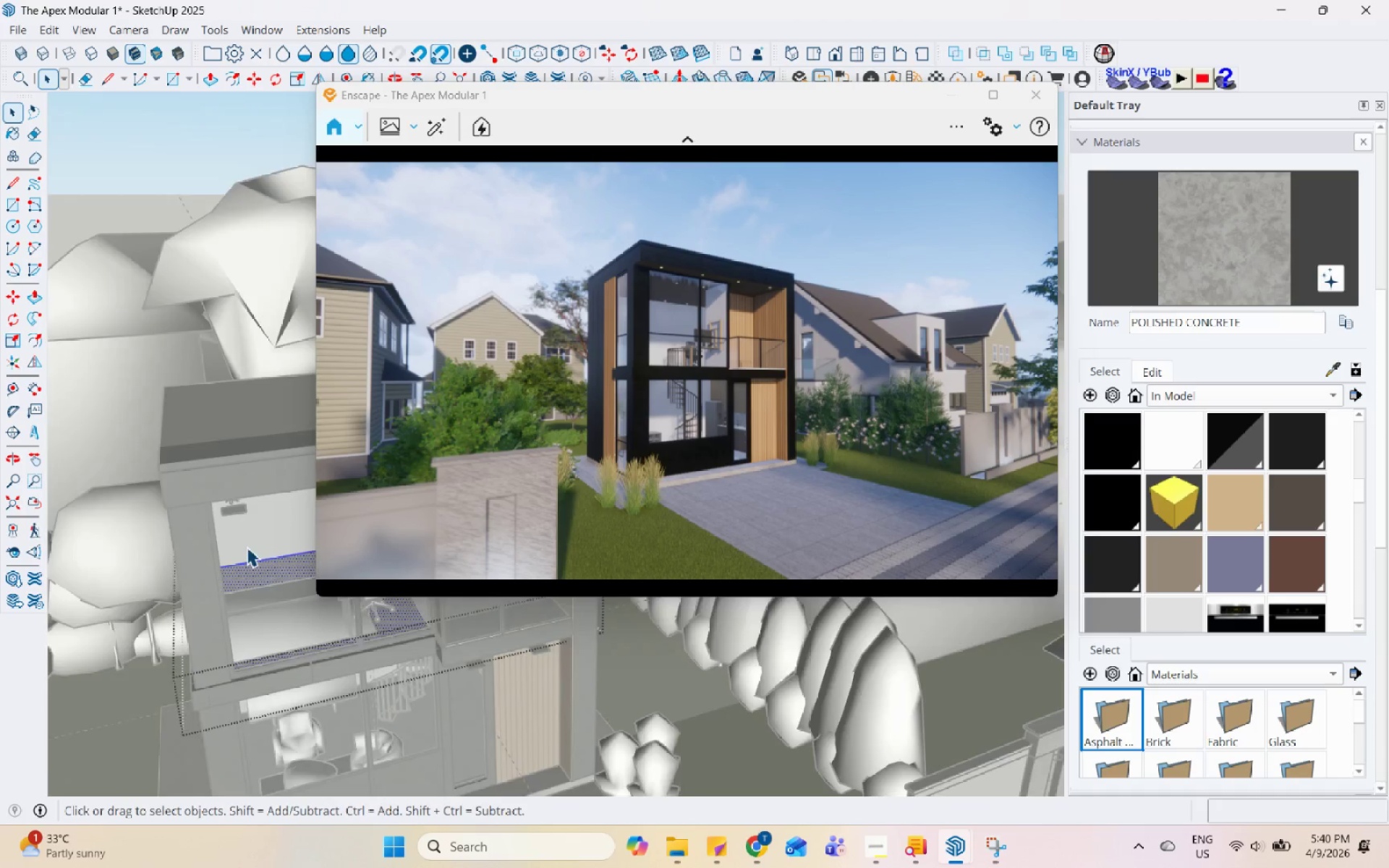 
key(Escape)
 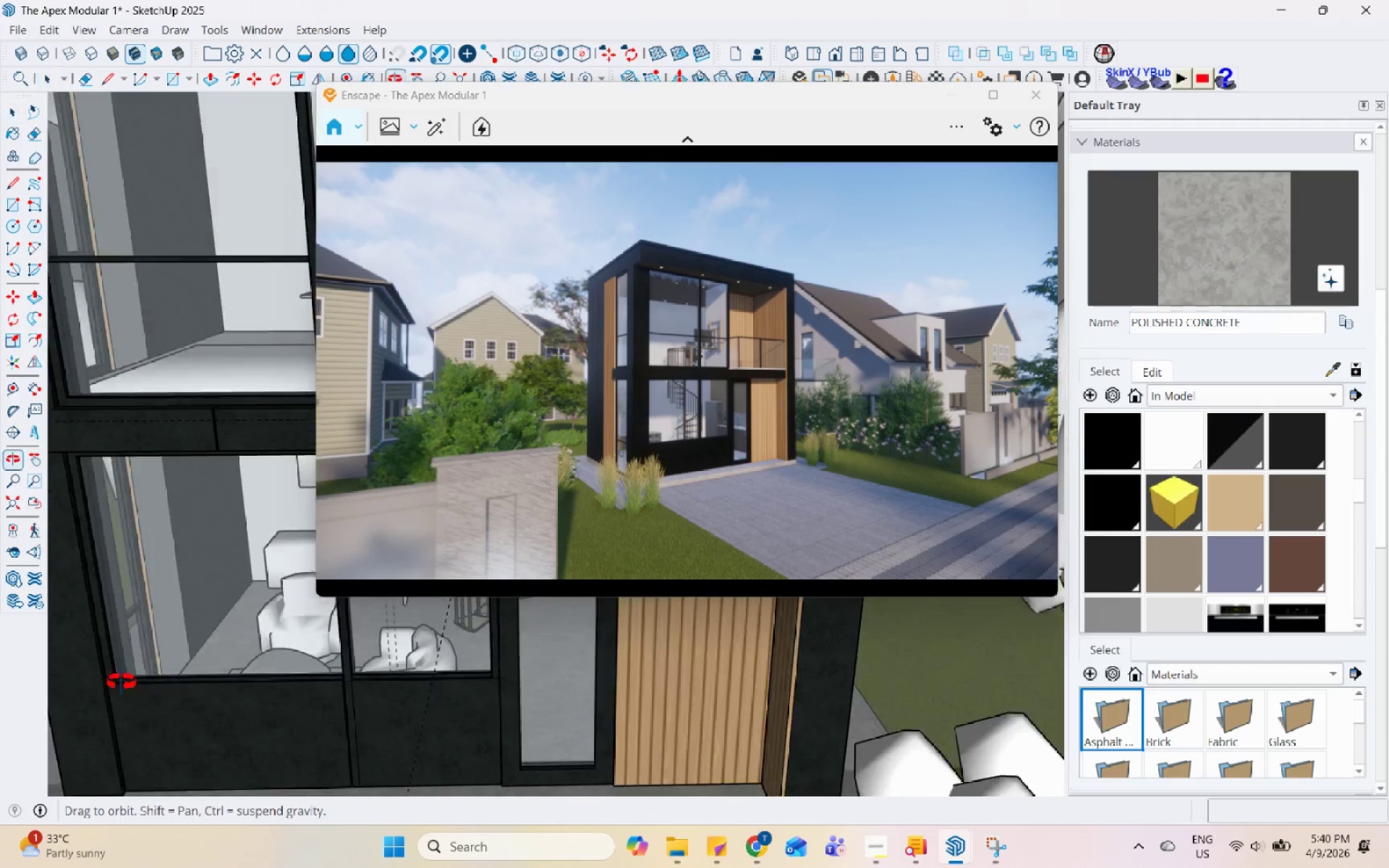 
scroll: coordinate [297, 692], scroll_direction: up, amount: 7.0
 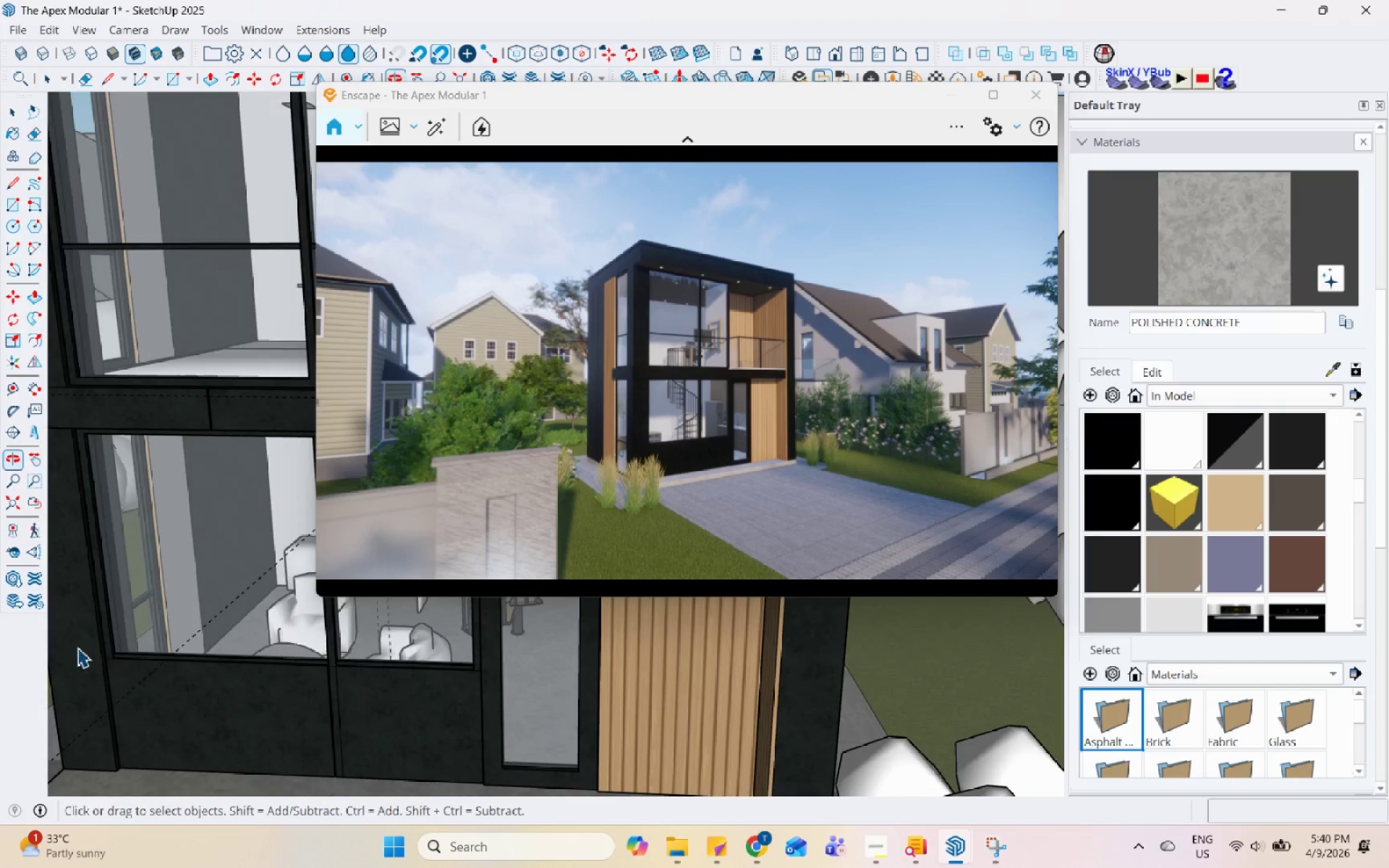 
left_click([168, 560])
 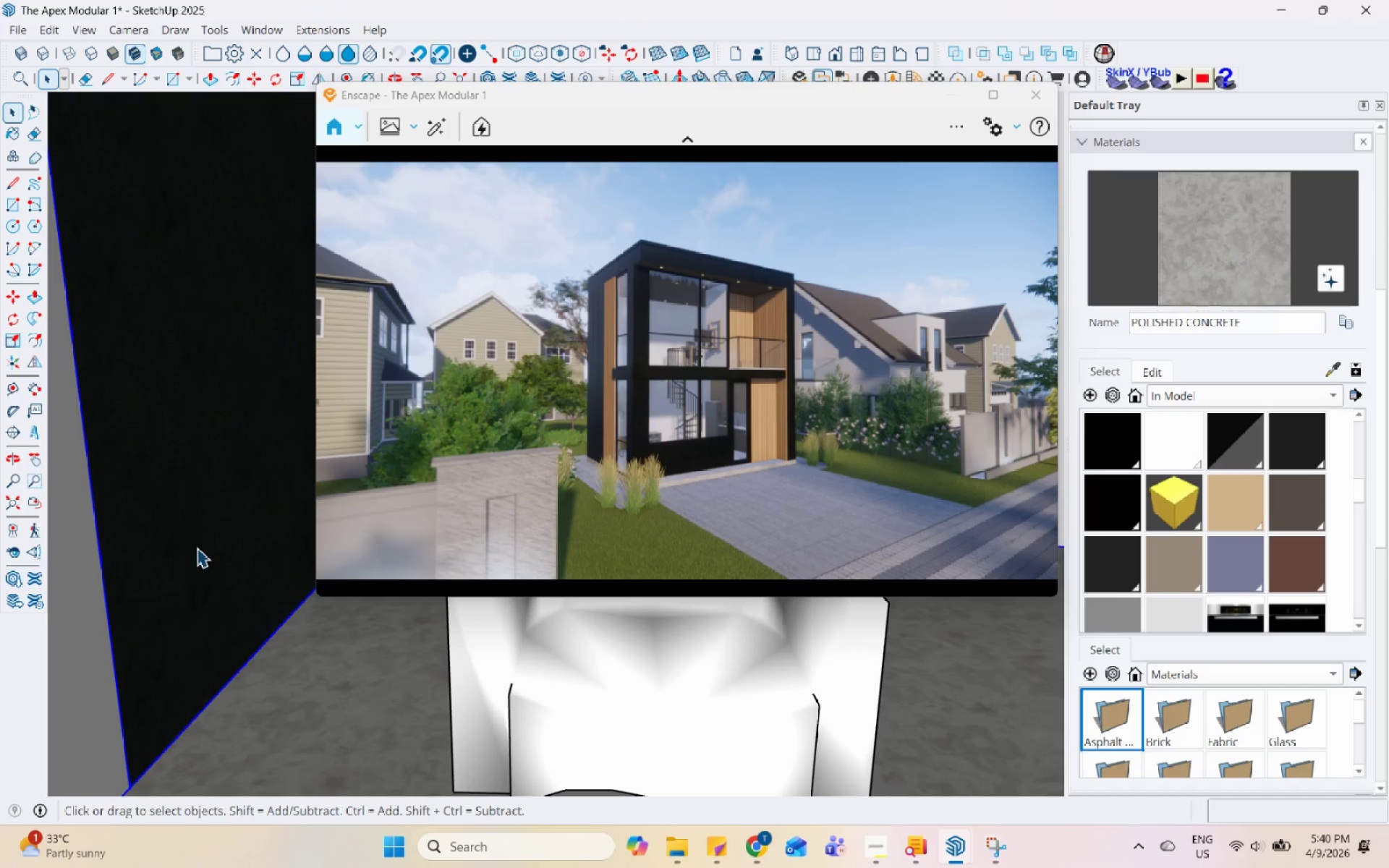 
scroll: coordinate [161, 573], scroll_direction: up, amount: 70.0
 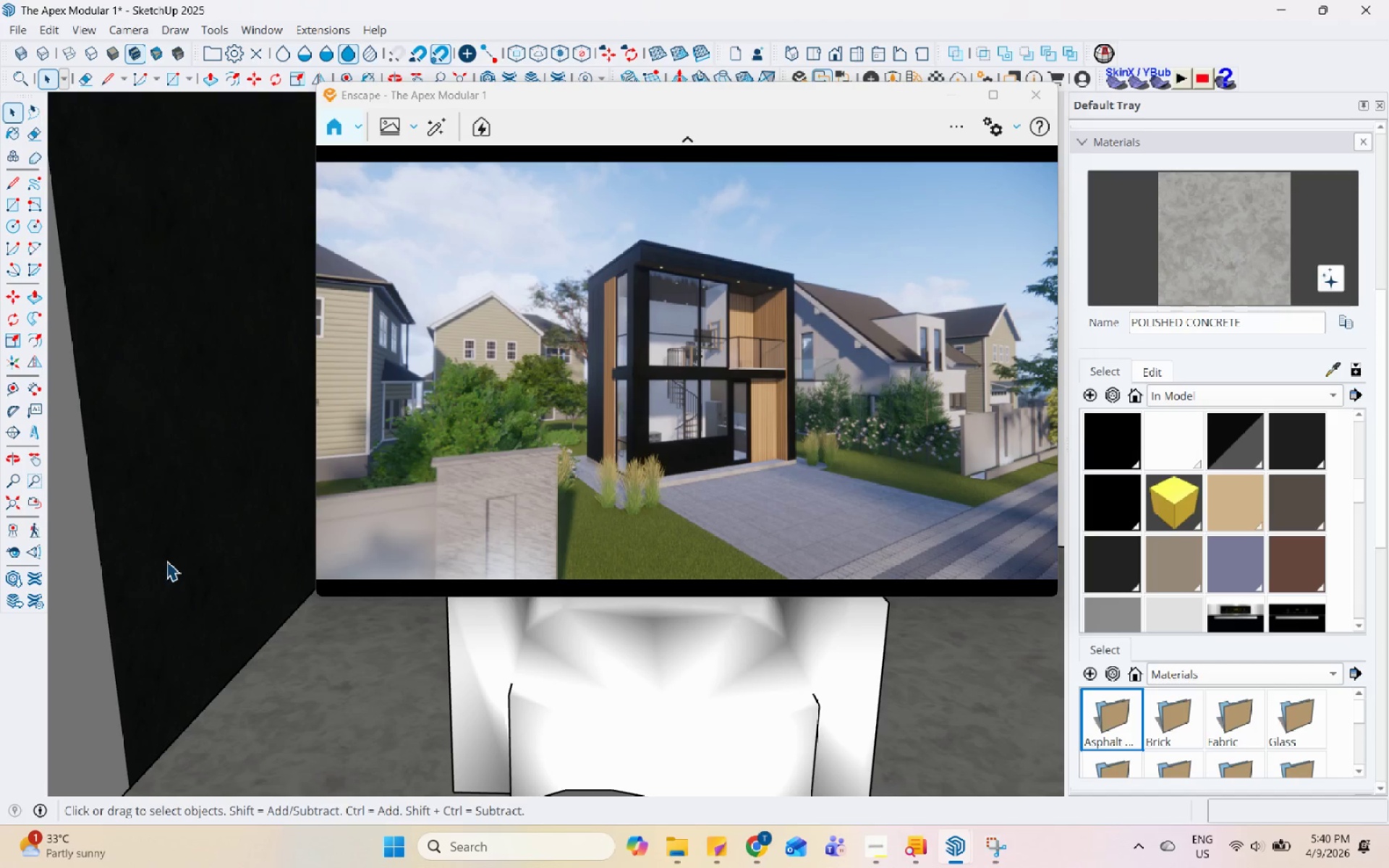 
double_click([197, 548])
 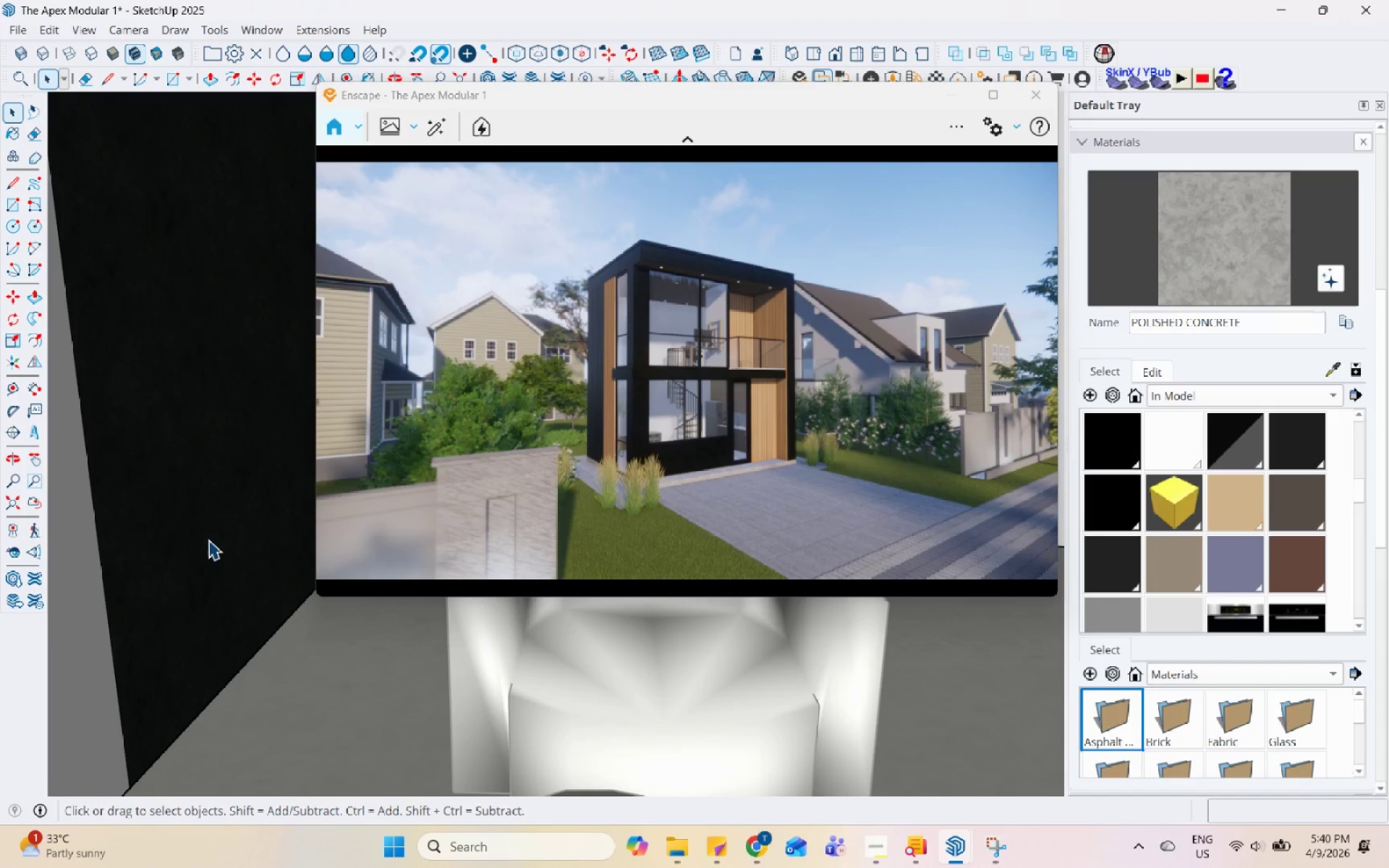 
triple_click([208, 540])
 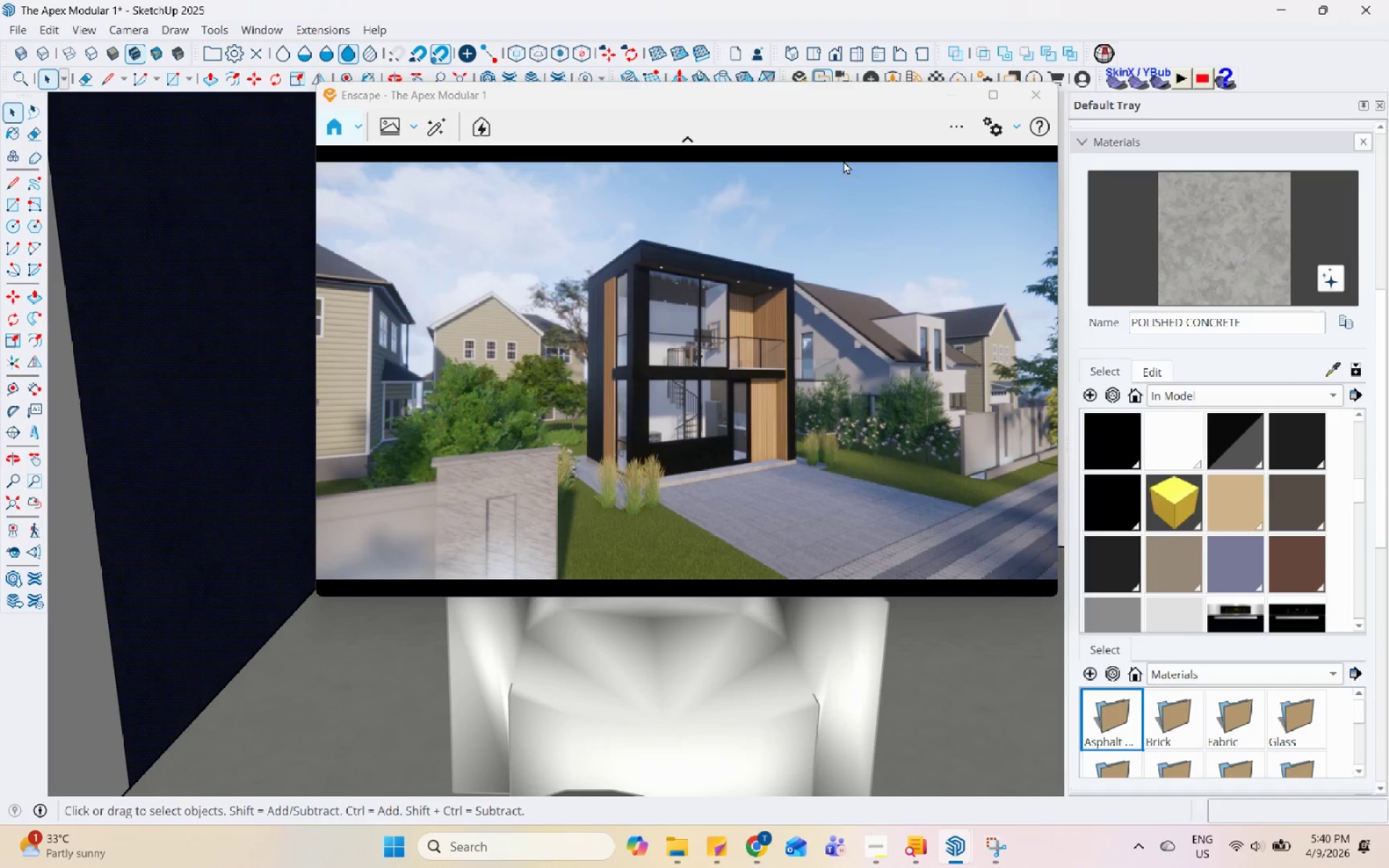 
left_click_drag(start_coordinate=[805, 101], to_coordinate=[1207, 472])
 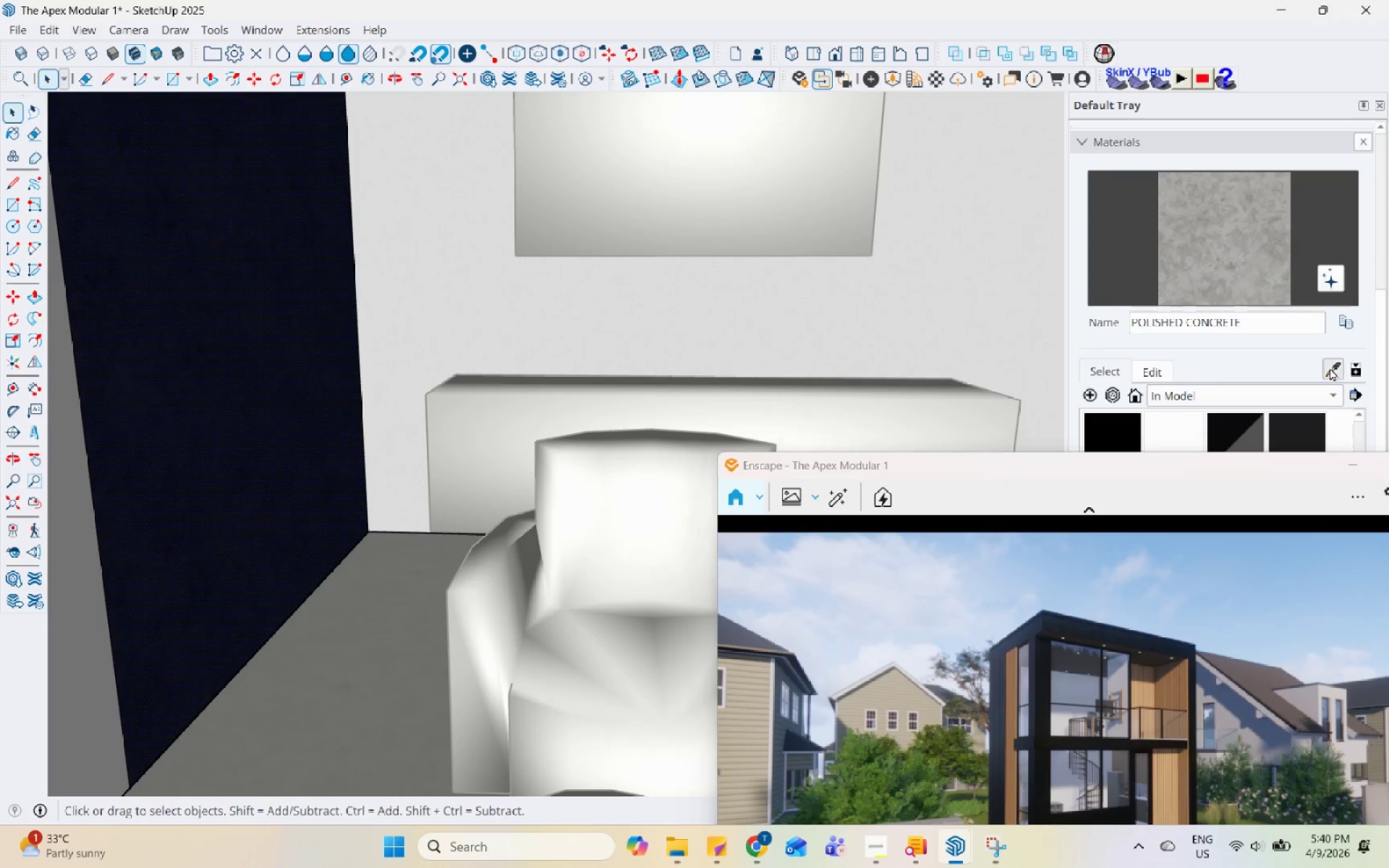 
double_click([462, 292])
 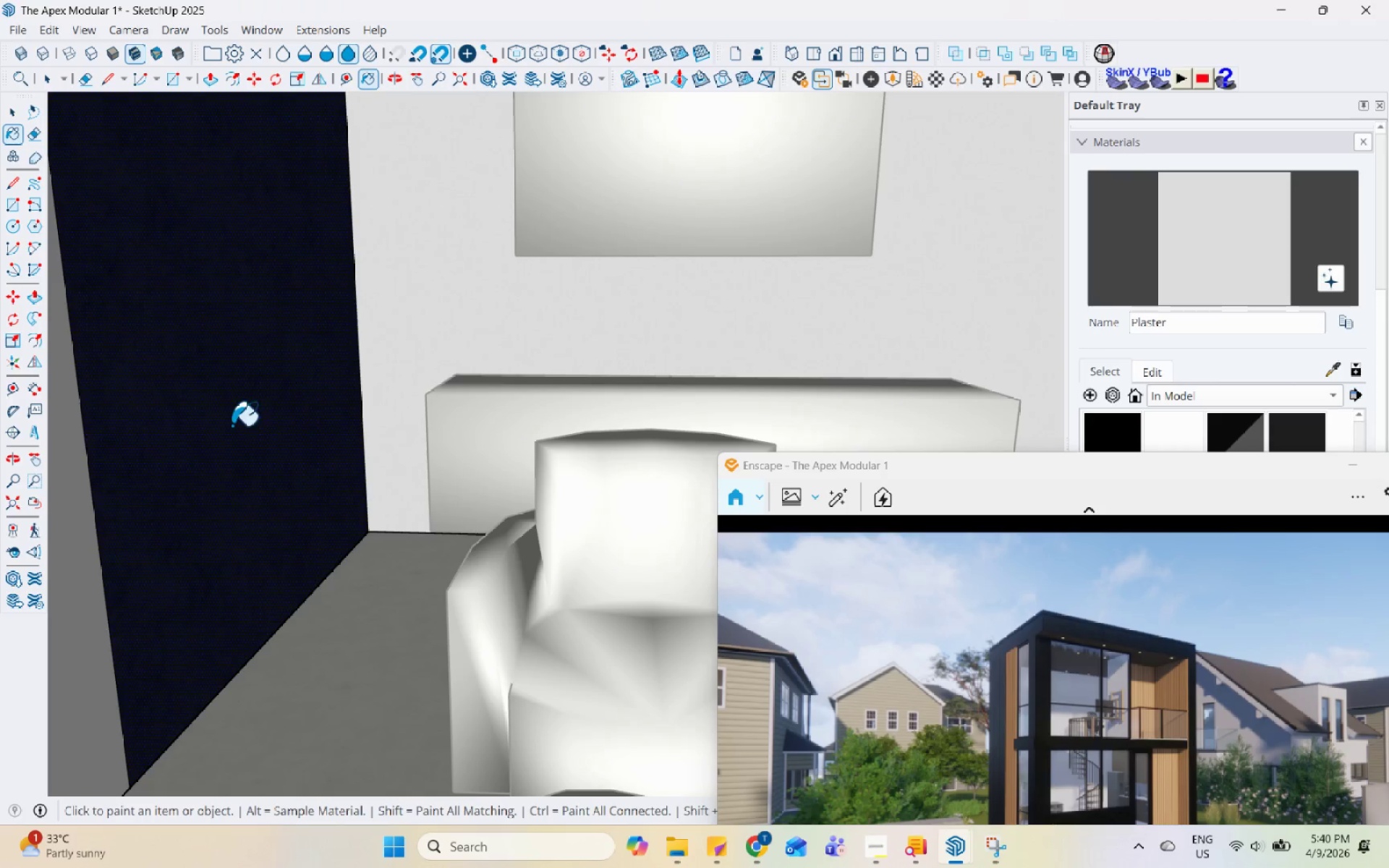 
triple_click([225, 432])
 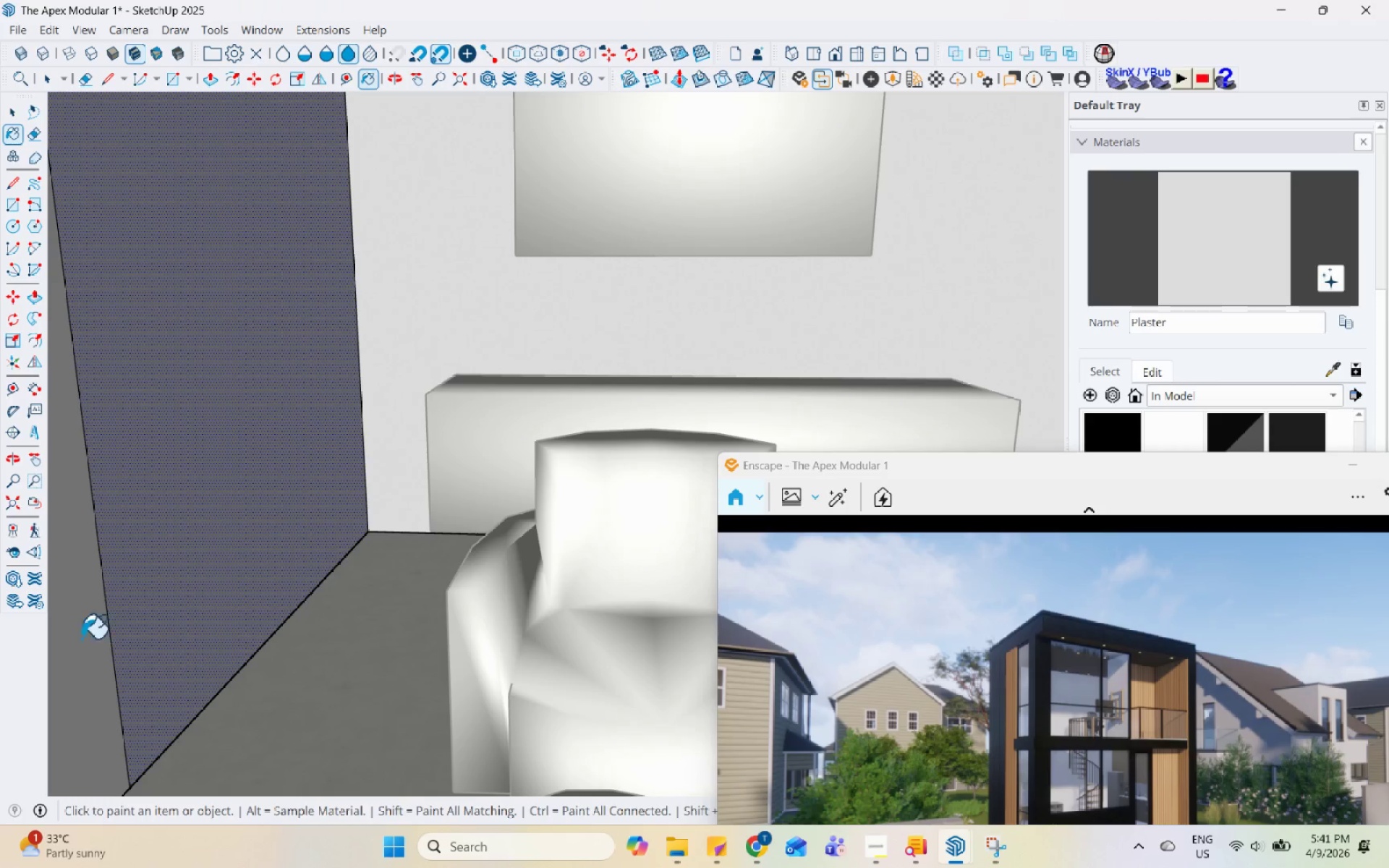 
key(Space)
 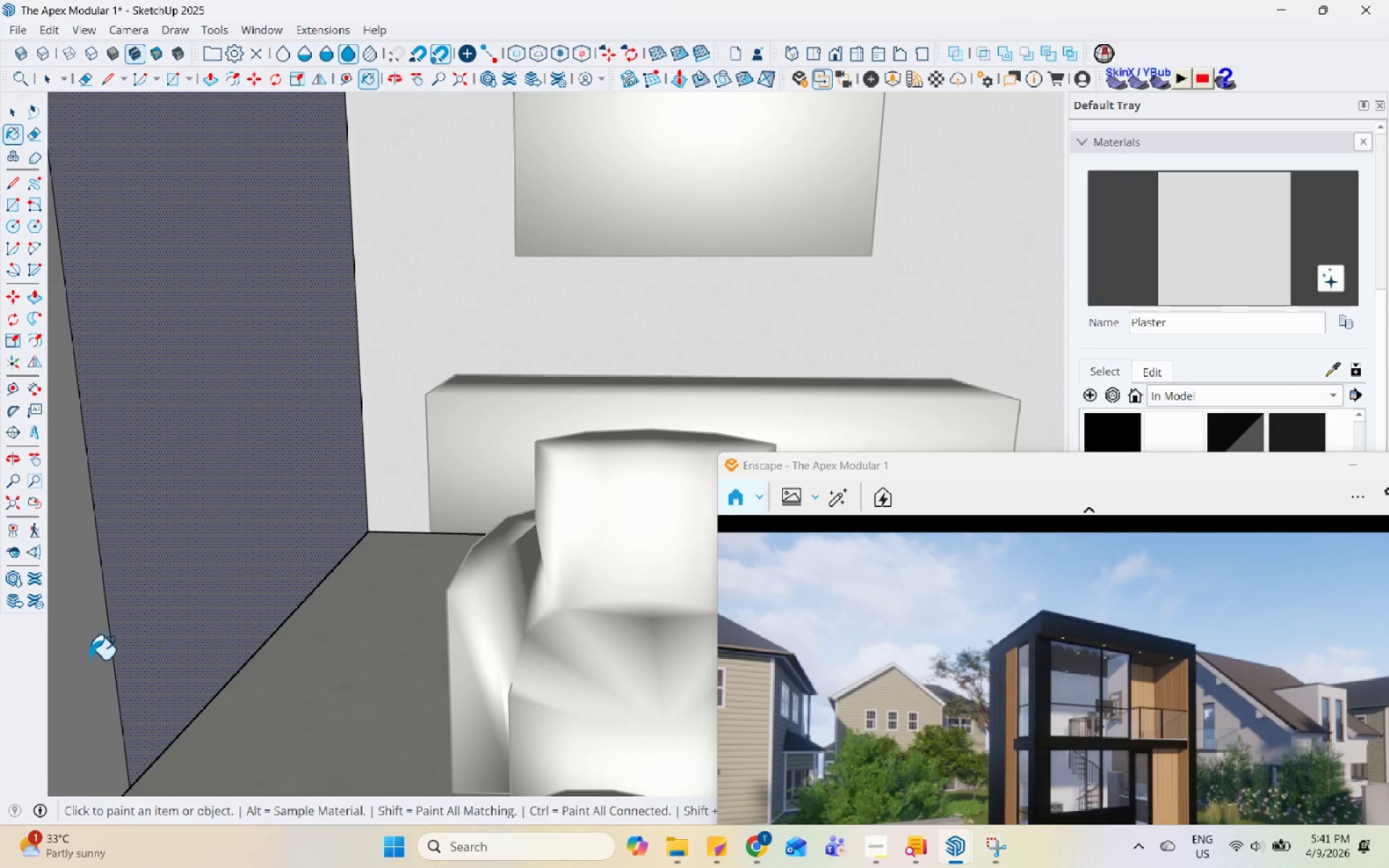 
left_click([90, 659])
 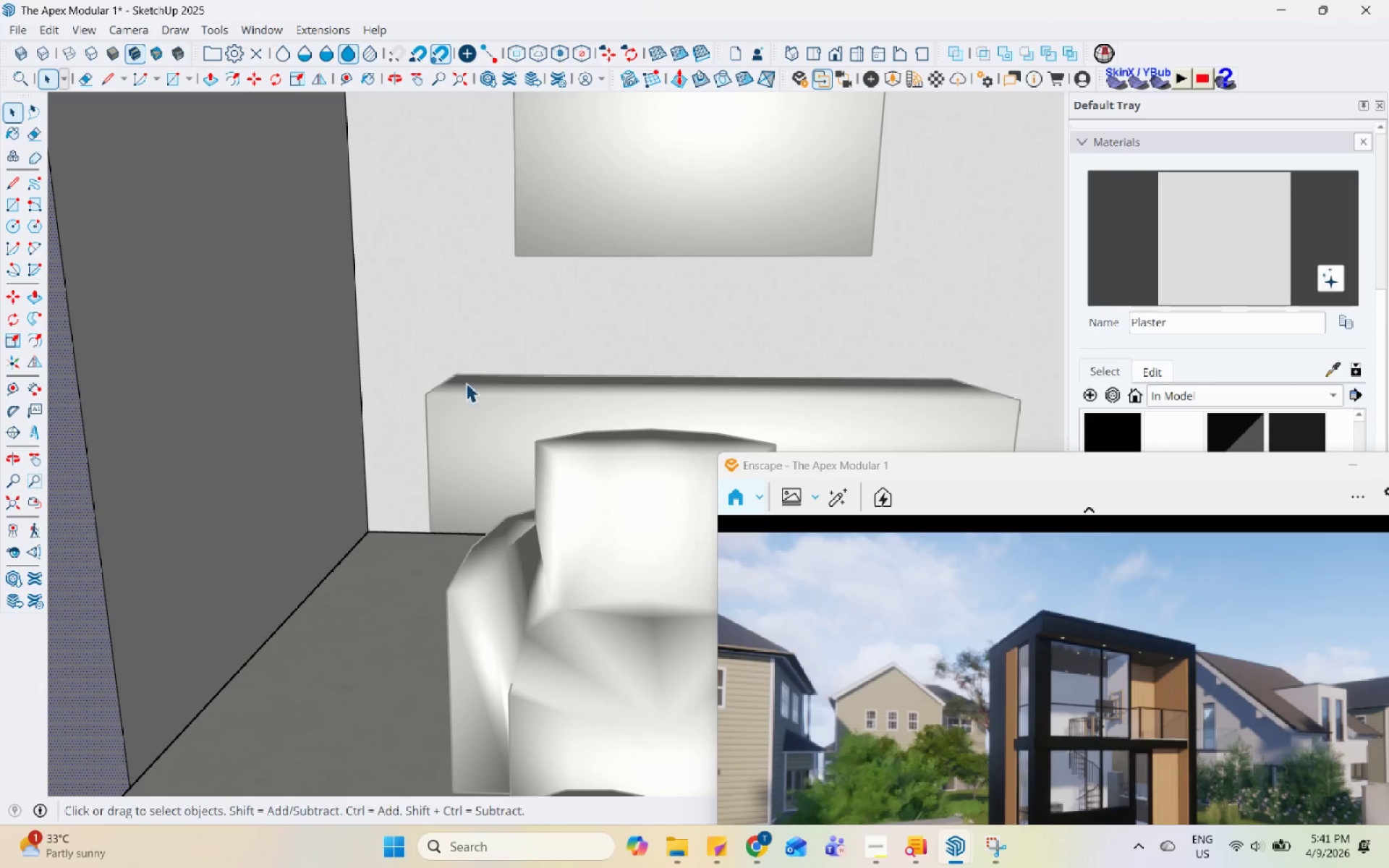 
left_click([550, 301])
 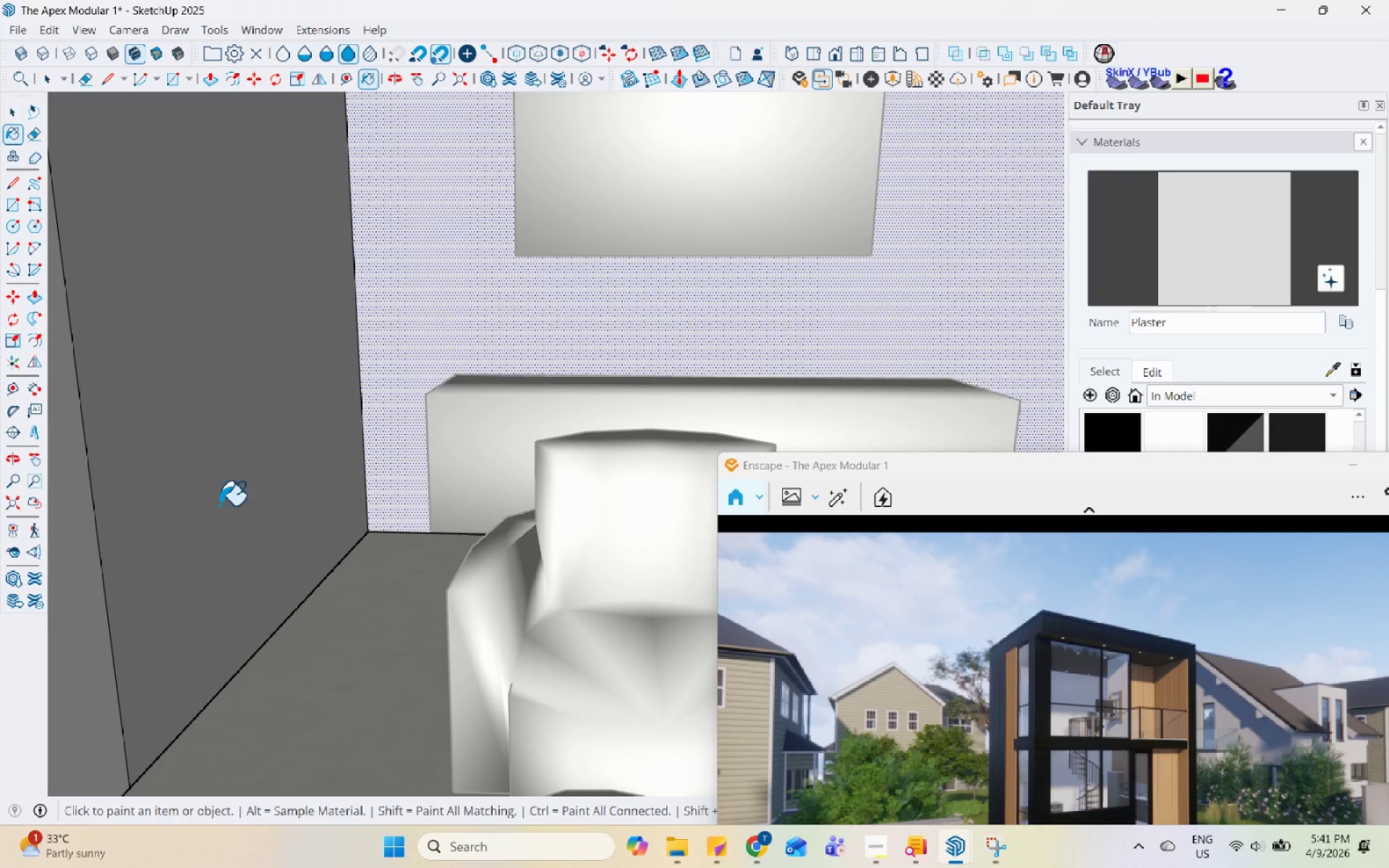 
left_click([86, 605])
 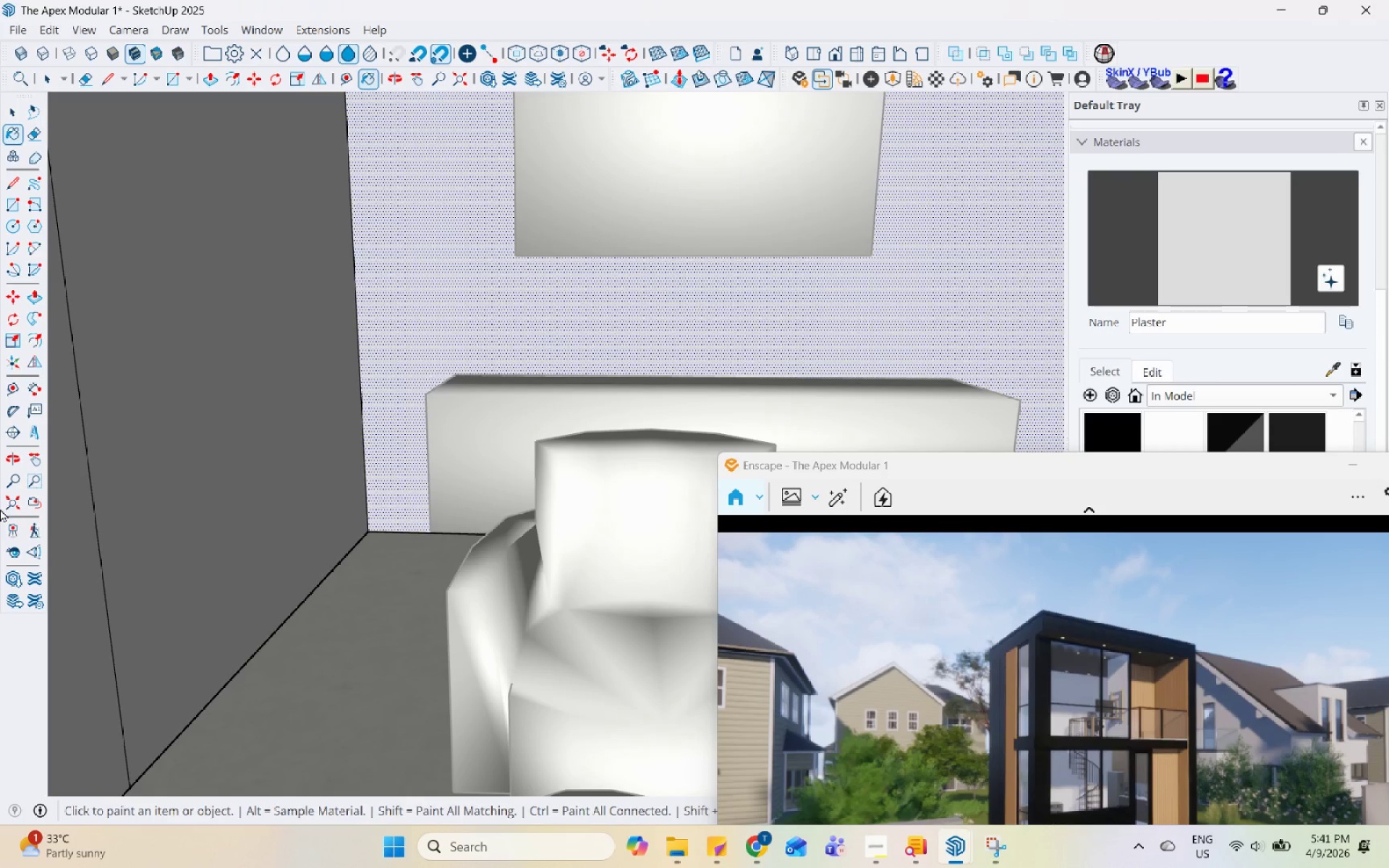 
left_click([11, 525])
 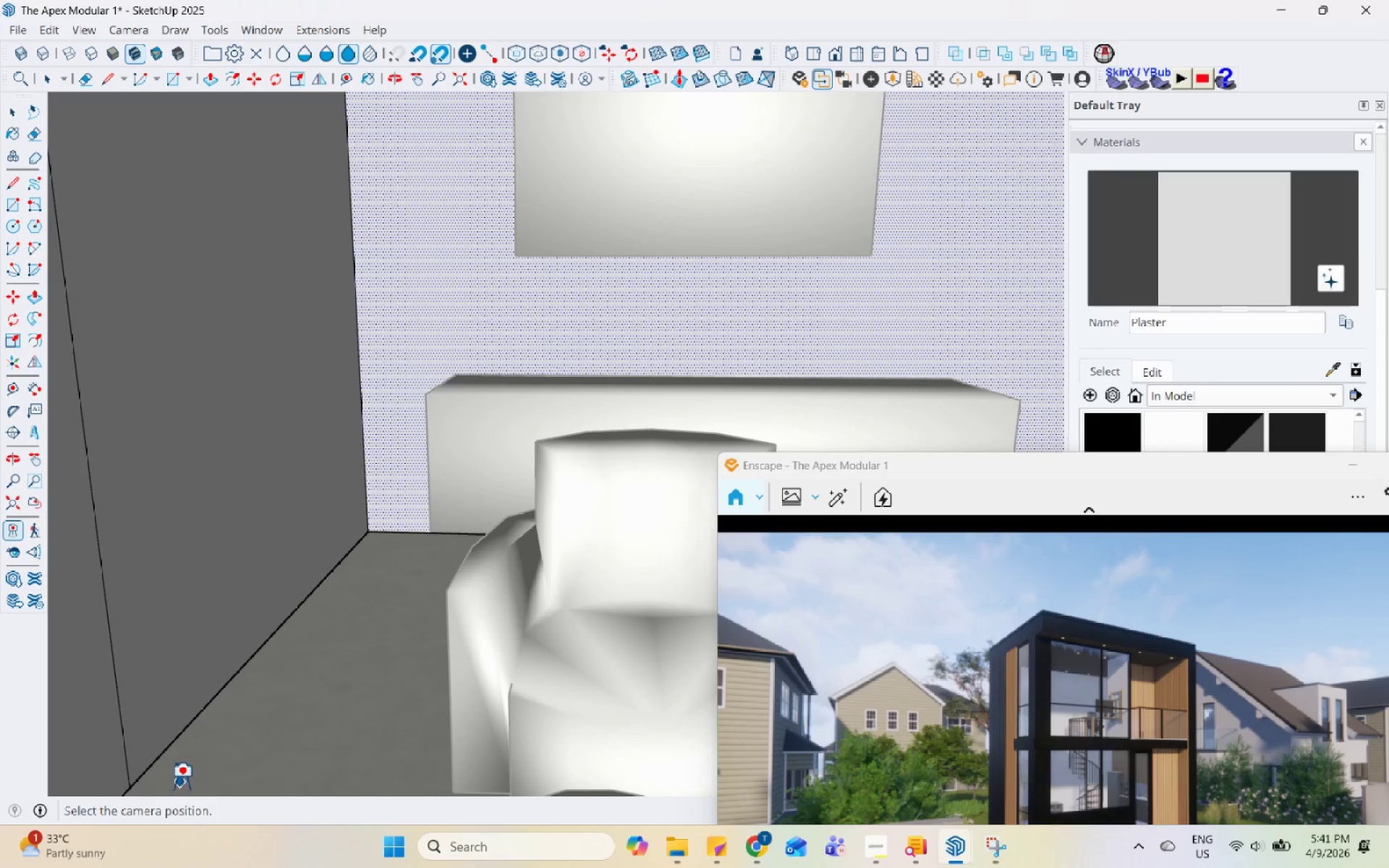 
left_click([184, 778])
 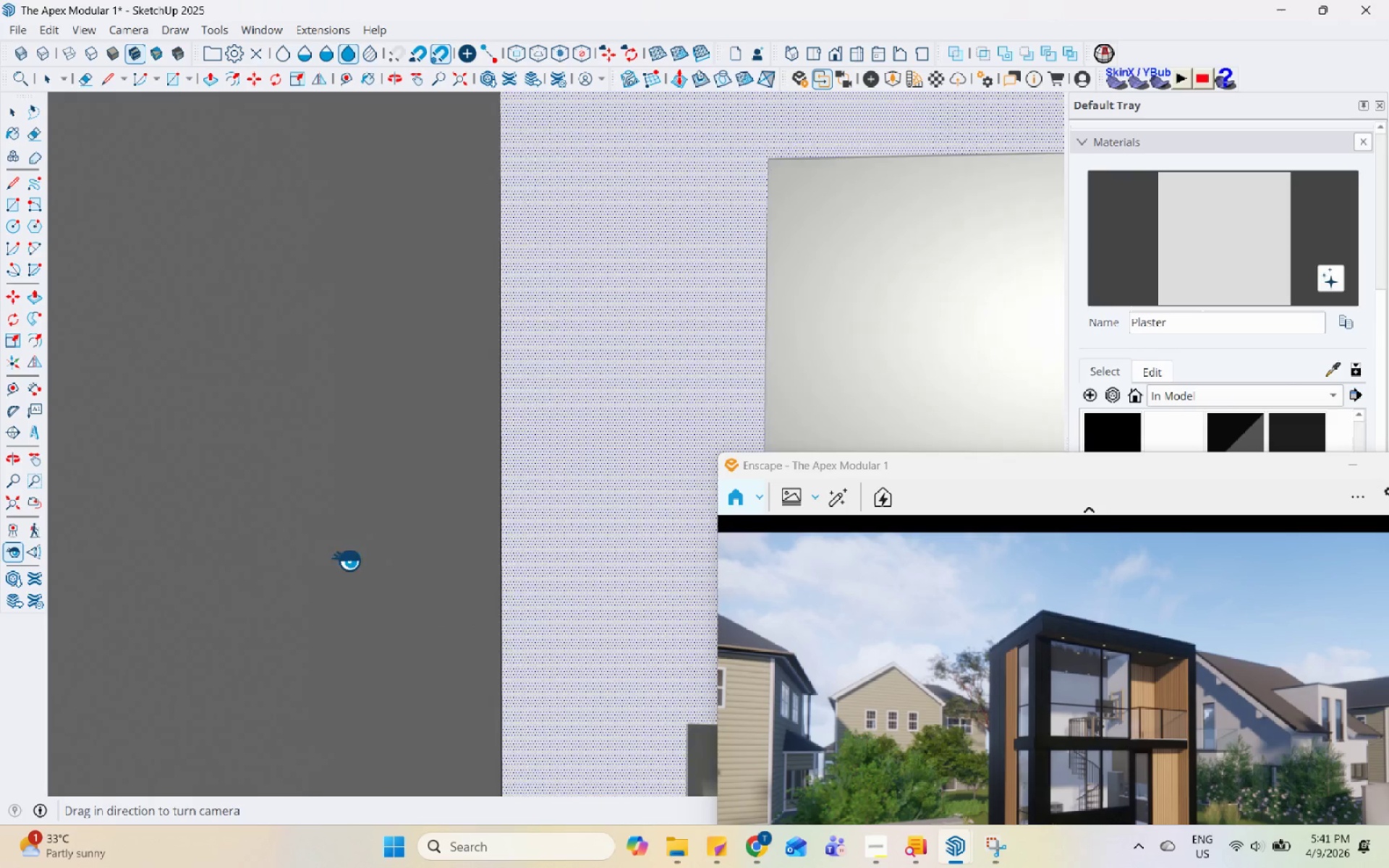 
left_click_drag(start_coordinate=[307, 523], to_coordinate=[546, 561])
 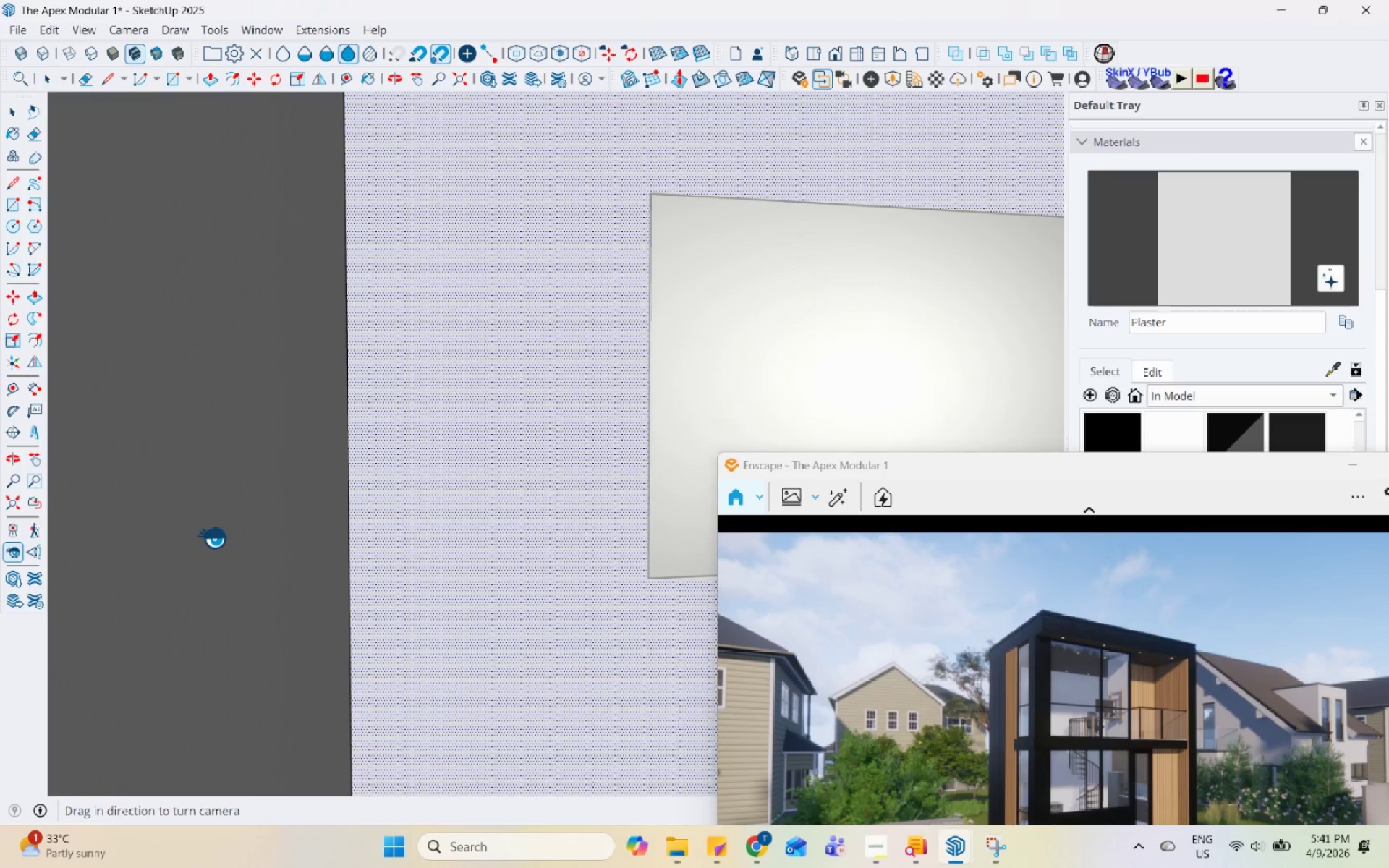 
left_click_drag(start_coordinate=[231, 540], to_coordinate=[582, 616])
 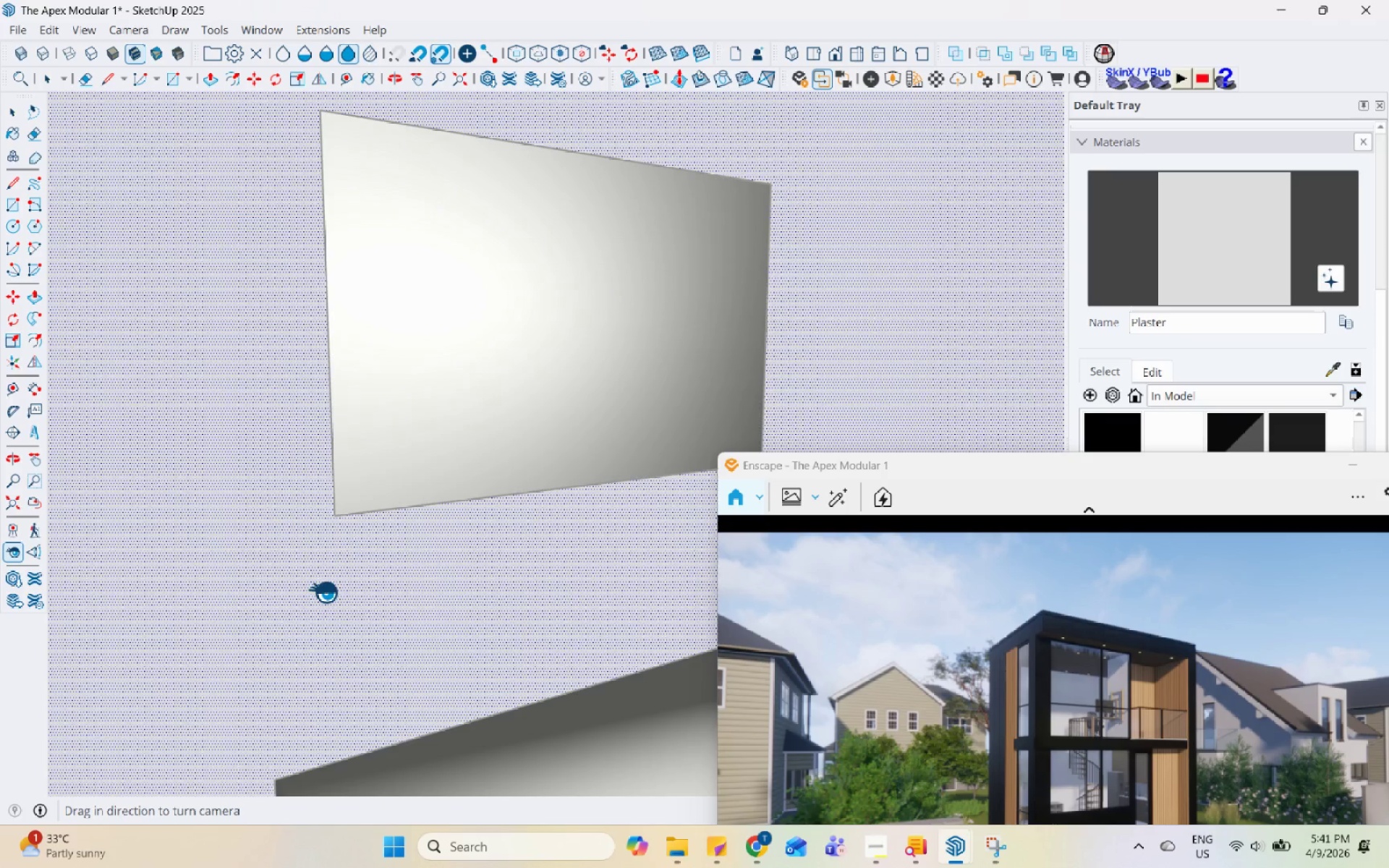 
left_click_drag(start_coordinate=[309, 592], to_coordinate=[550, 606])
 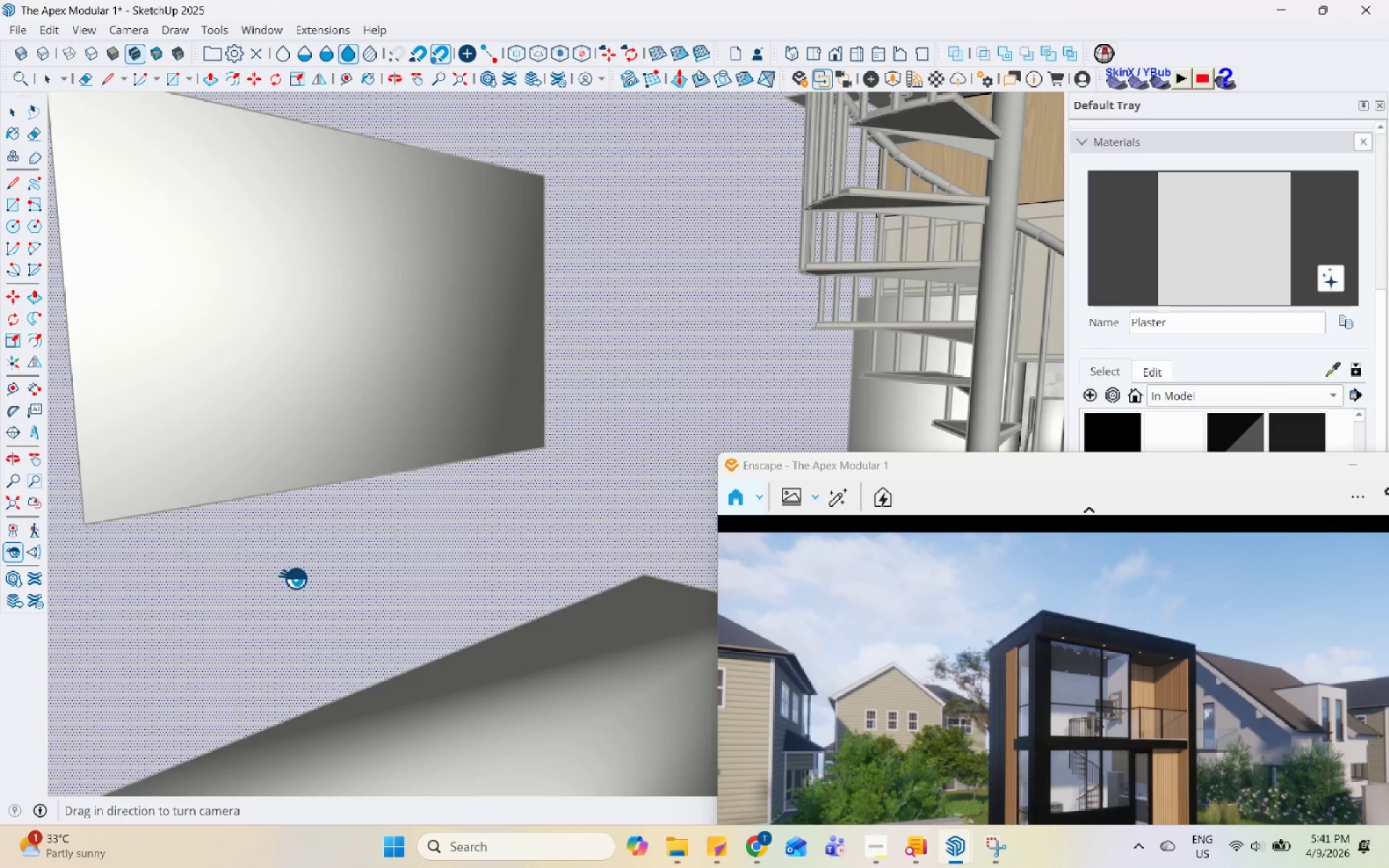 
left_click_drag(start_coordinate=[315, 574], to_coordinate=[584, 576])
 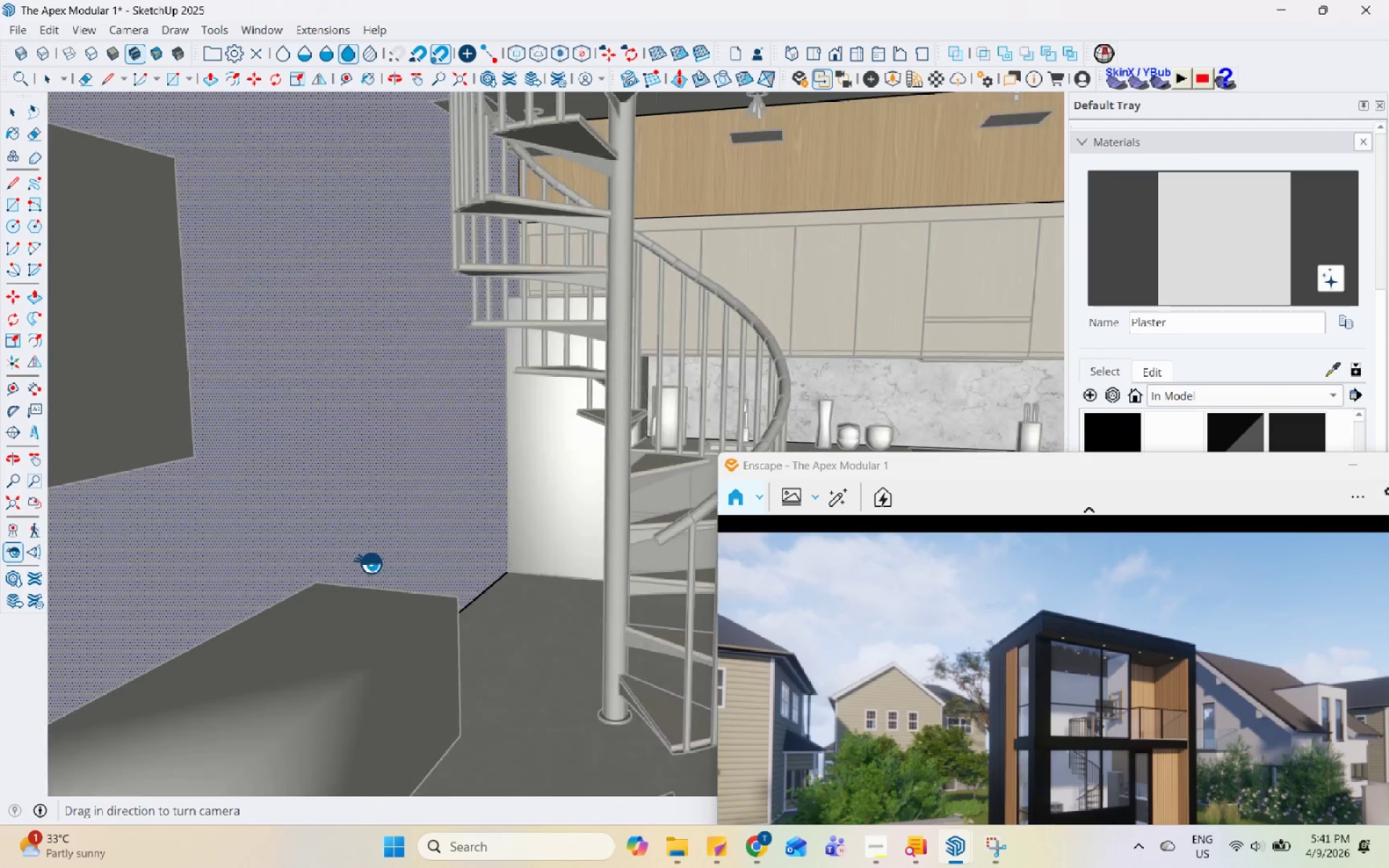 
left_click_drag(start_coordinate=[266, 562], to_coordinate=[643, 618])
 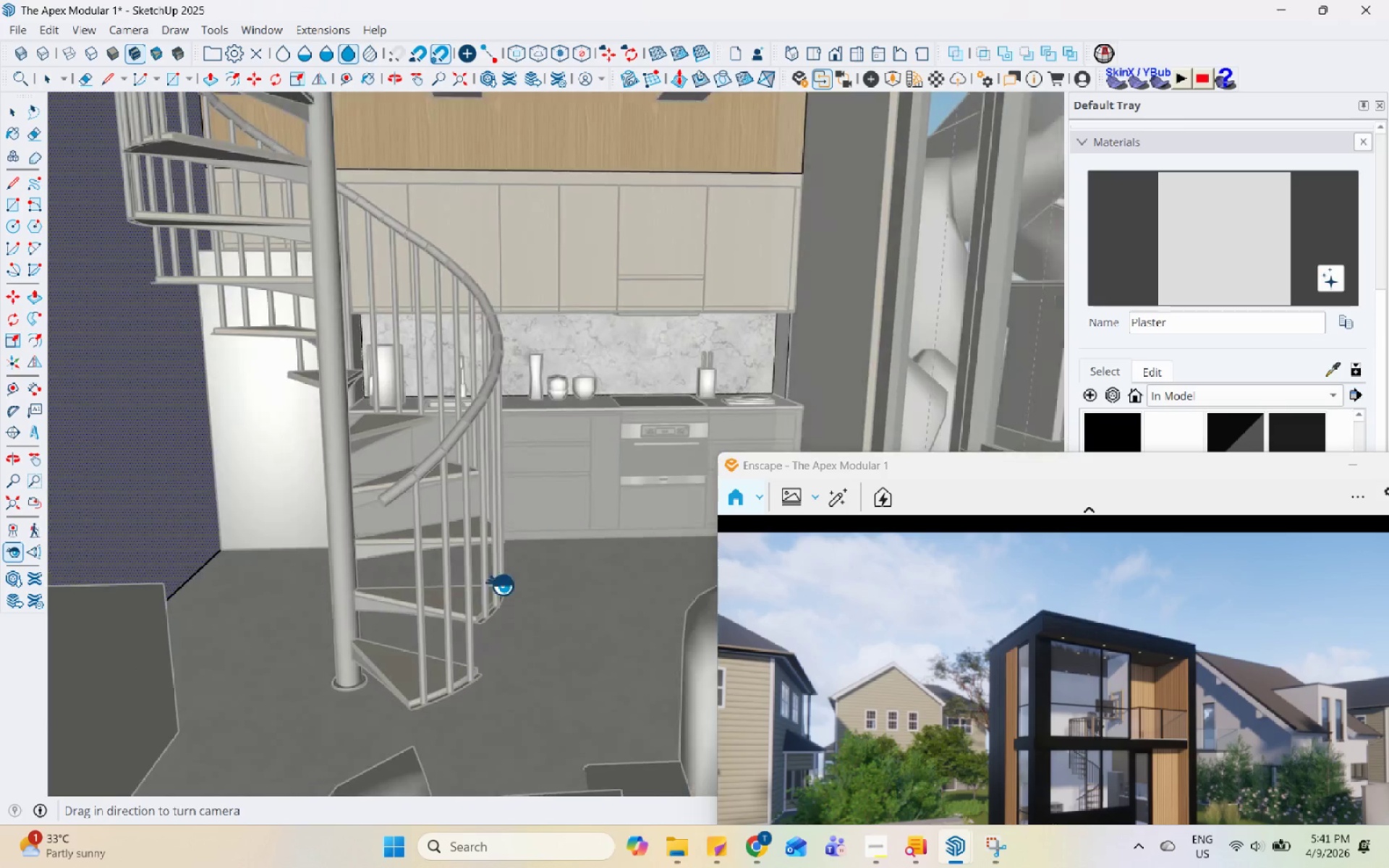 
left_click_drag(start_coordinate=[458, 591], to_coordinate=[422, 519])
 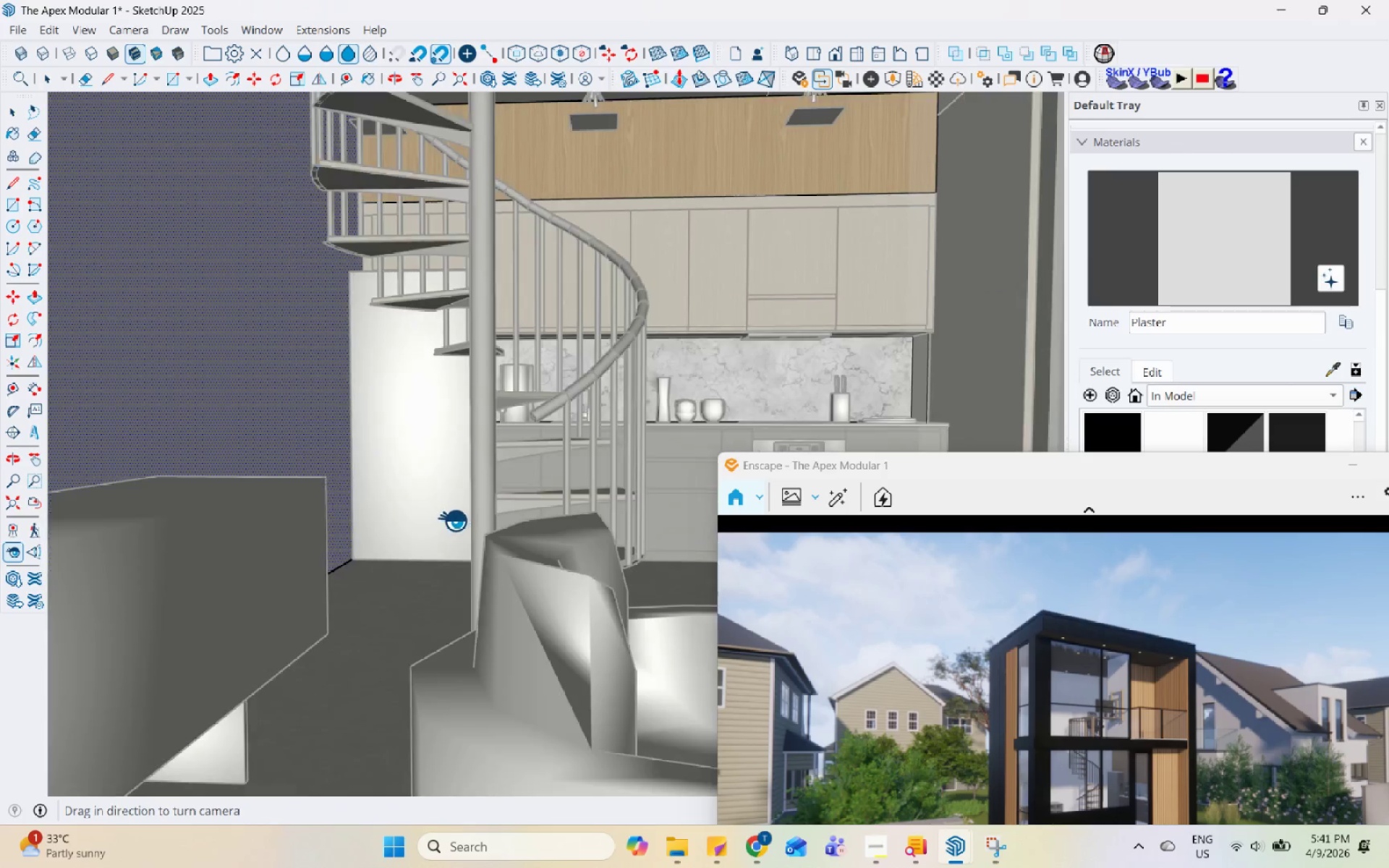 
scroll: coordinate [455, 520], scroll_direction: up, amount: 1.0
 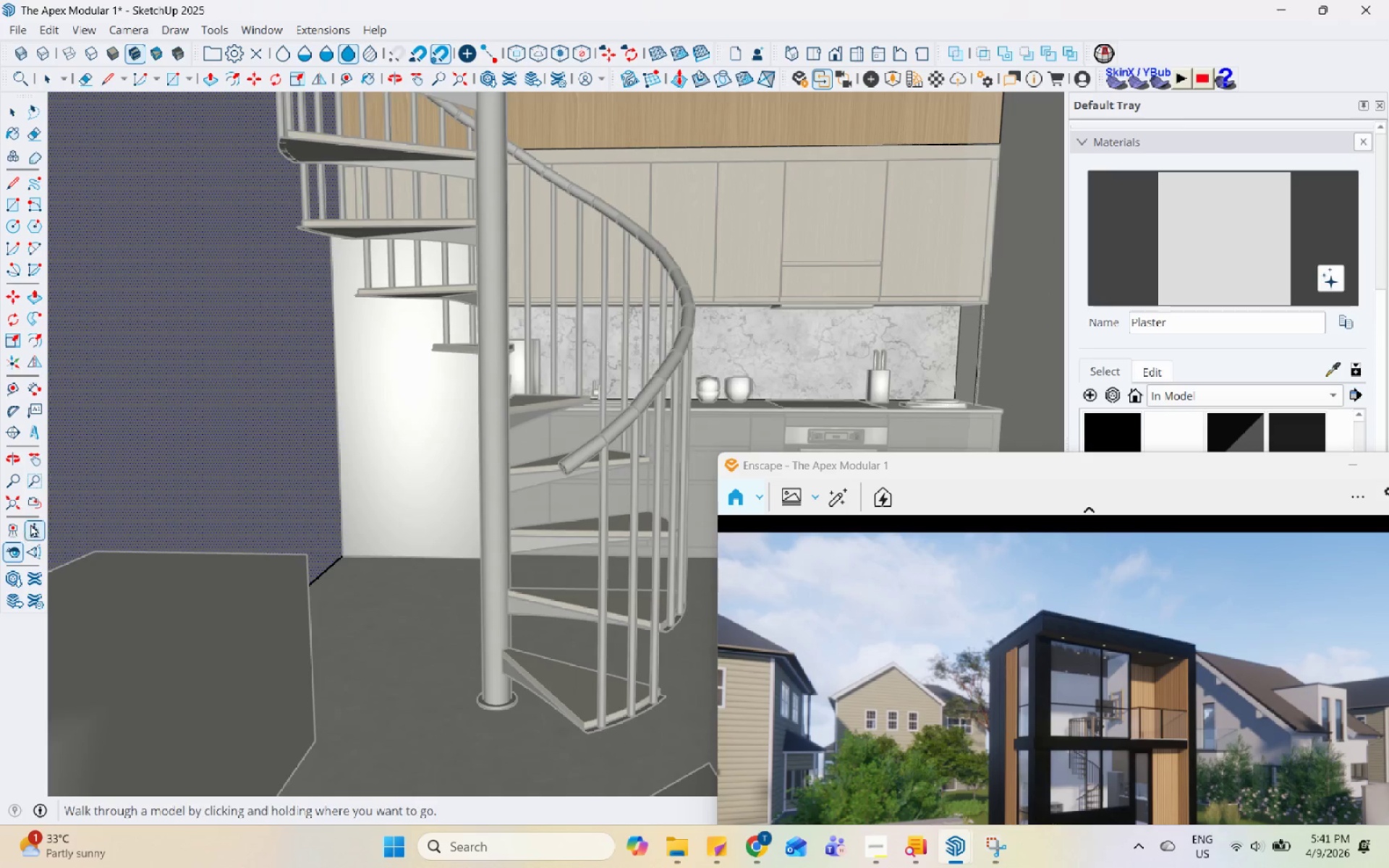 
left_click([31, 463])
 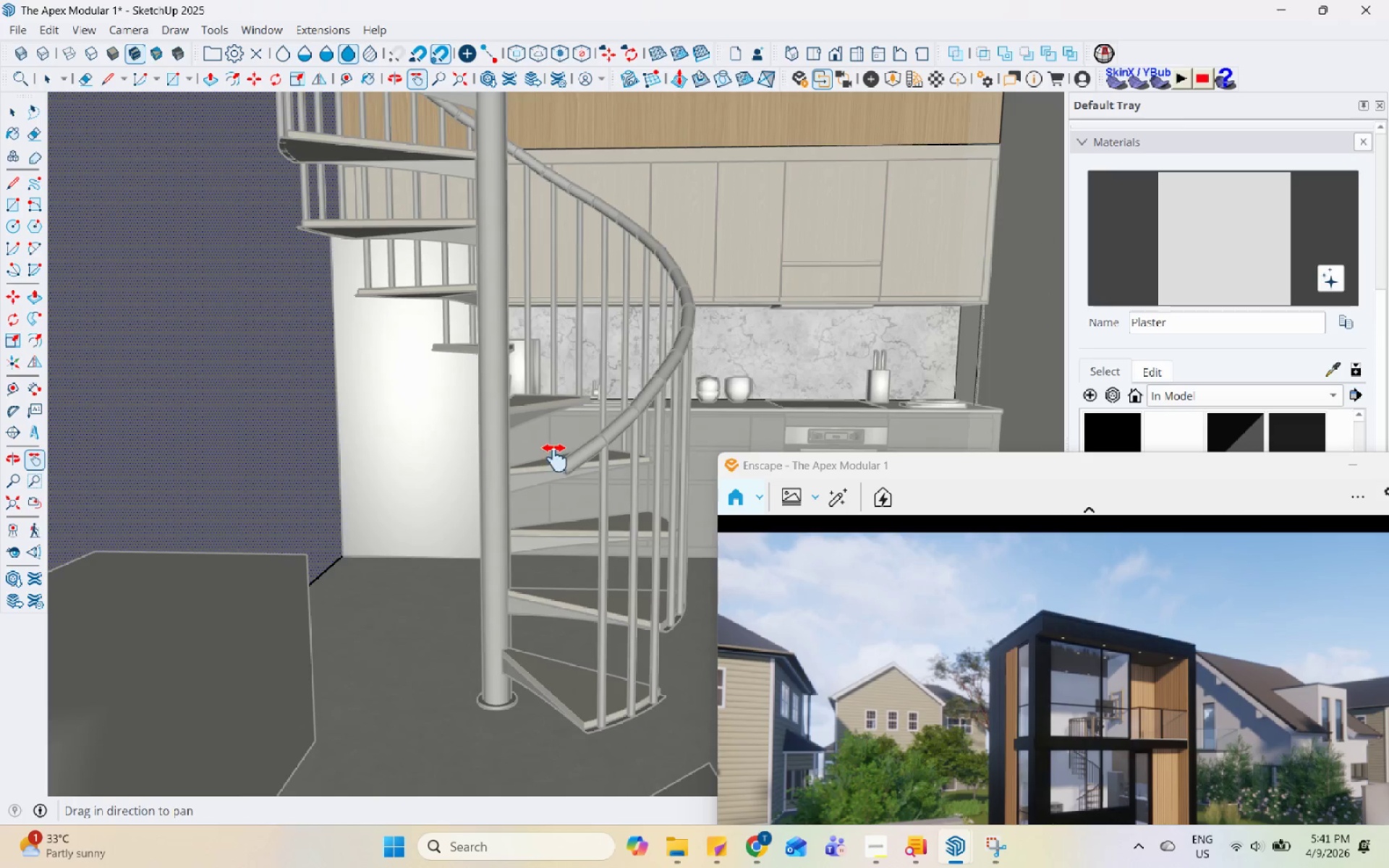 
left_click_drag(start_coordinate=[555, 458], to_coordinate=[381, 430])
 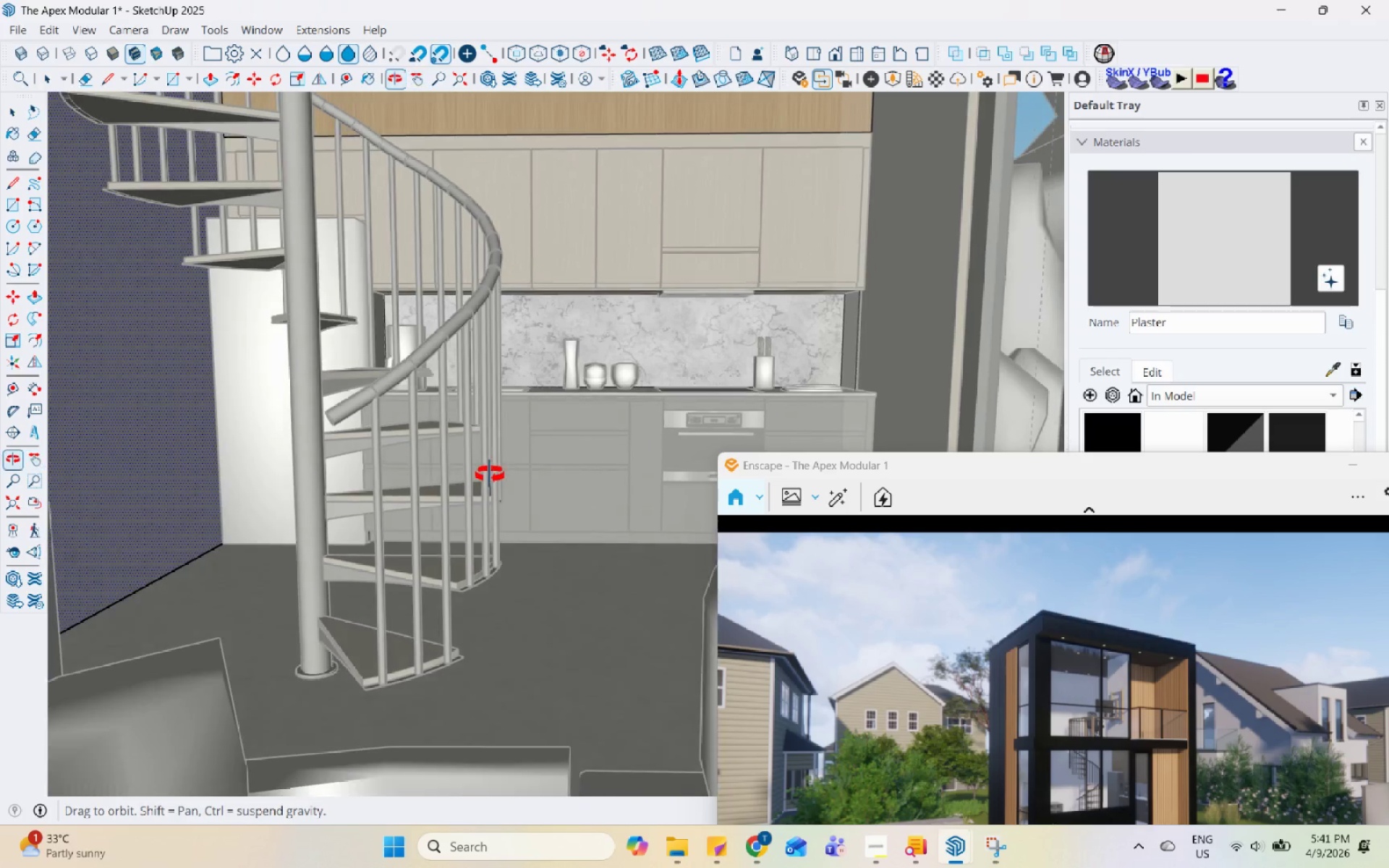 
triple_click([488, 454])
 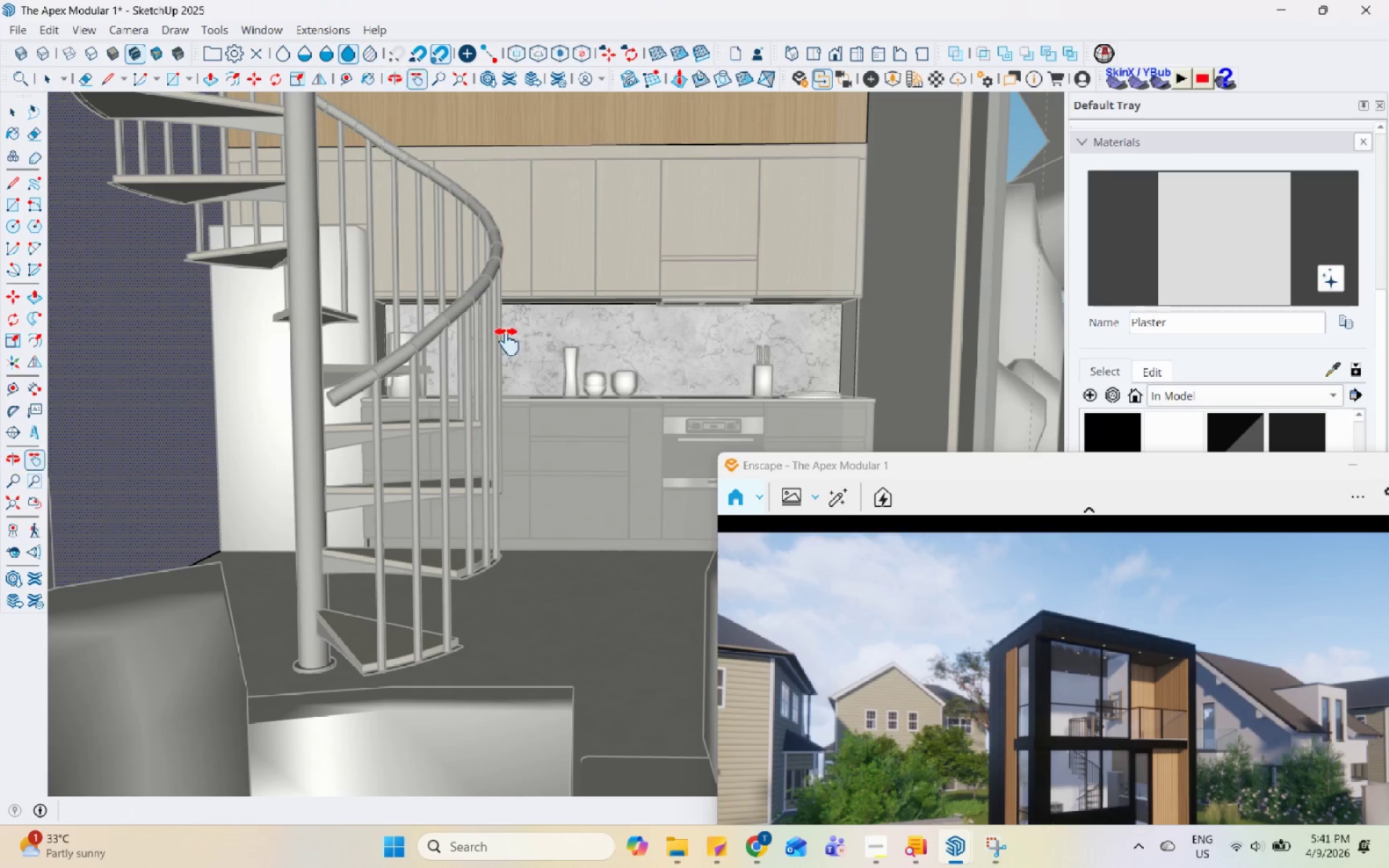 
left_click_drag(start_coordinate=[507, 341], to_coordinate=[525, 438])
 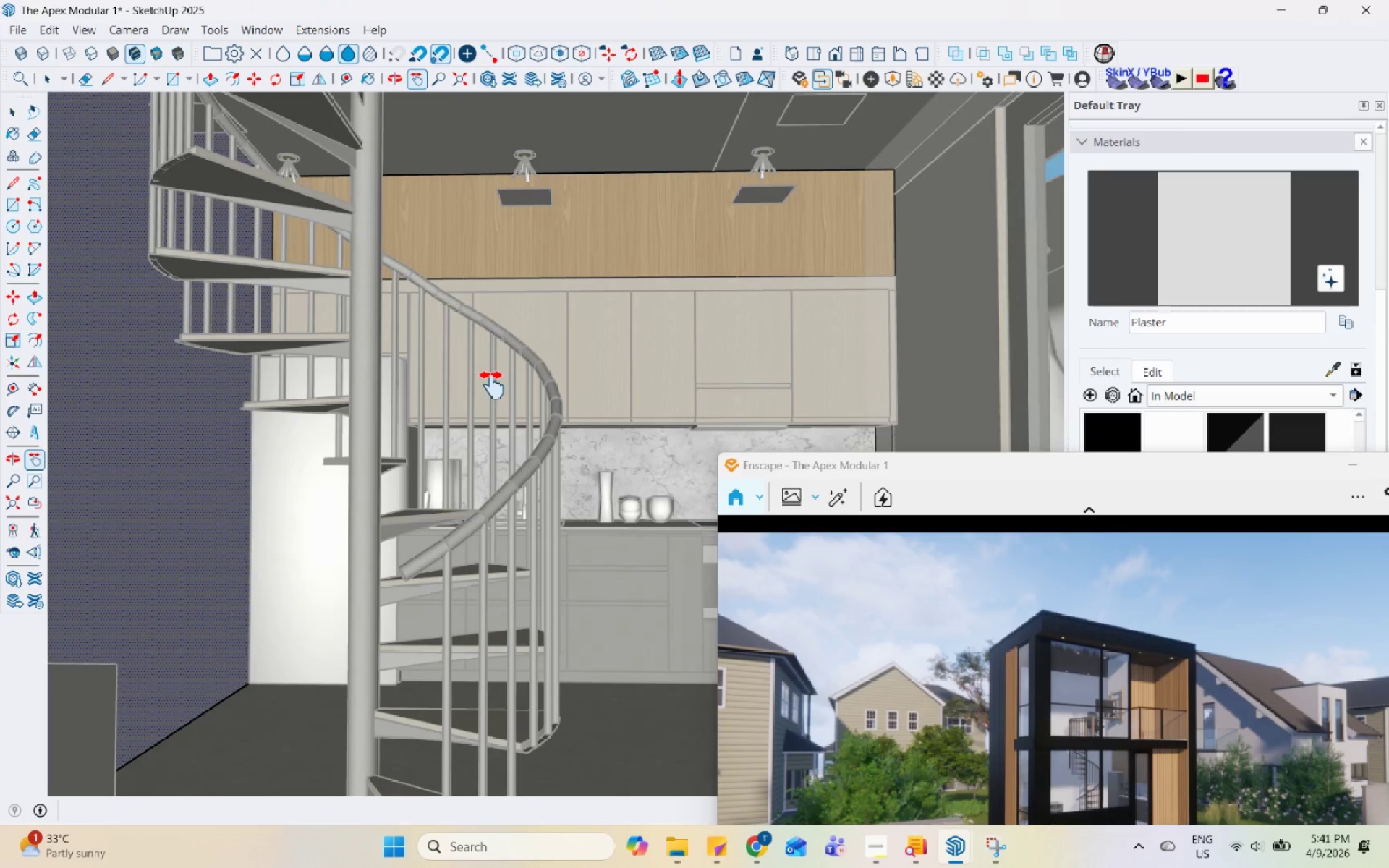 
scroll: coordinate [490, 386], scroll_direction: down, amount: 1.0
 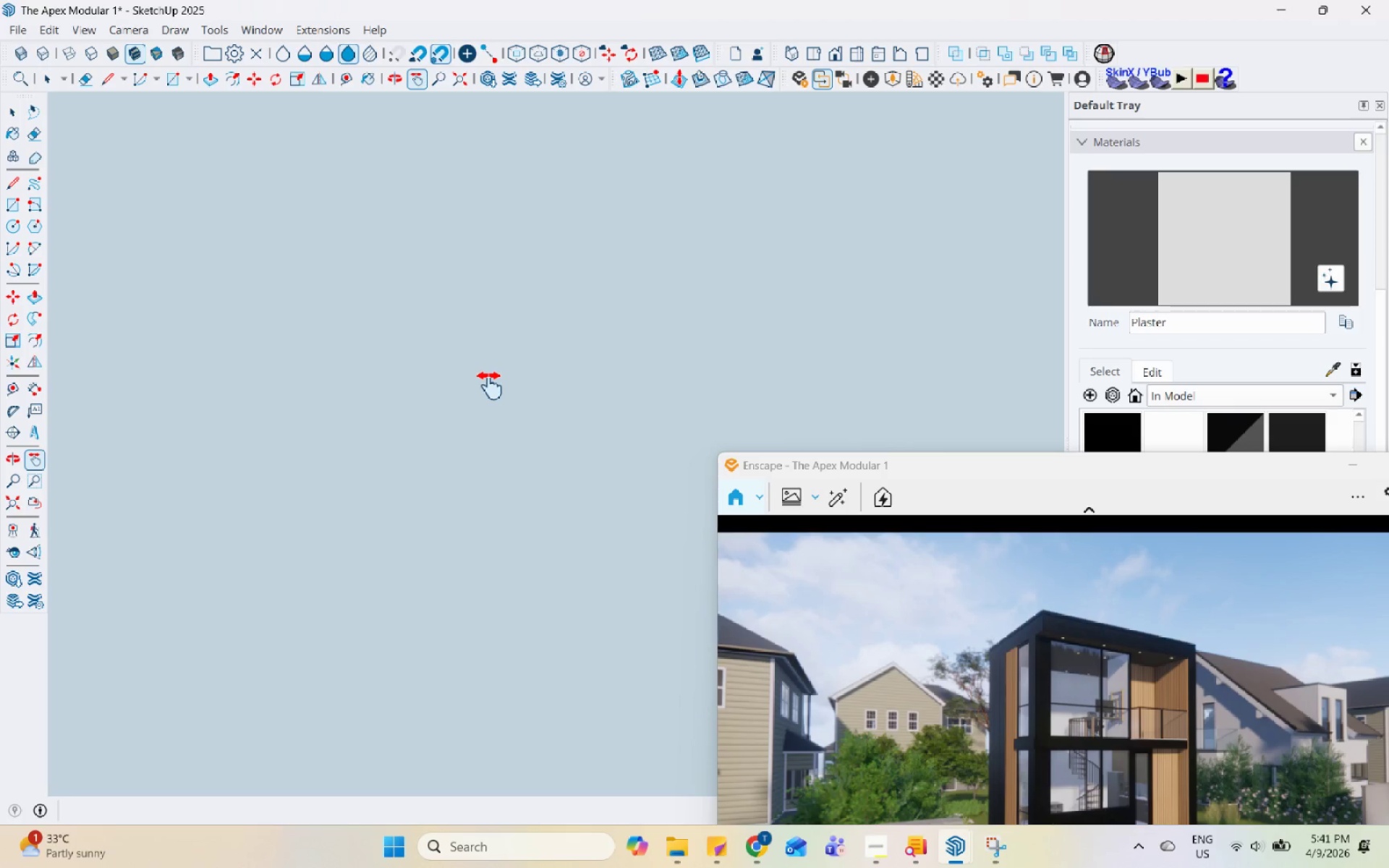 
scroll: coordinate [490, 387], scroll_direction: up, amount: 15.0
 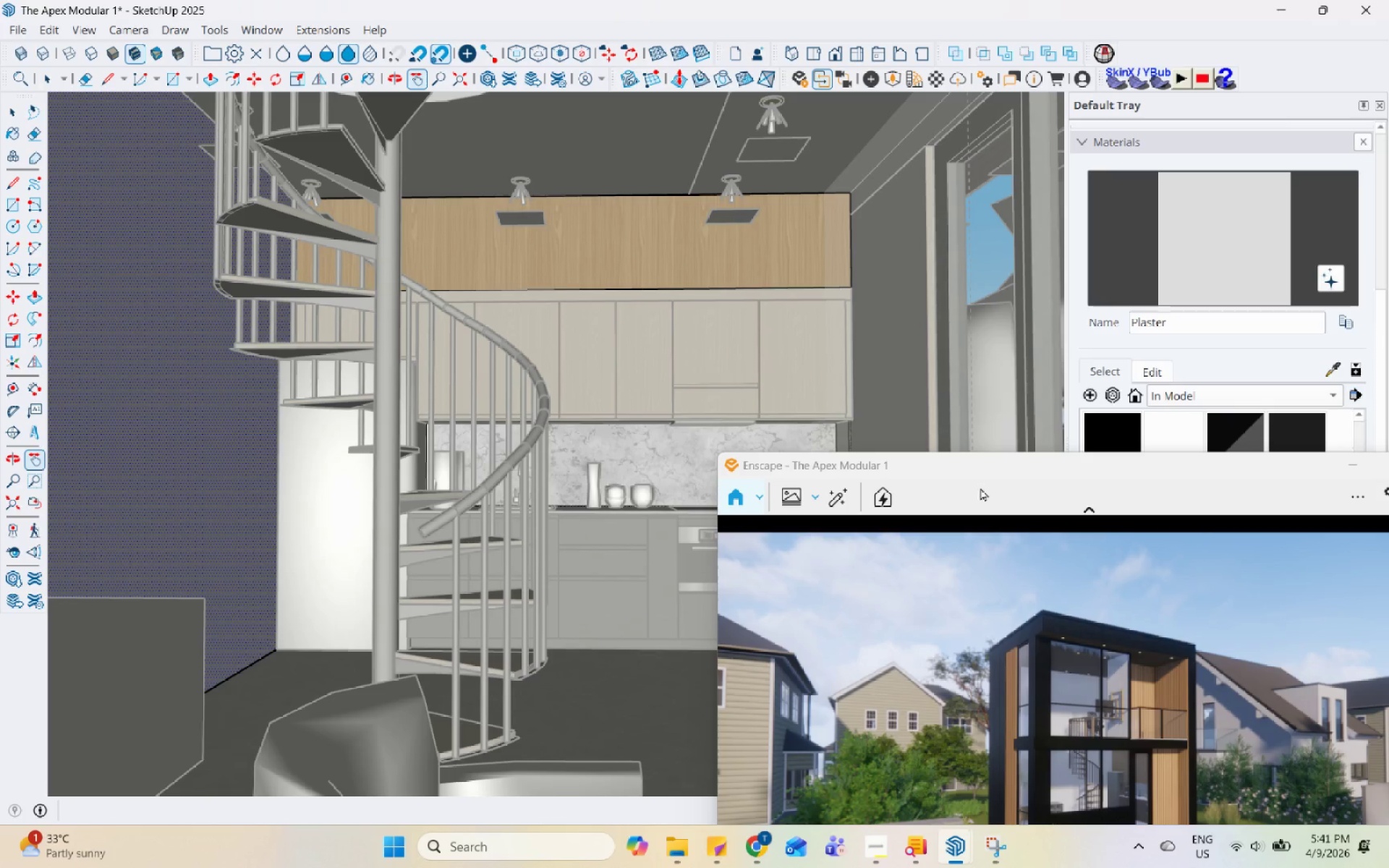 
left_click_drag(start_coordinate=[991, 473], to_coordinate=[865, 215])
 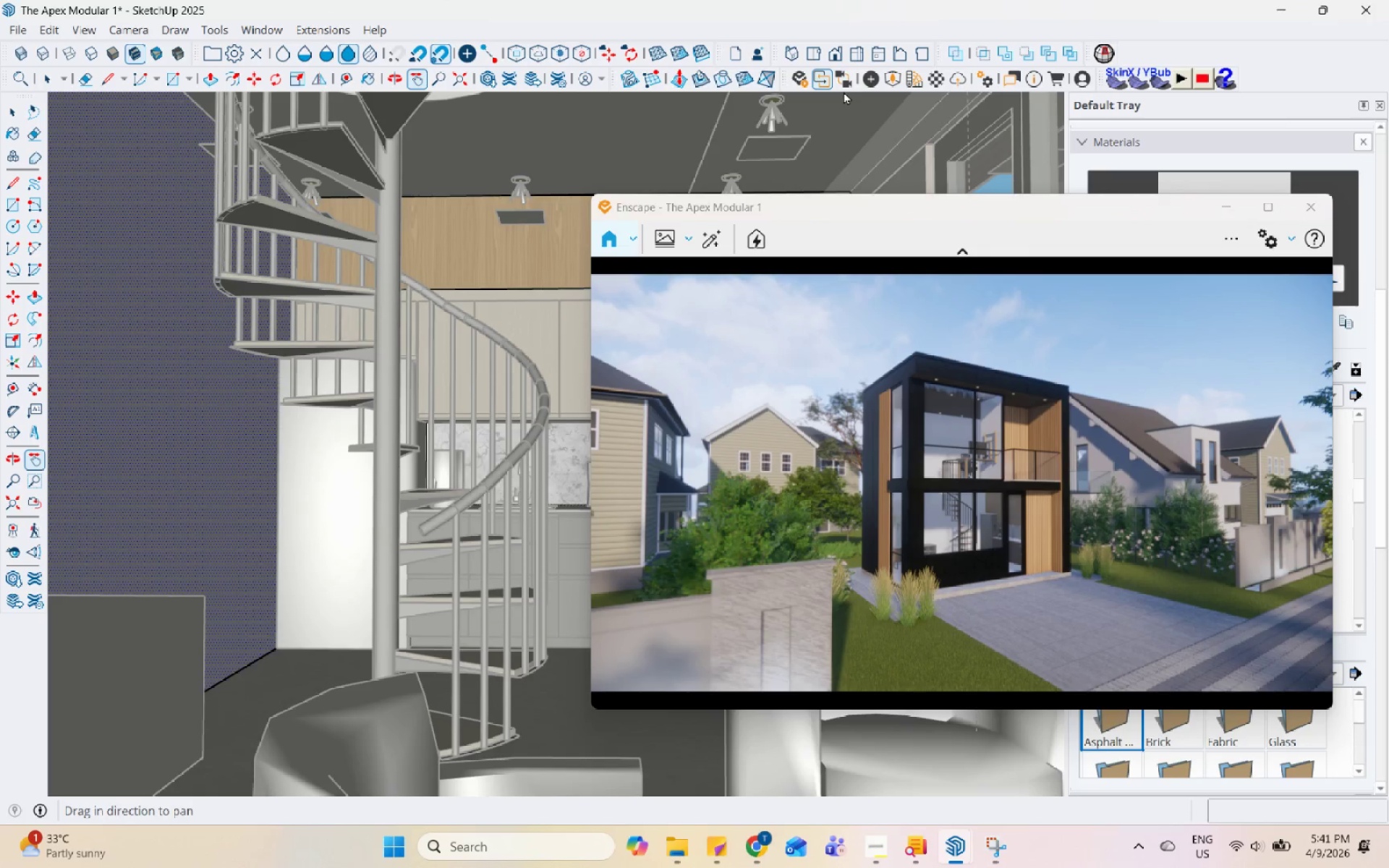 
double_click([847, 82])
 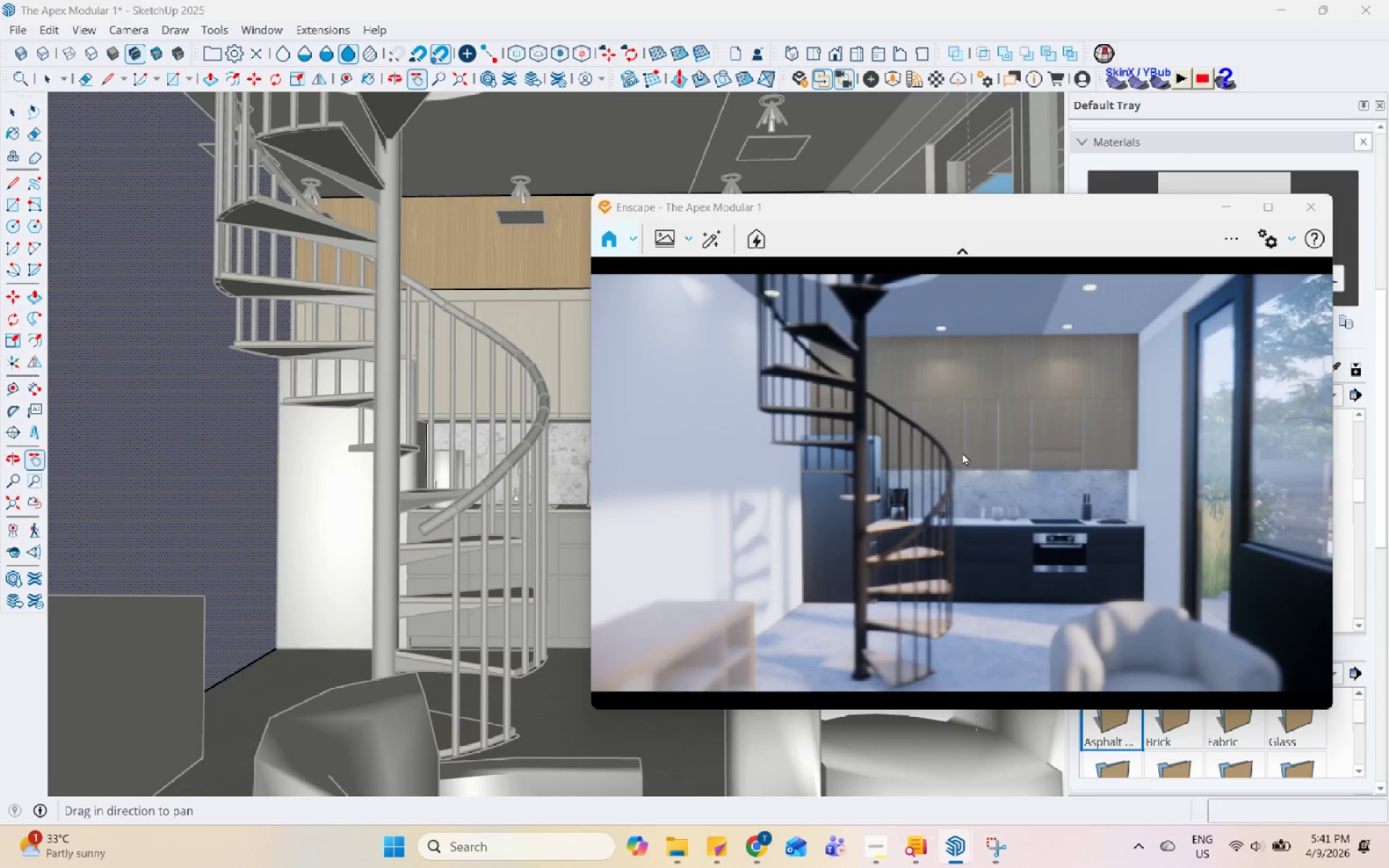 
wait(7.52)
 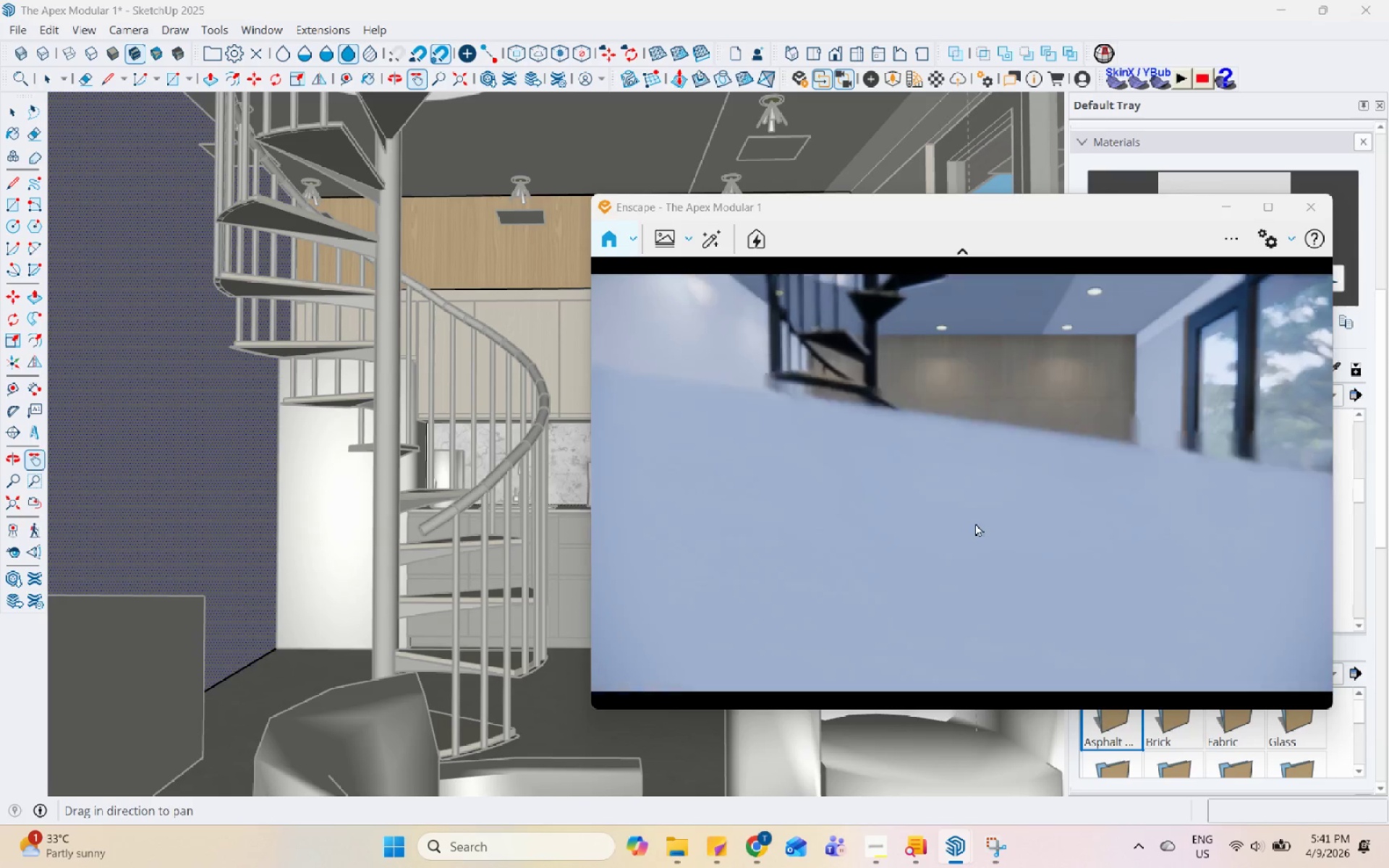 
double_click([1232, 262])
 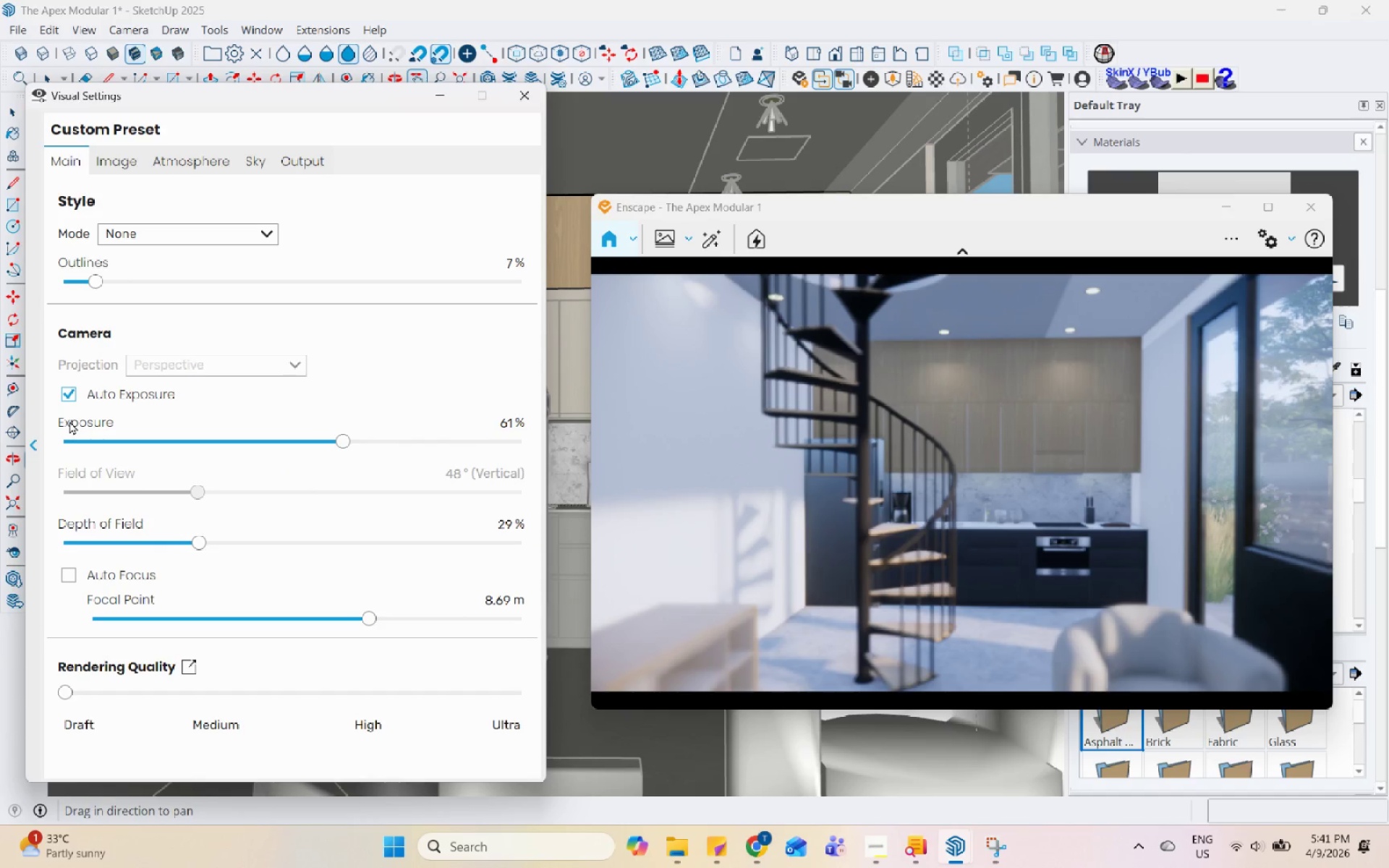 
left_click([71, 542])
 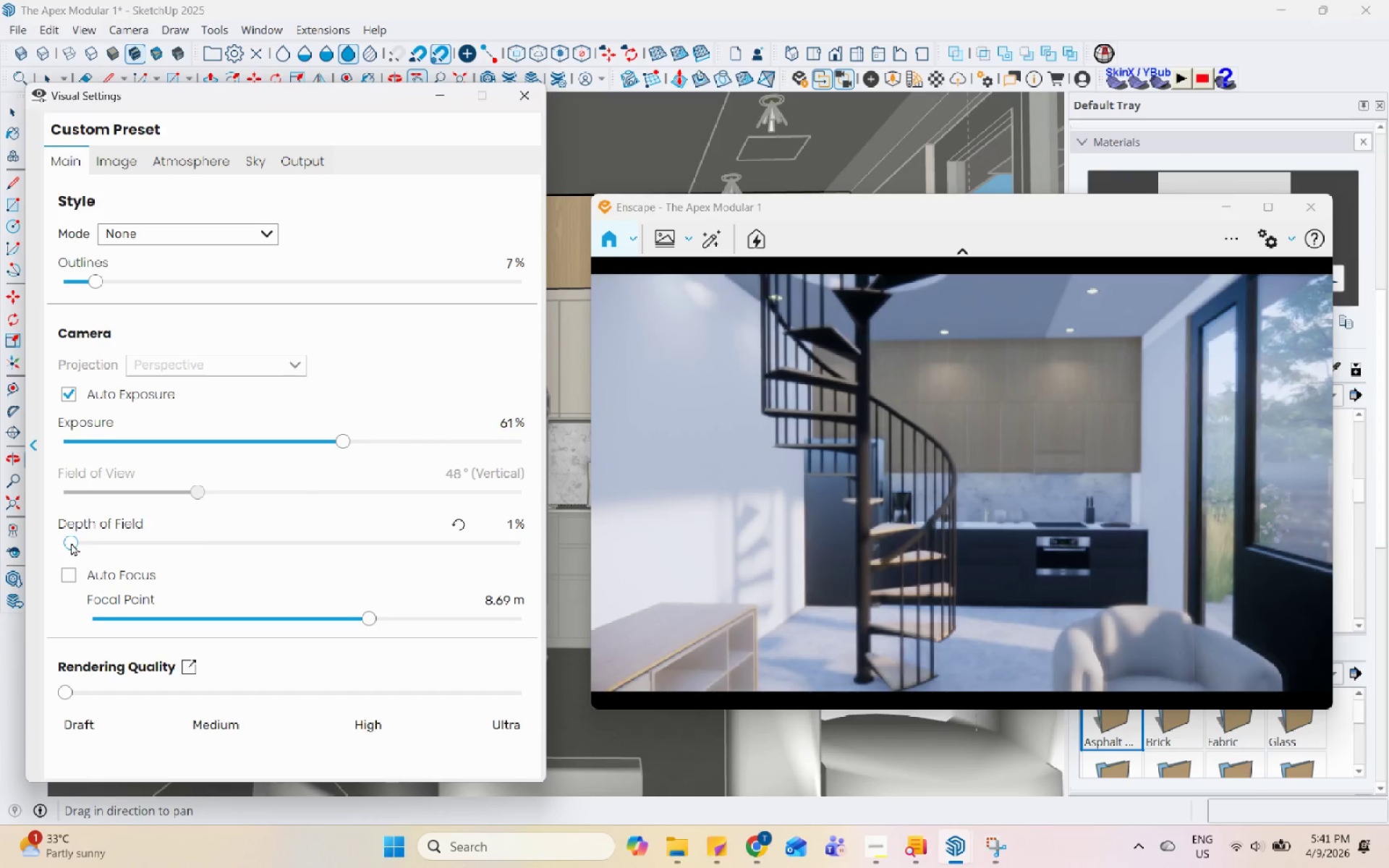 
left_click_drag(start_coordinate=[70, 542], to_coordinate=[48, 550])
 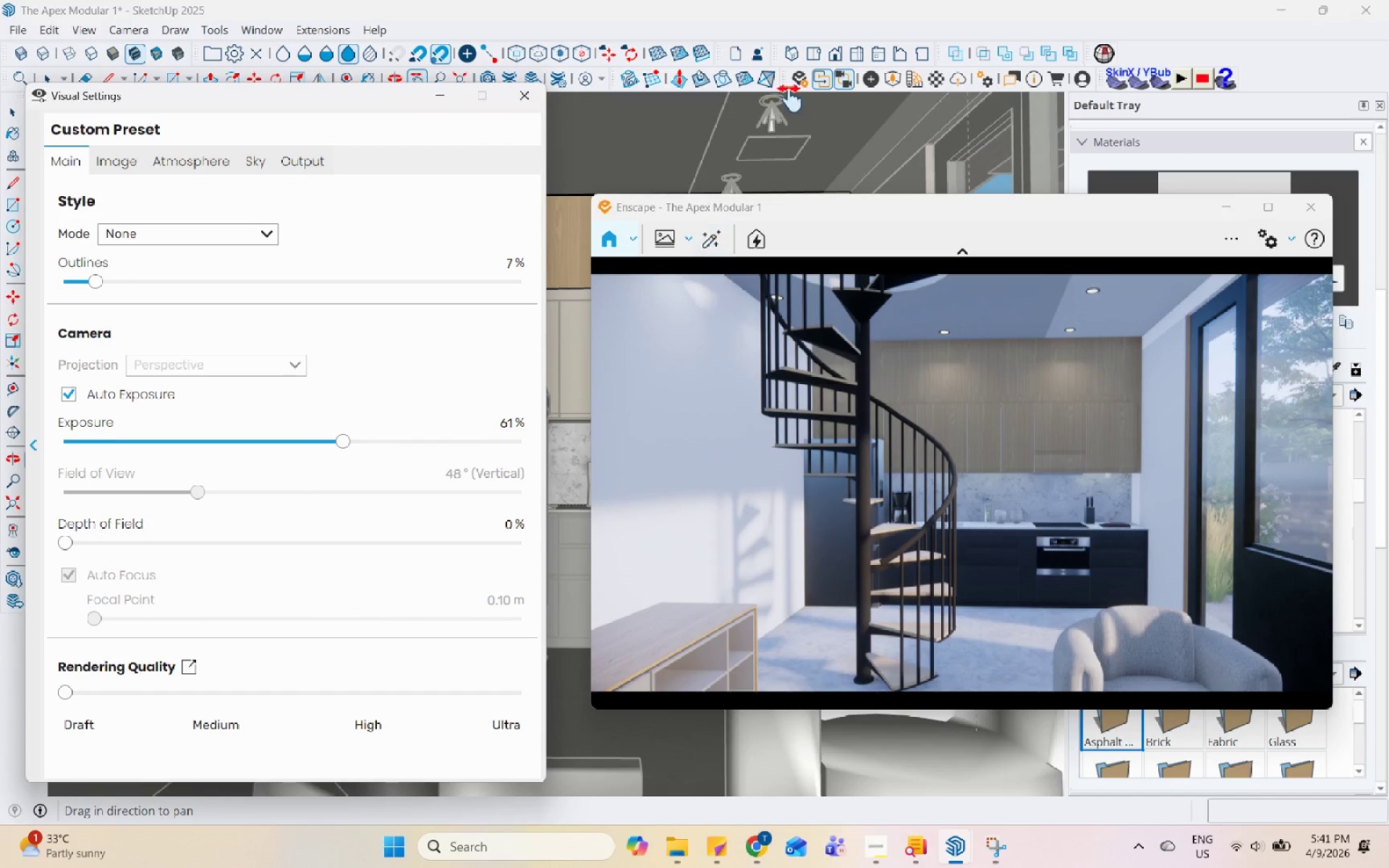 
left_click([849, 69])
 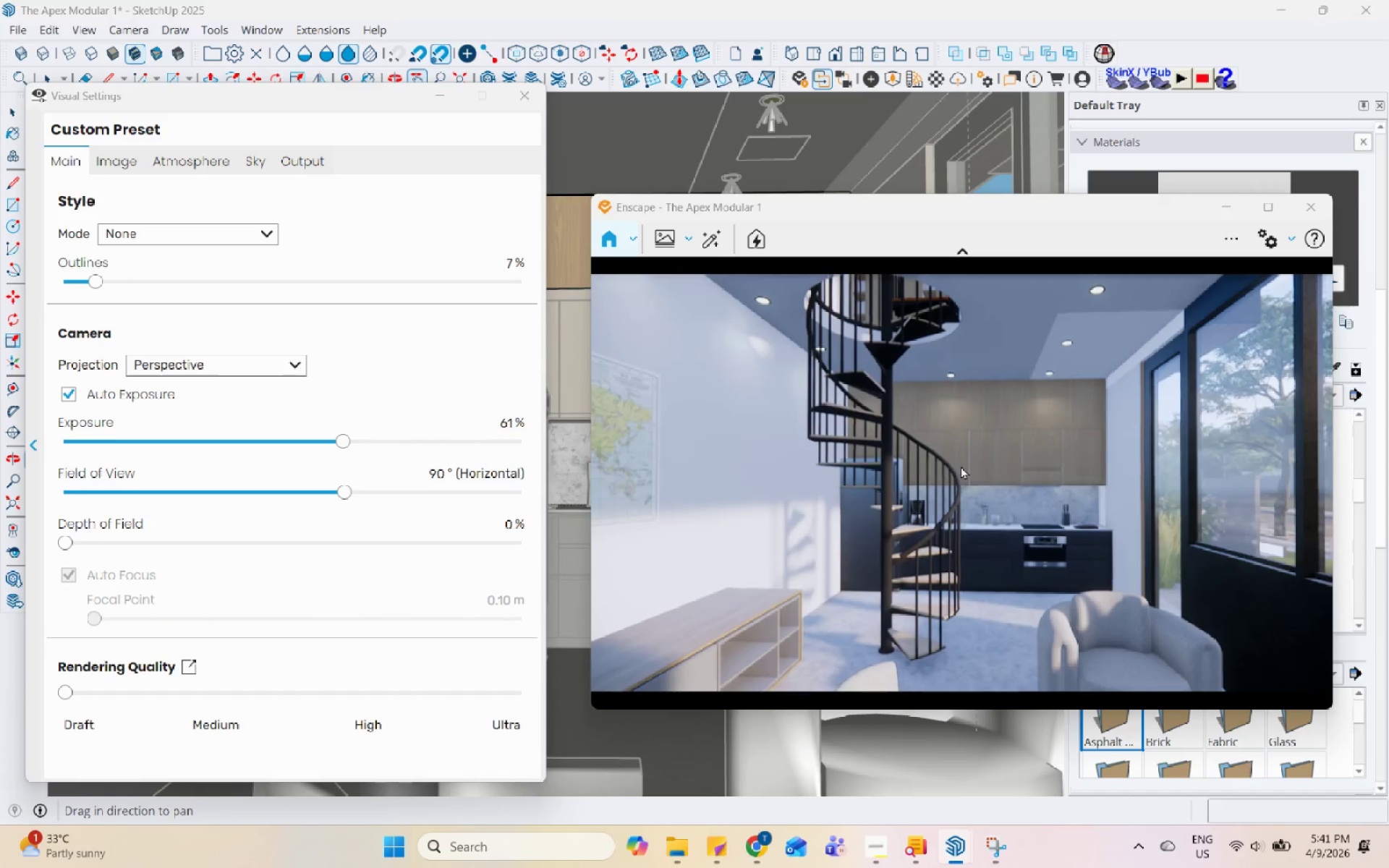 
wait(8.12)
 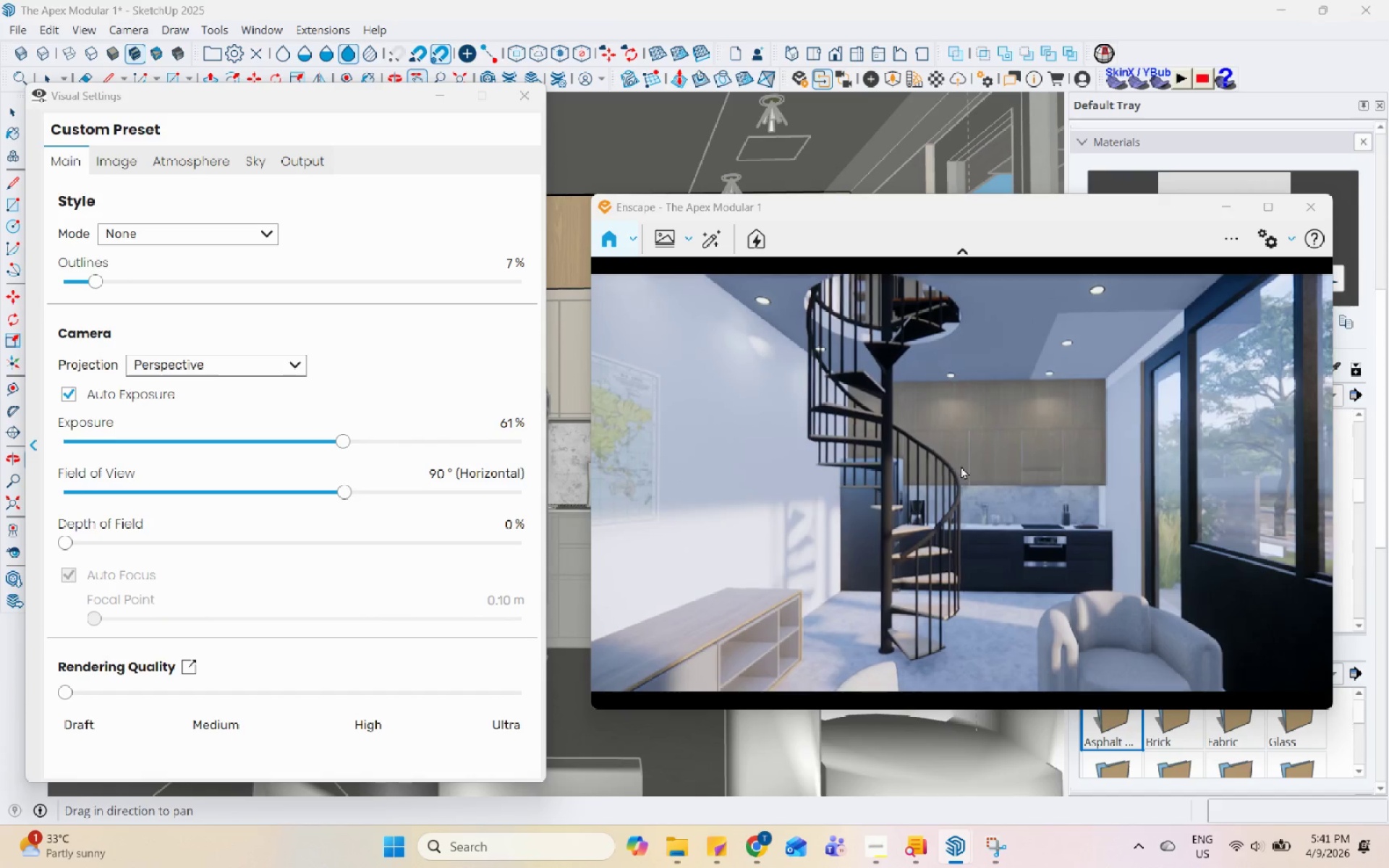 
left_click_drag(start_coordinate=[802, 210], to_coordinate=[865, 350])
 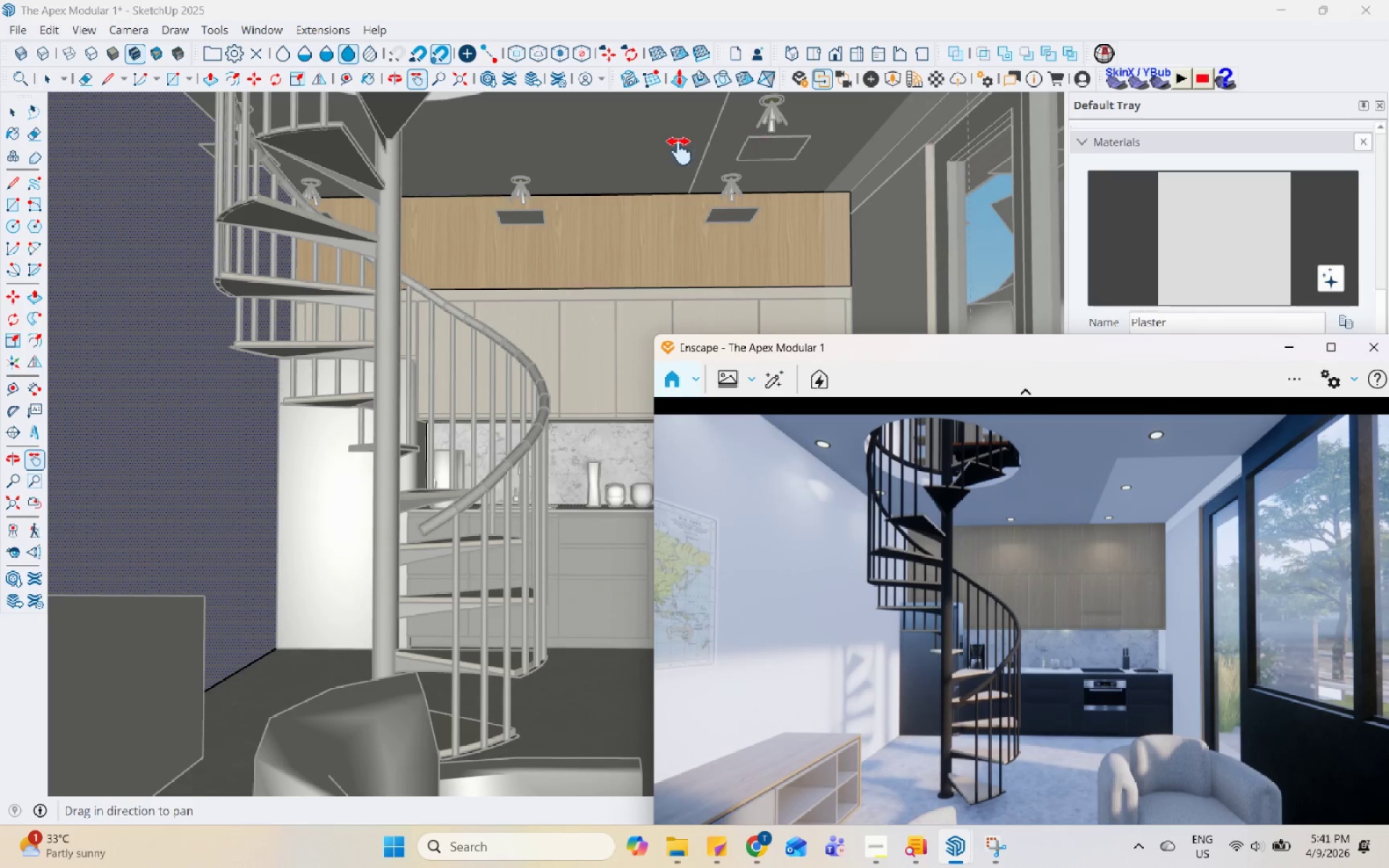 
key(Space)
 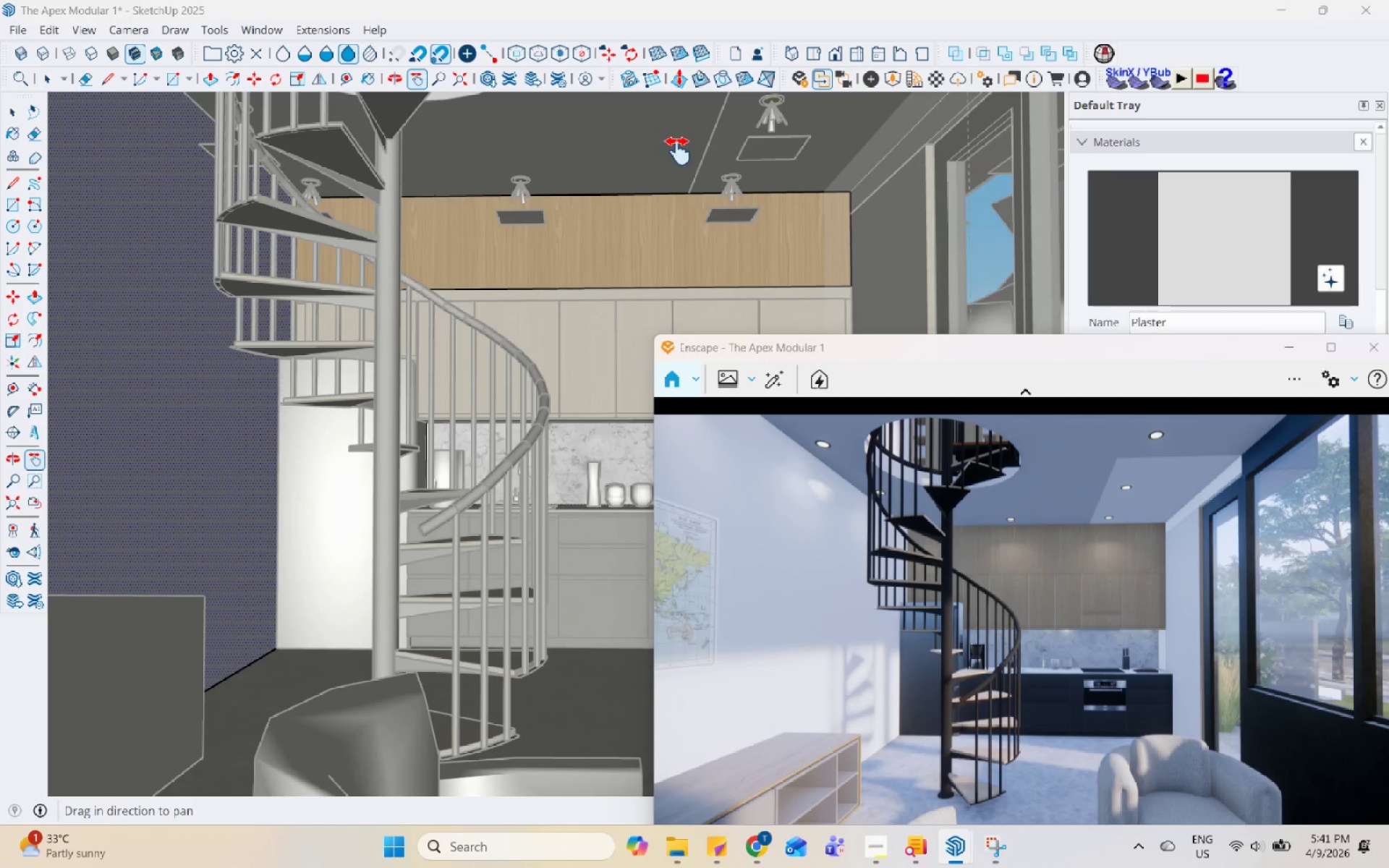 
left_click([678, 151])
 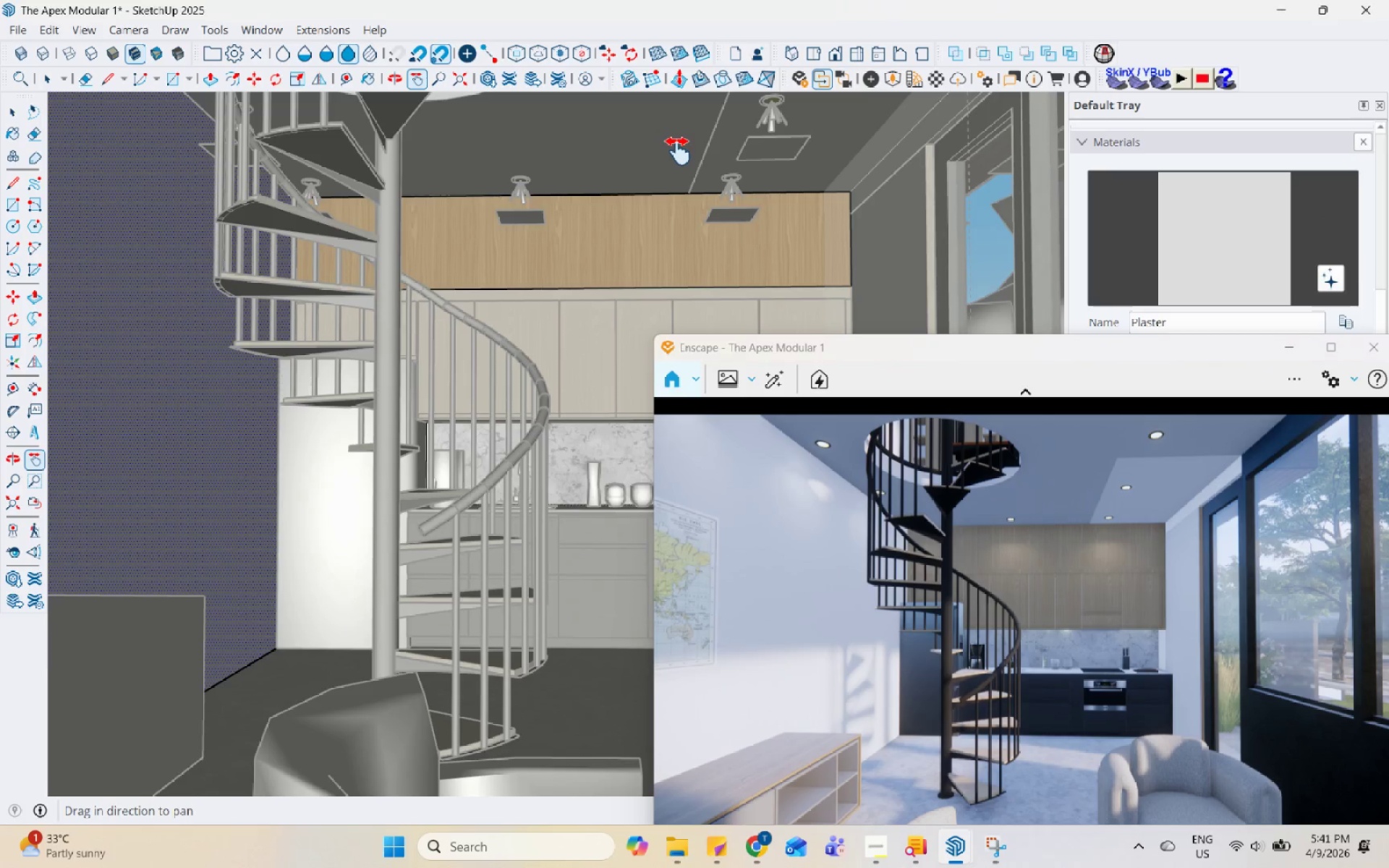 
double_click([678, 151])
 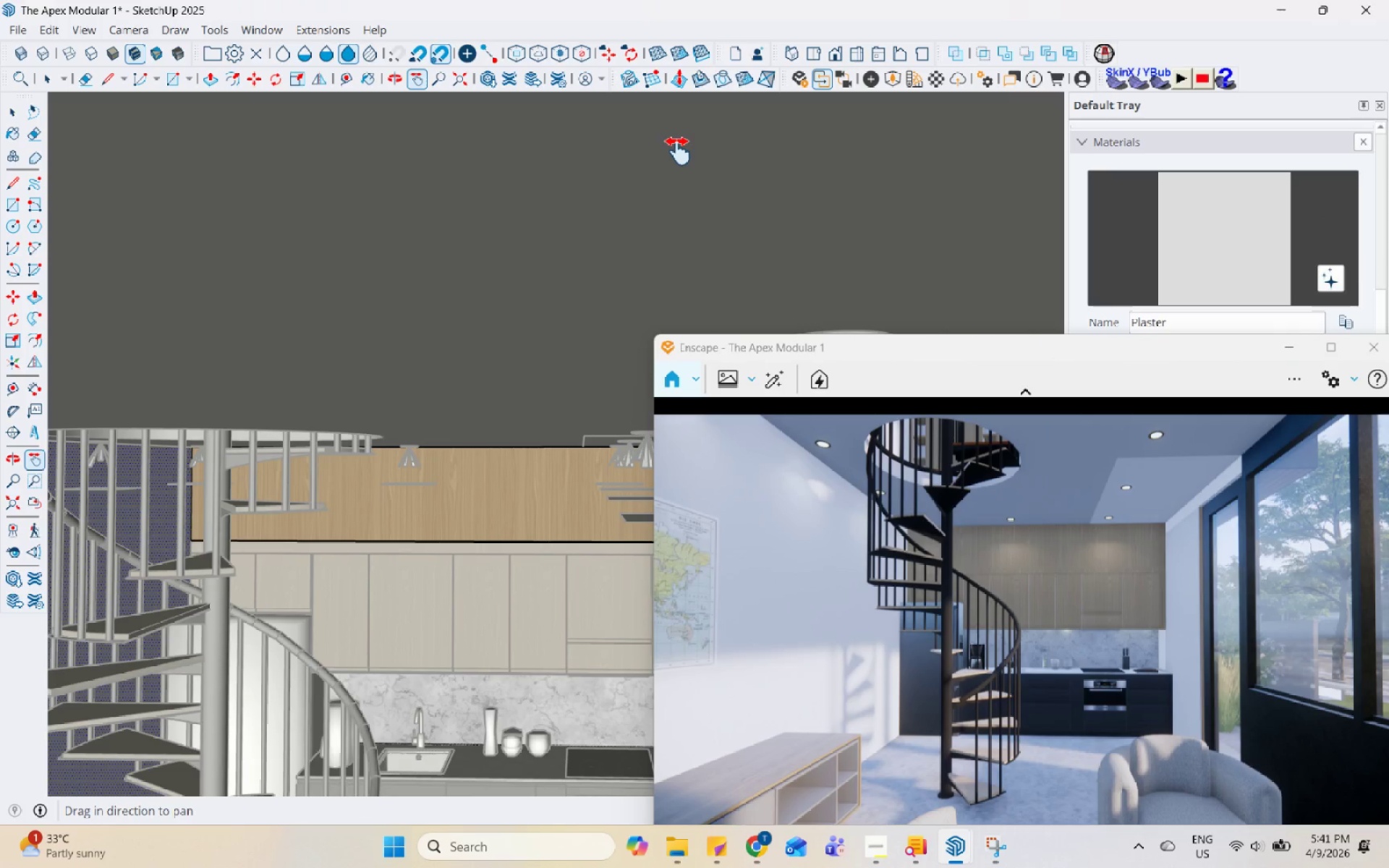 
key(Space)
 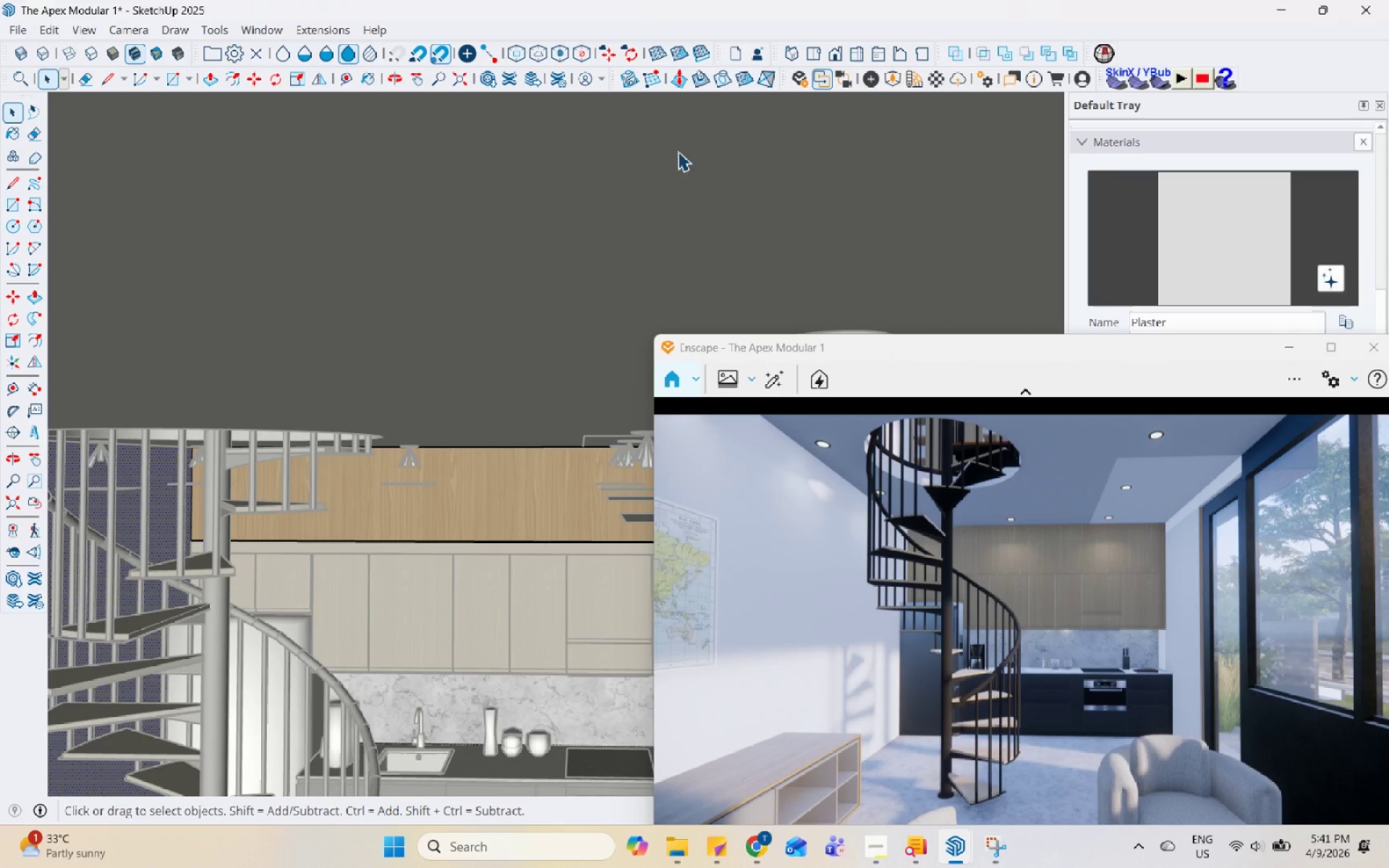 
key(Space)
 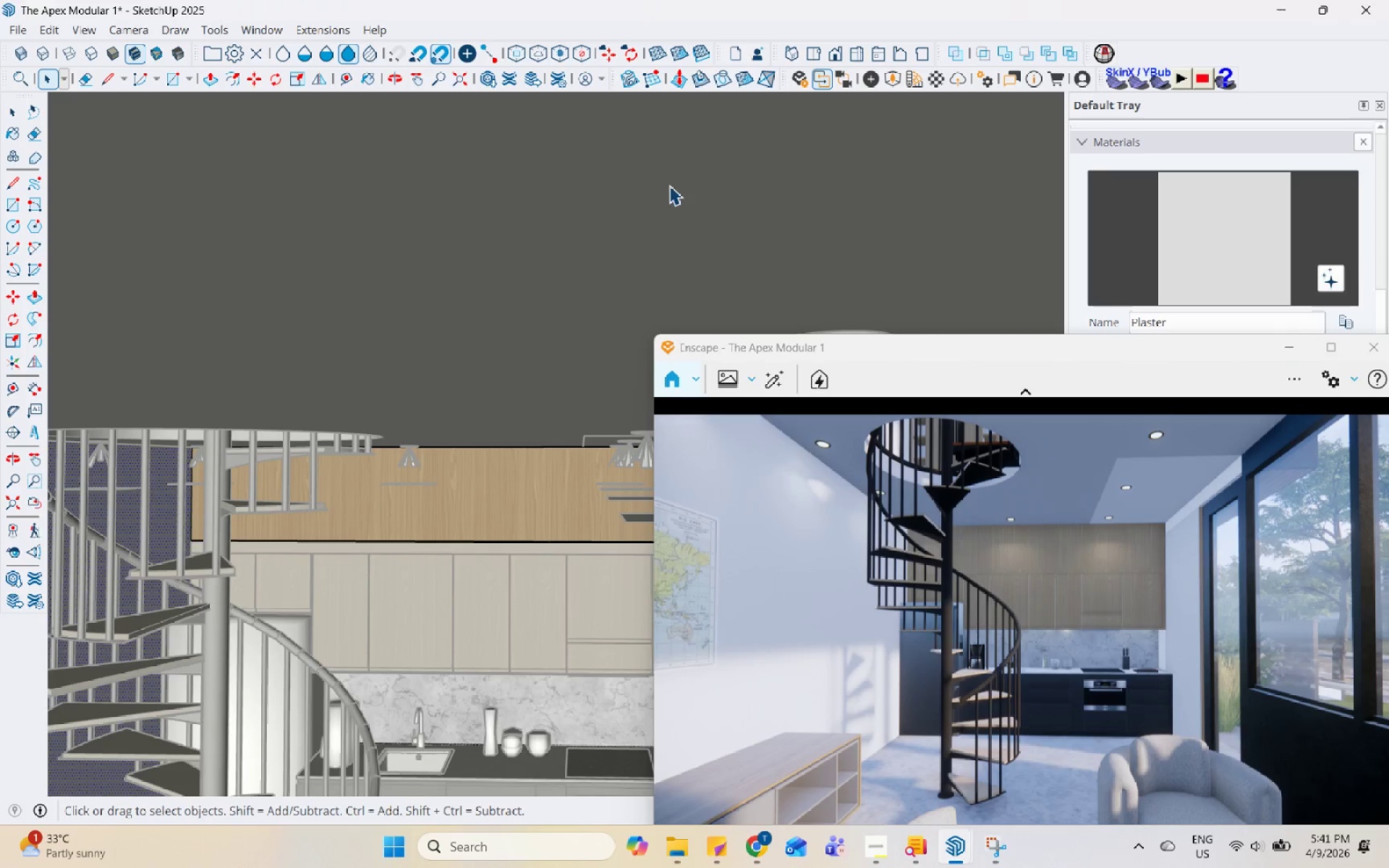 
left_click([669, 185])
 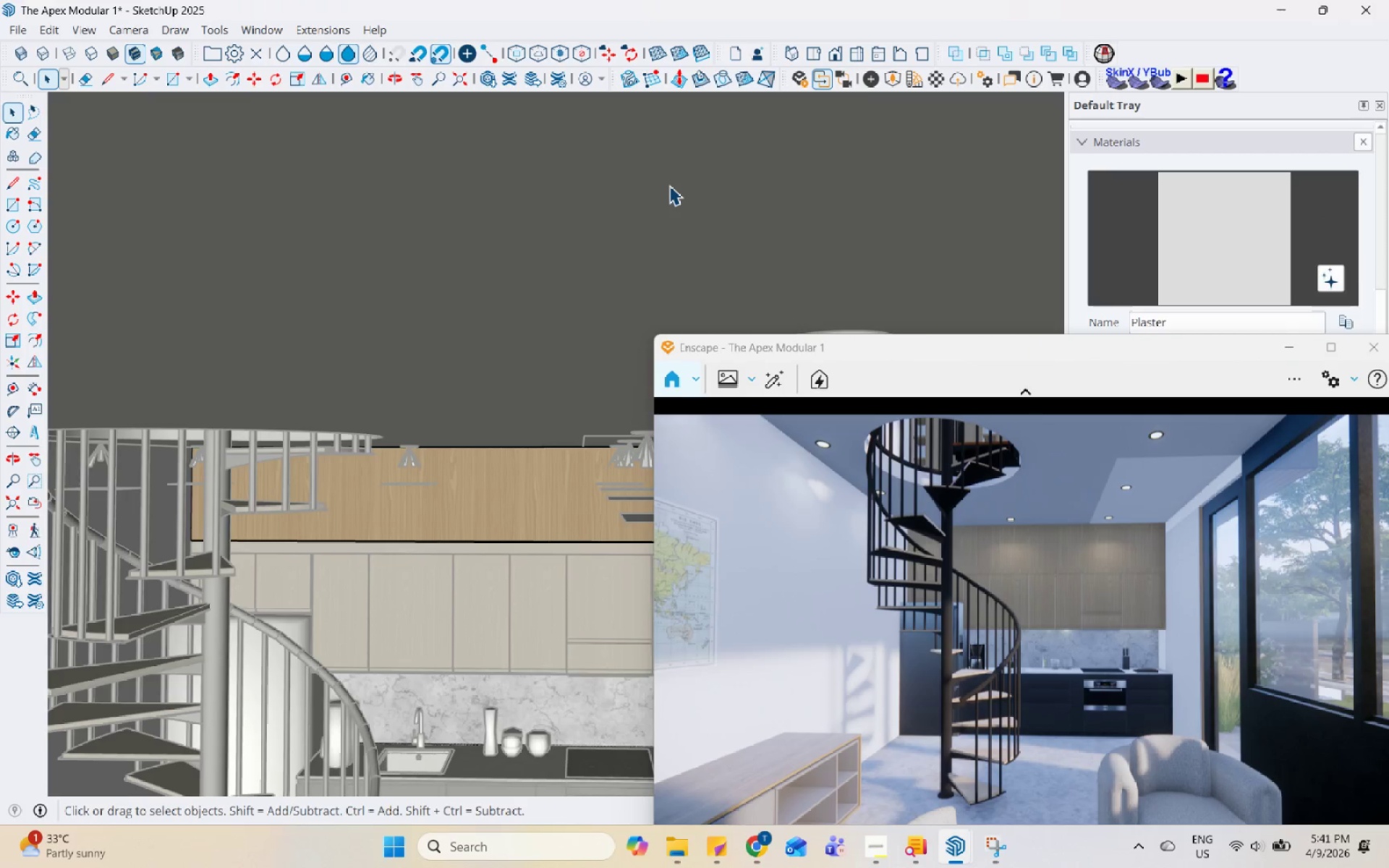 
scroll: coordinate [669, 185], scroll_direction: down, amount: 1.0
 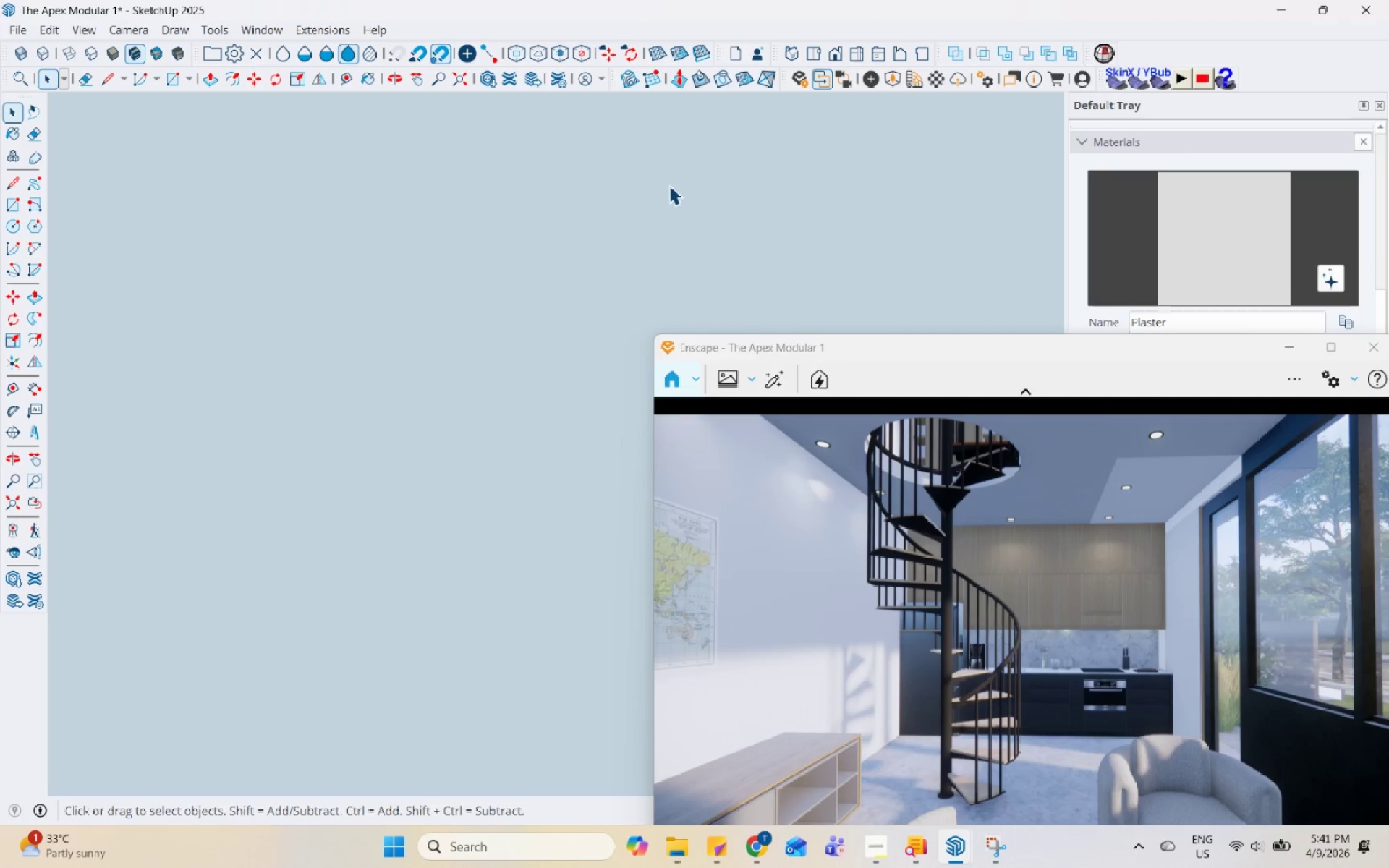 
scroll: coordinate [669, 185], scroll_direction: up, amount: 11.0
 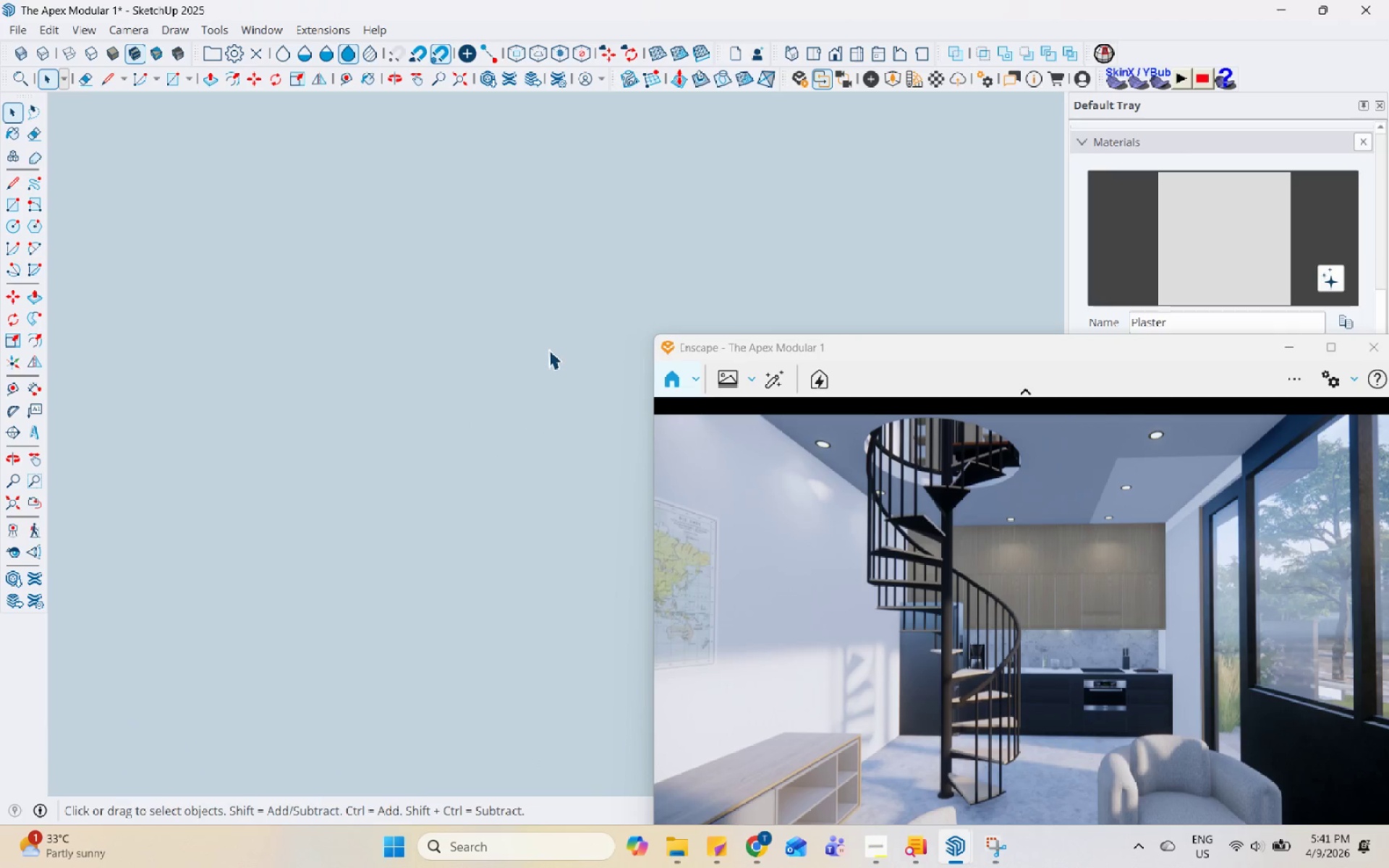 
key(H)
 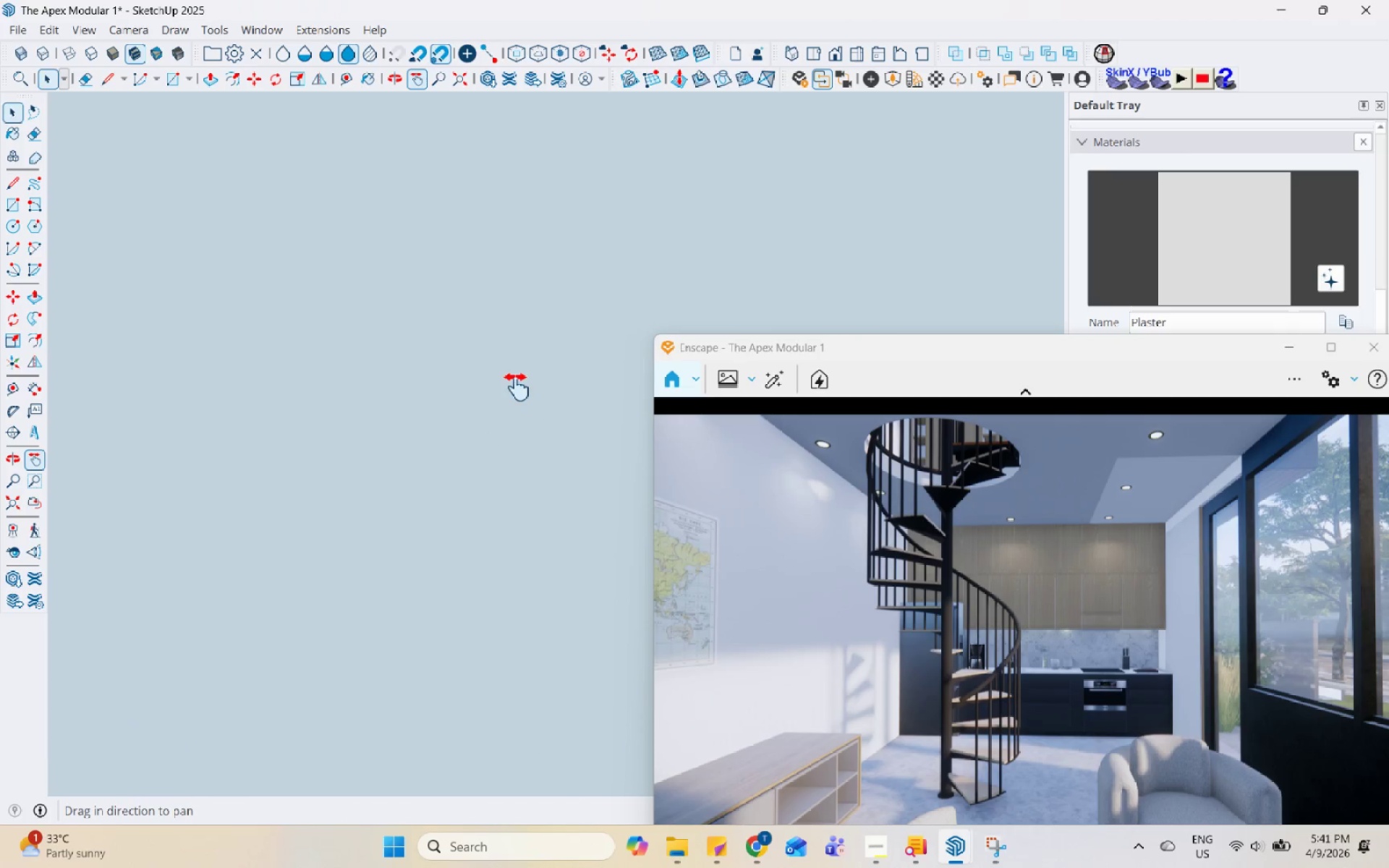 
left_click_drag(start_coordinate=[517, 387], to_coordinate=[517, 128])
 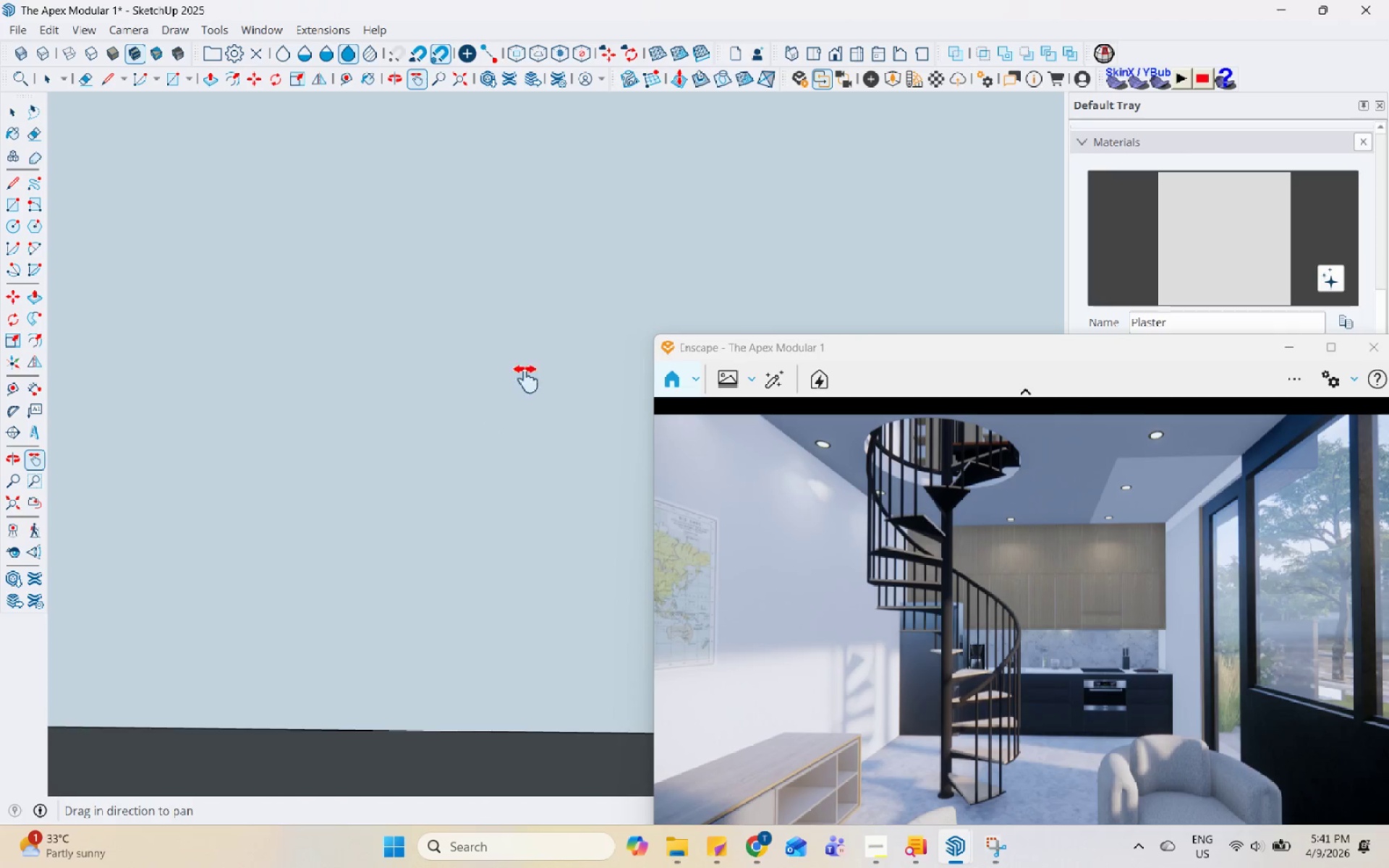 
left_click_drag(start_coordinate=[527, 375], to_coordinate=[536, 127])
 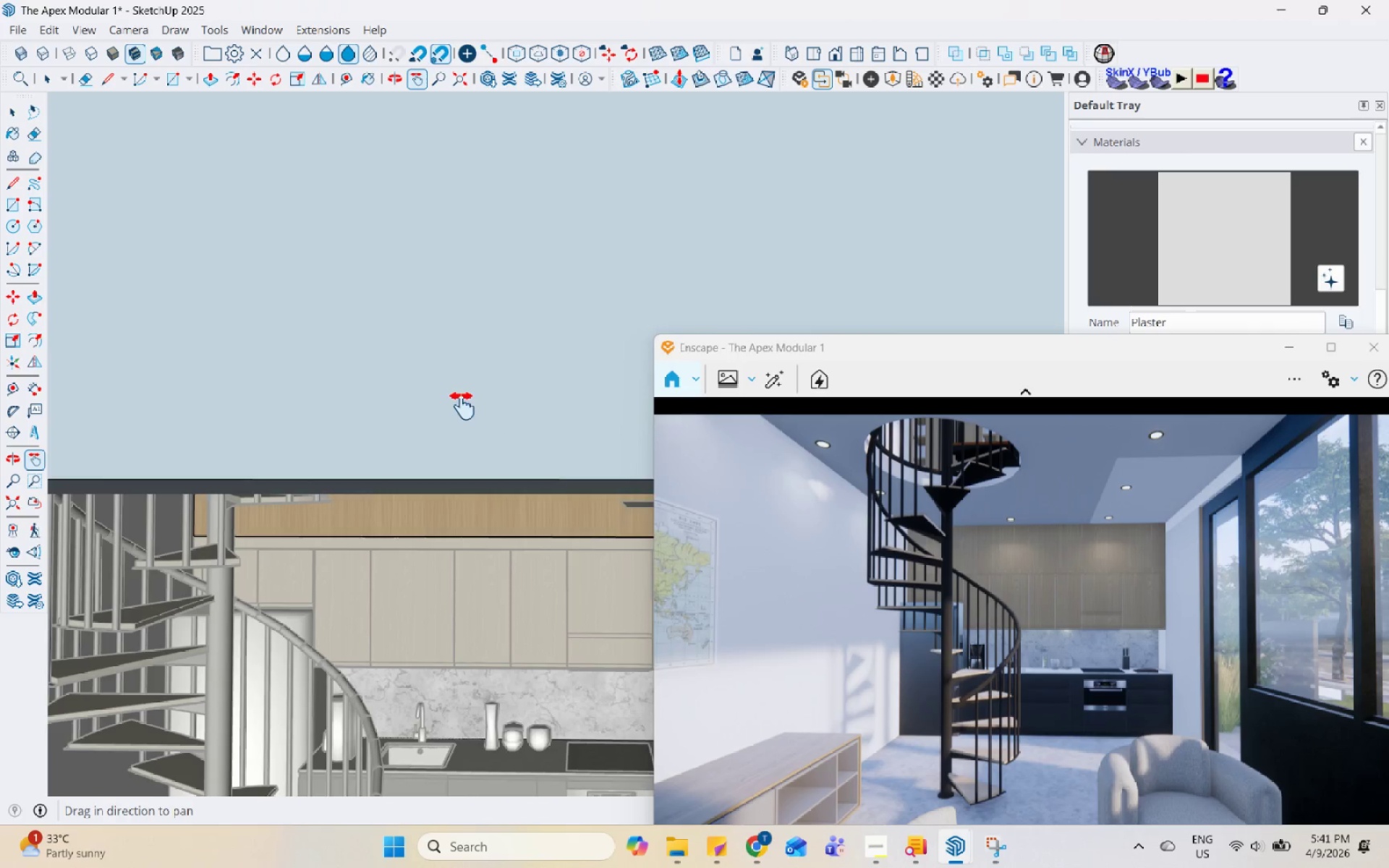 
left_click_drag(start_coordinate=[463, 401], to_coordinate=[491, 229])
 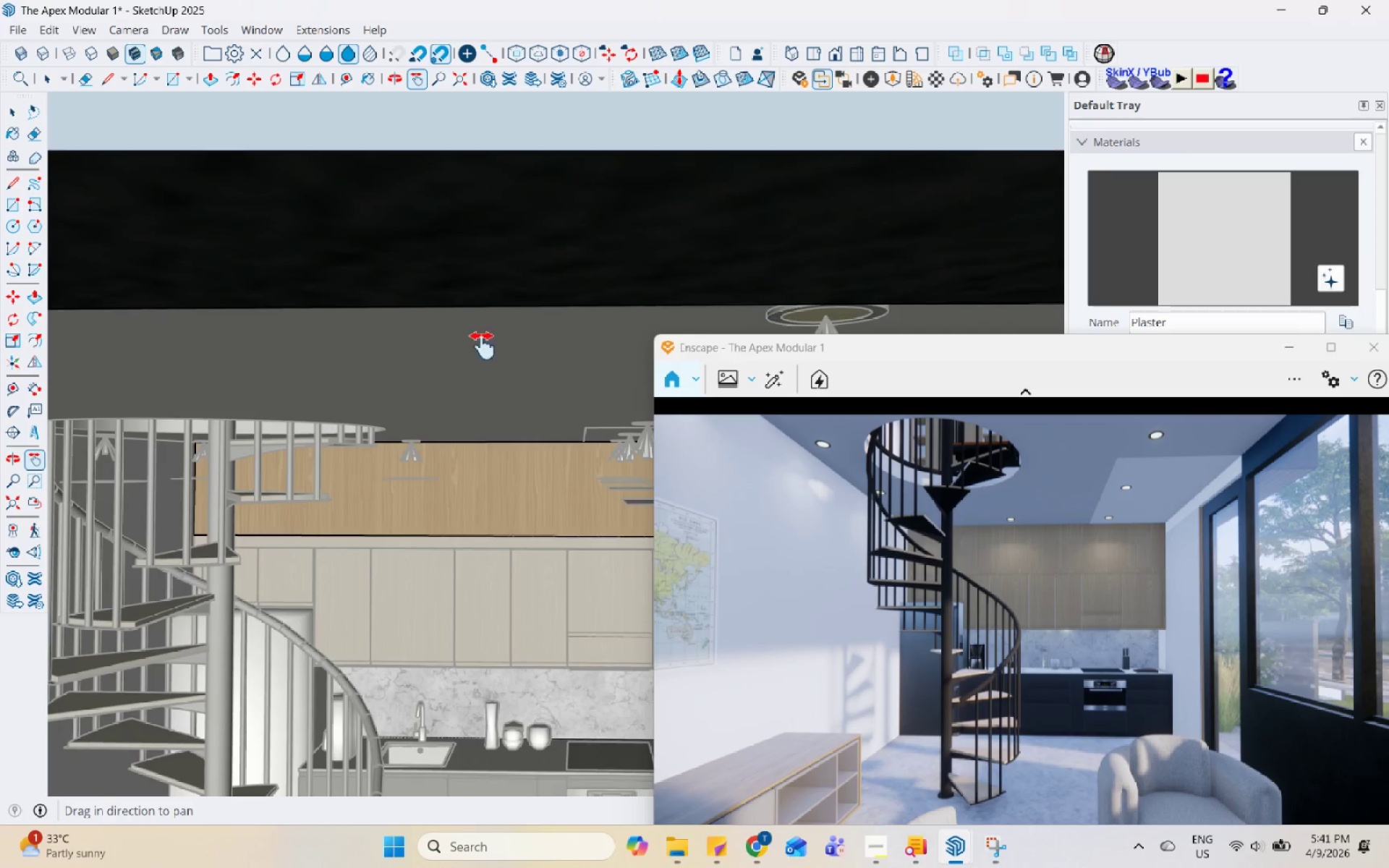 
left_click_drag(start_coordinate=[485, 343], to_coordinate=[540, 226])
 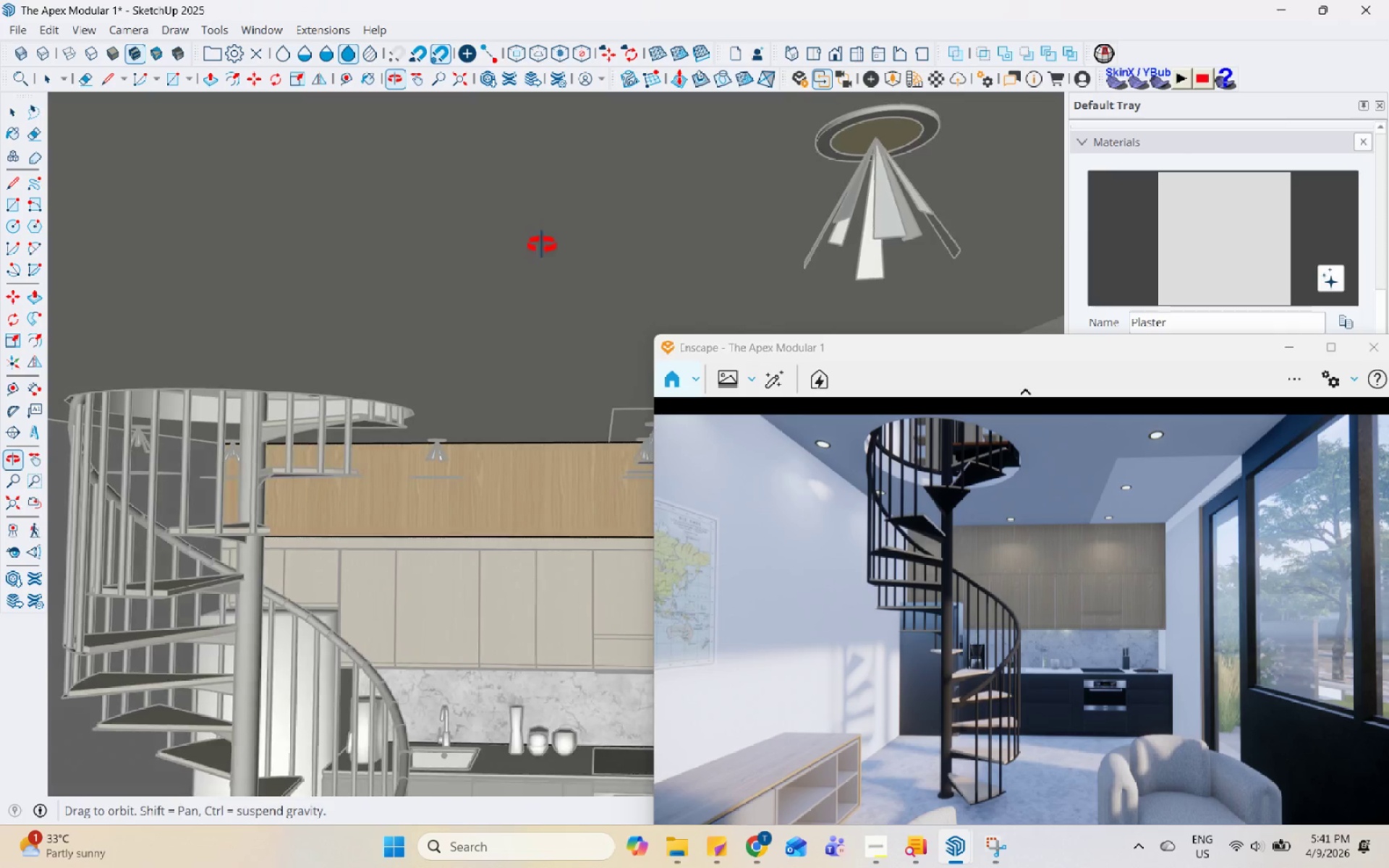 
key(Space)
 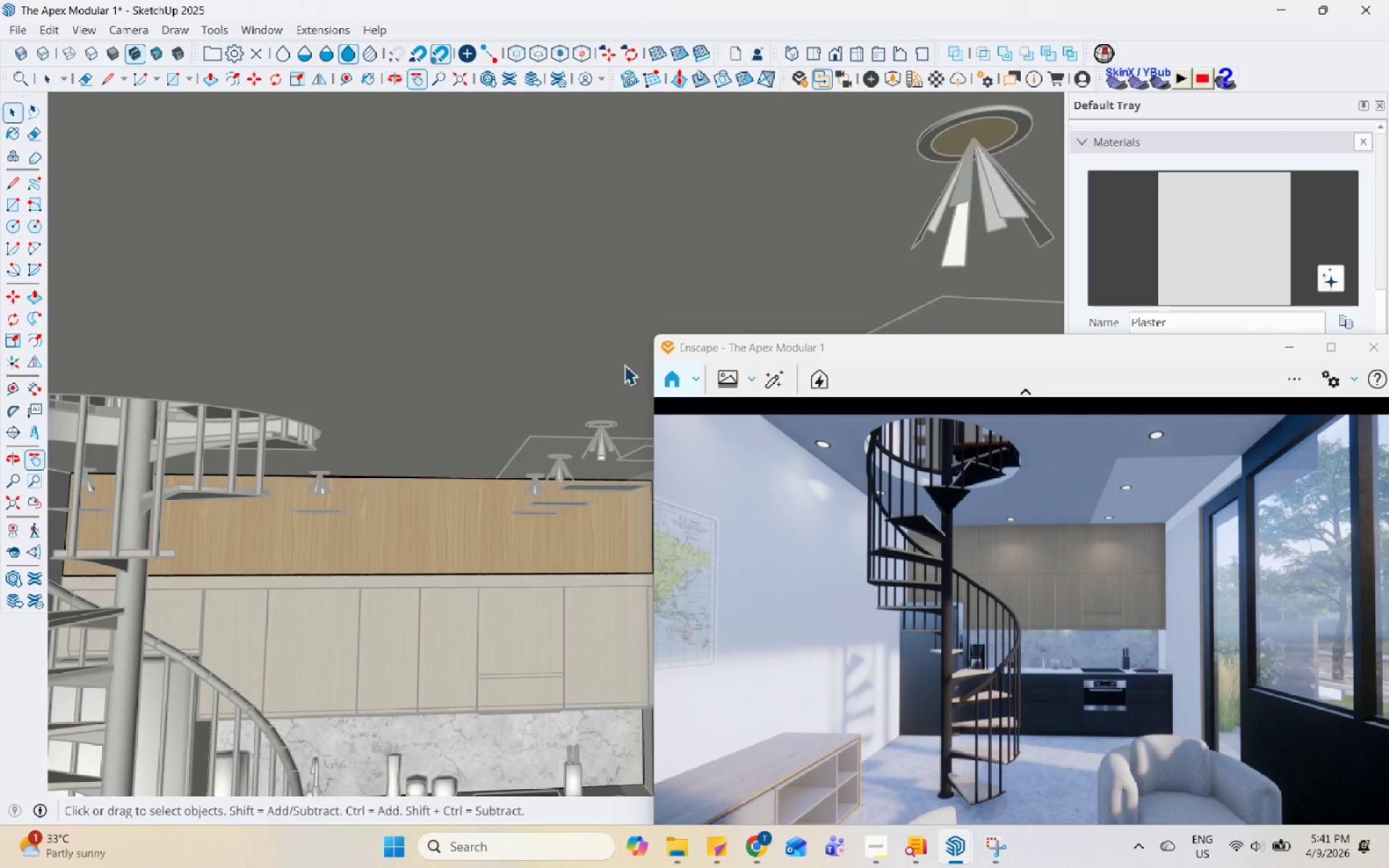 
double_click([512, 427])
 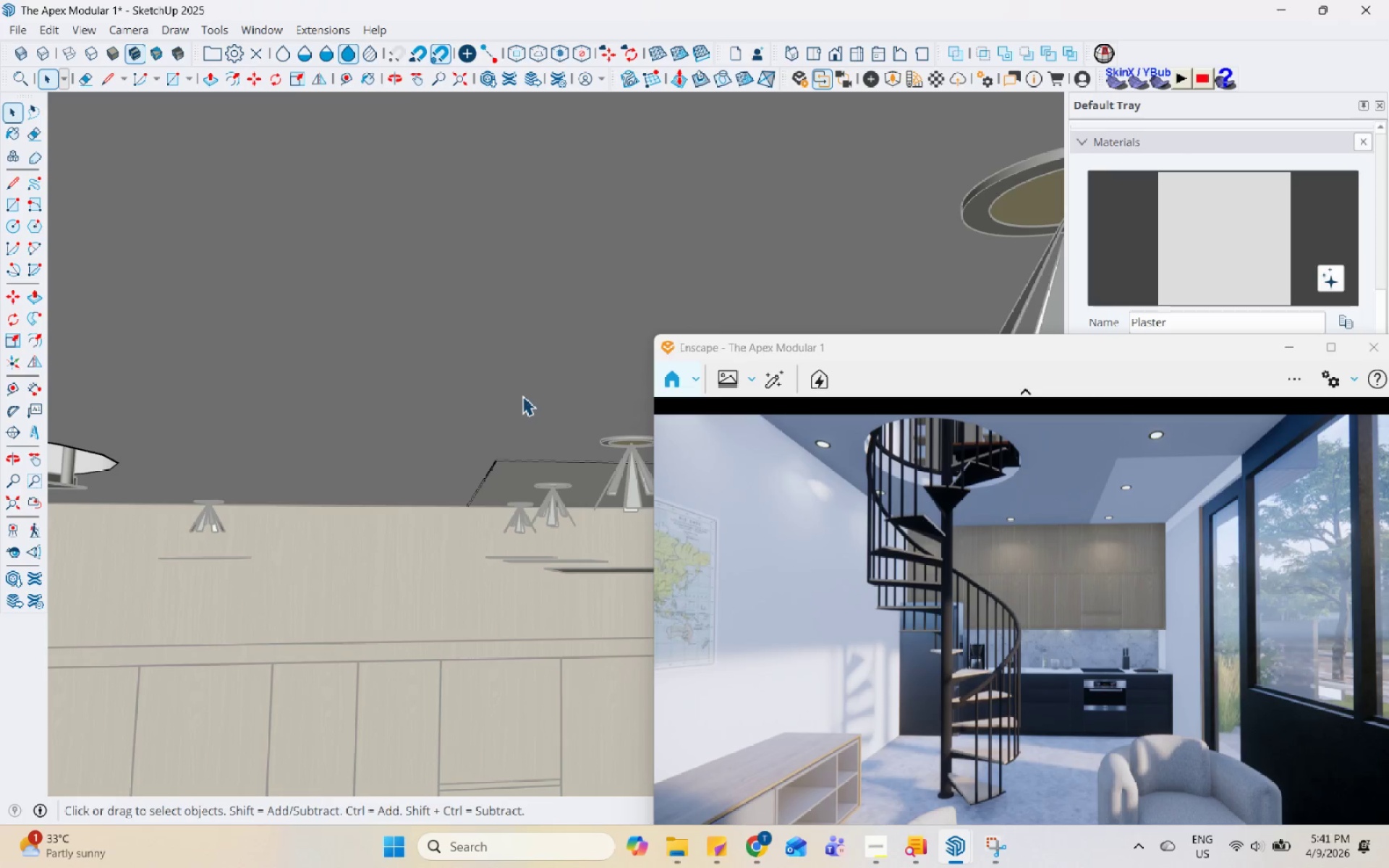 
scroll: coordinate [512, 430], scroll_direction: up, amount: 8.0
 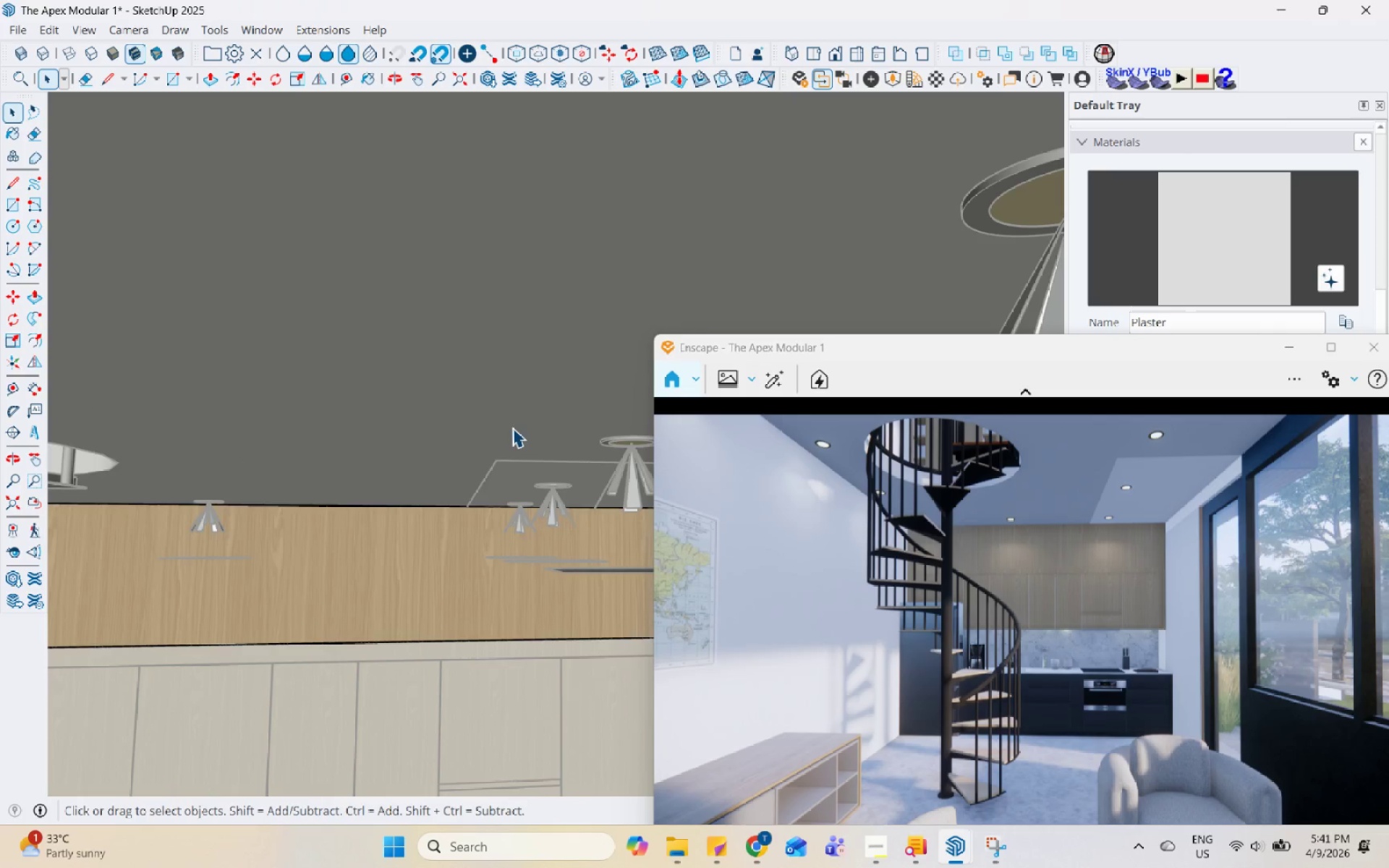 
triple_click([522, 396])
 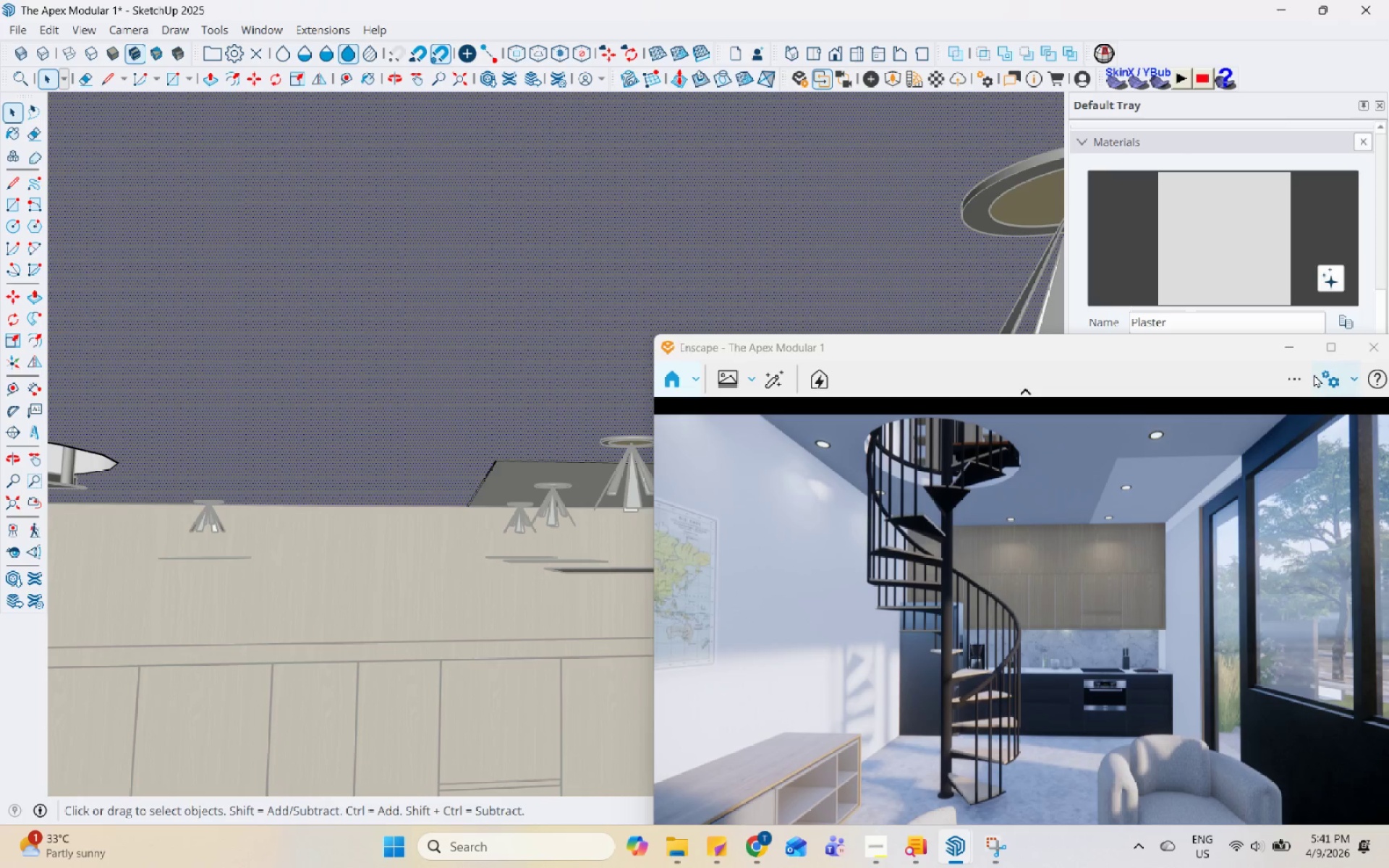 
left_click_drag(start_coordinate=[1211, 349], to_coordinate=[1188, 438])
 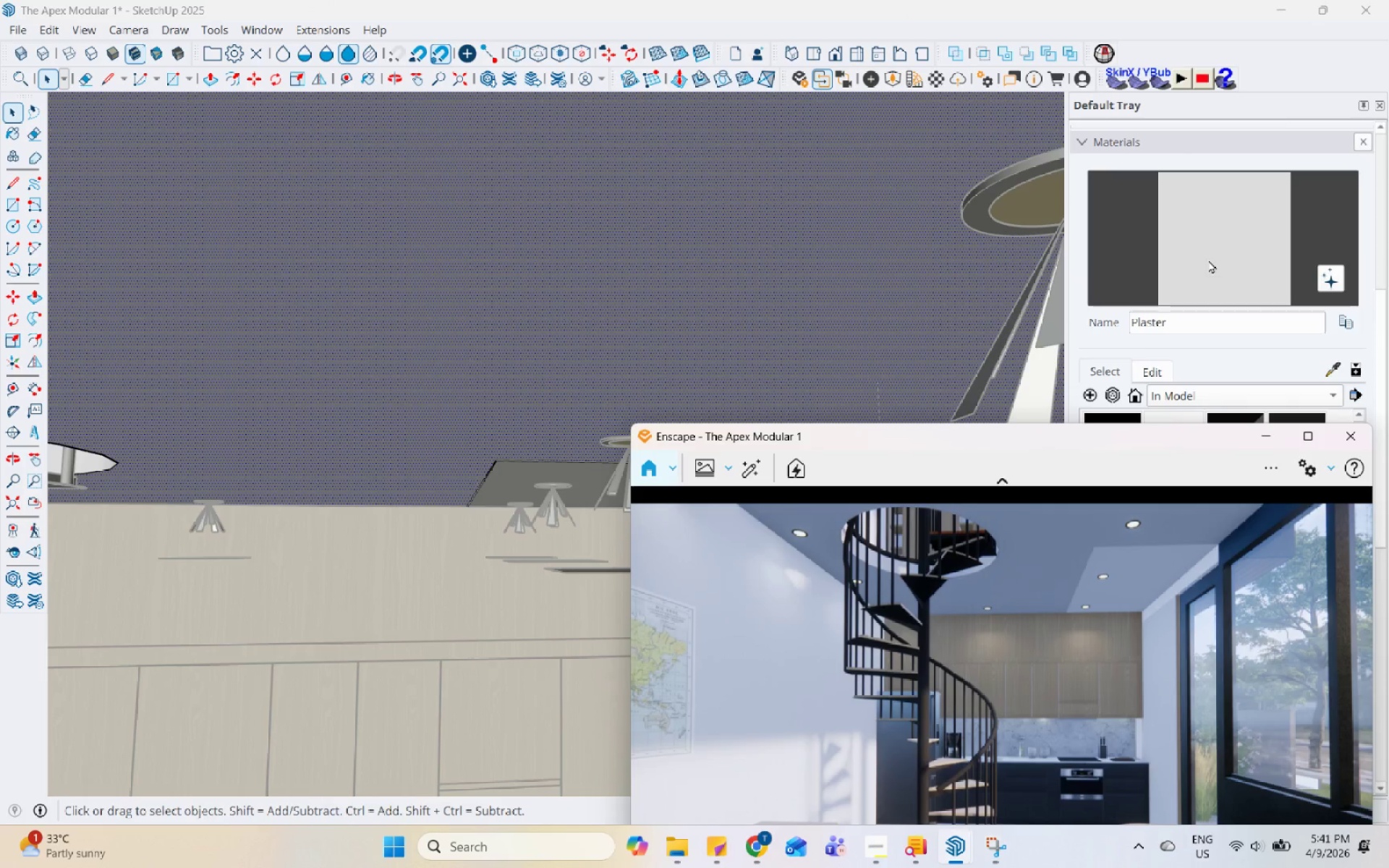 
double_click([1208, 260])
 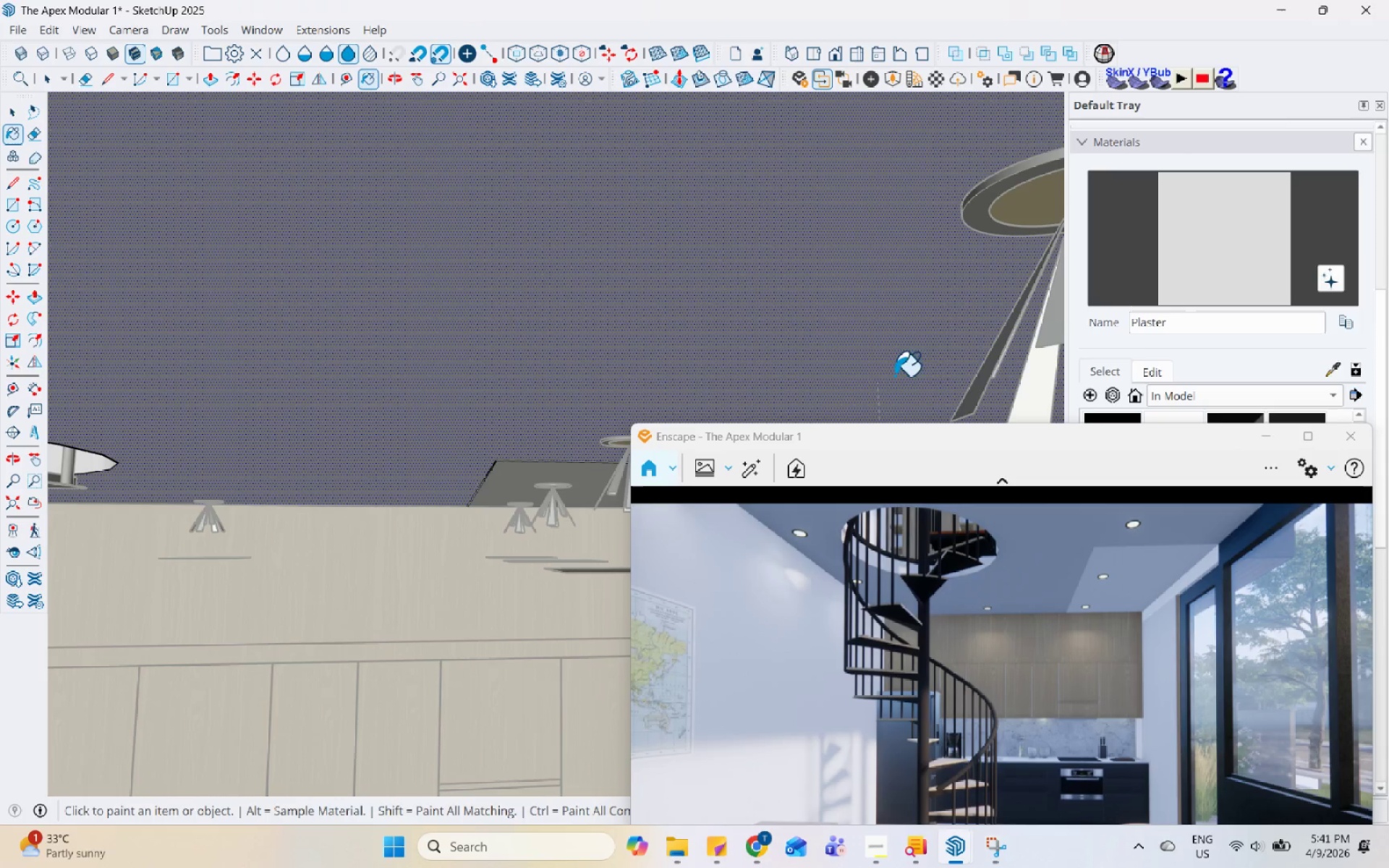 
left_click([644, 326])
 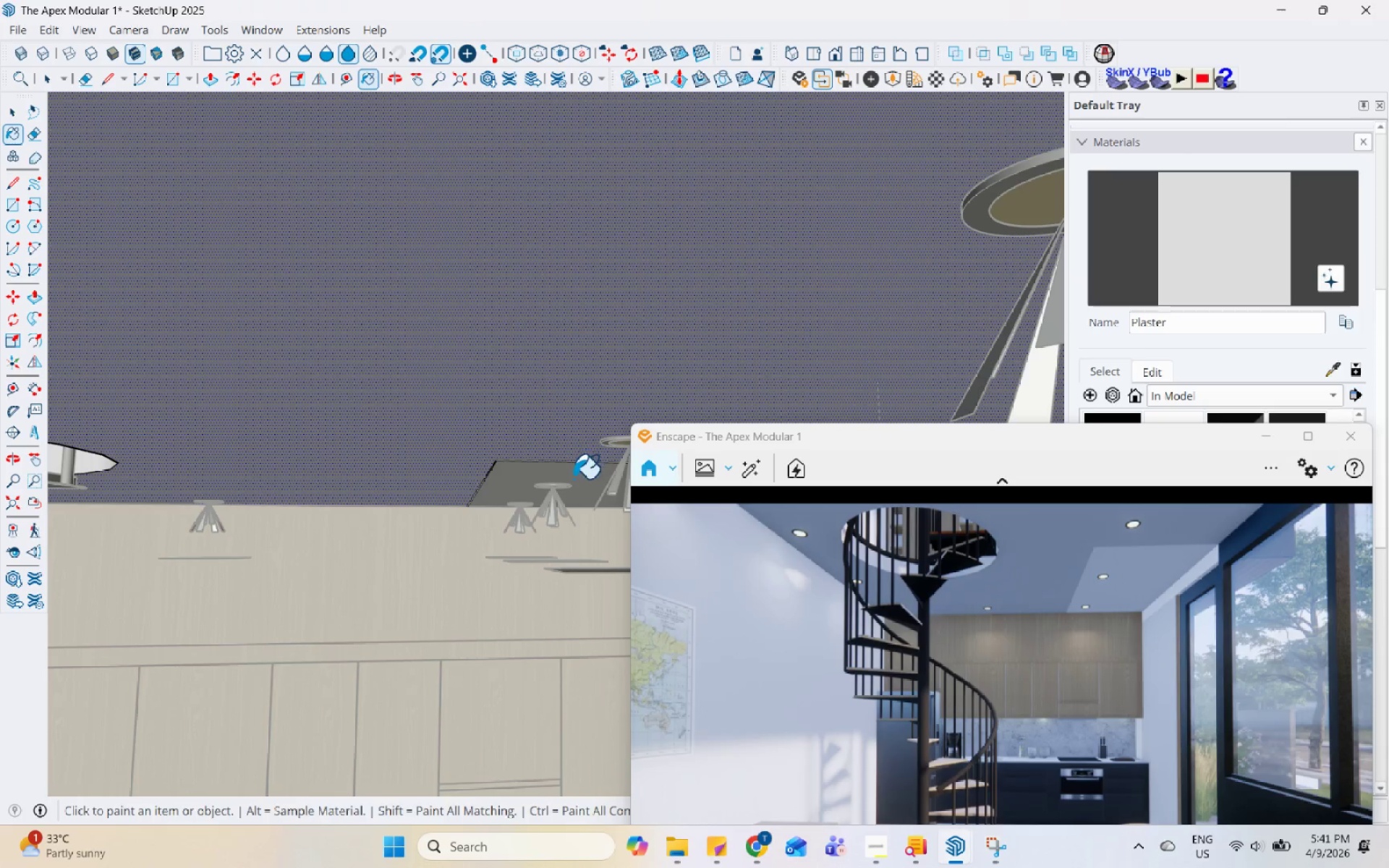 
key(Space)
 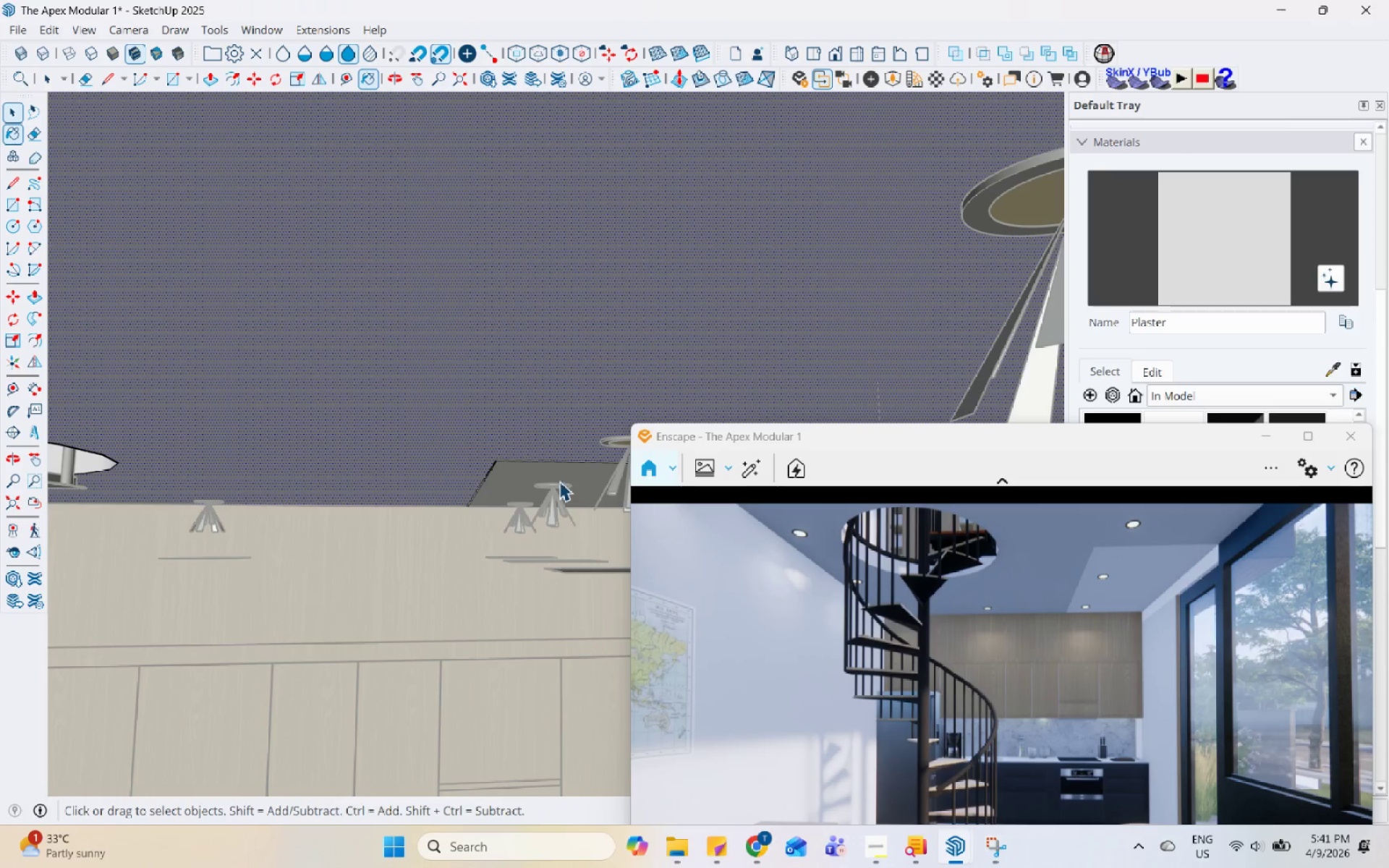 
left_click([561, 476])
 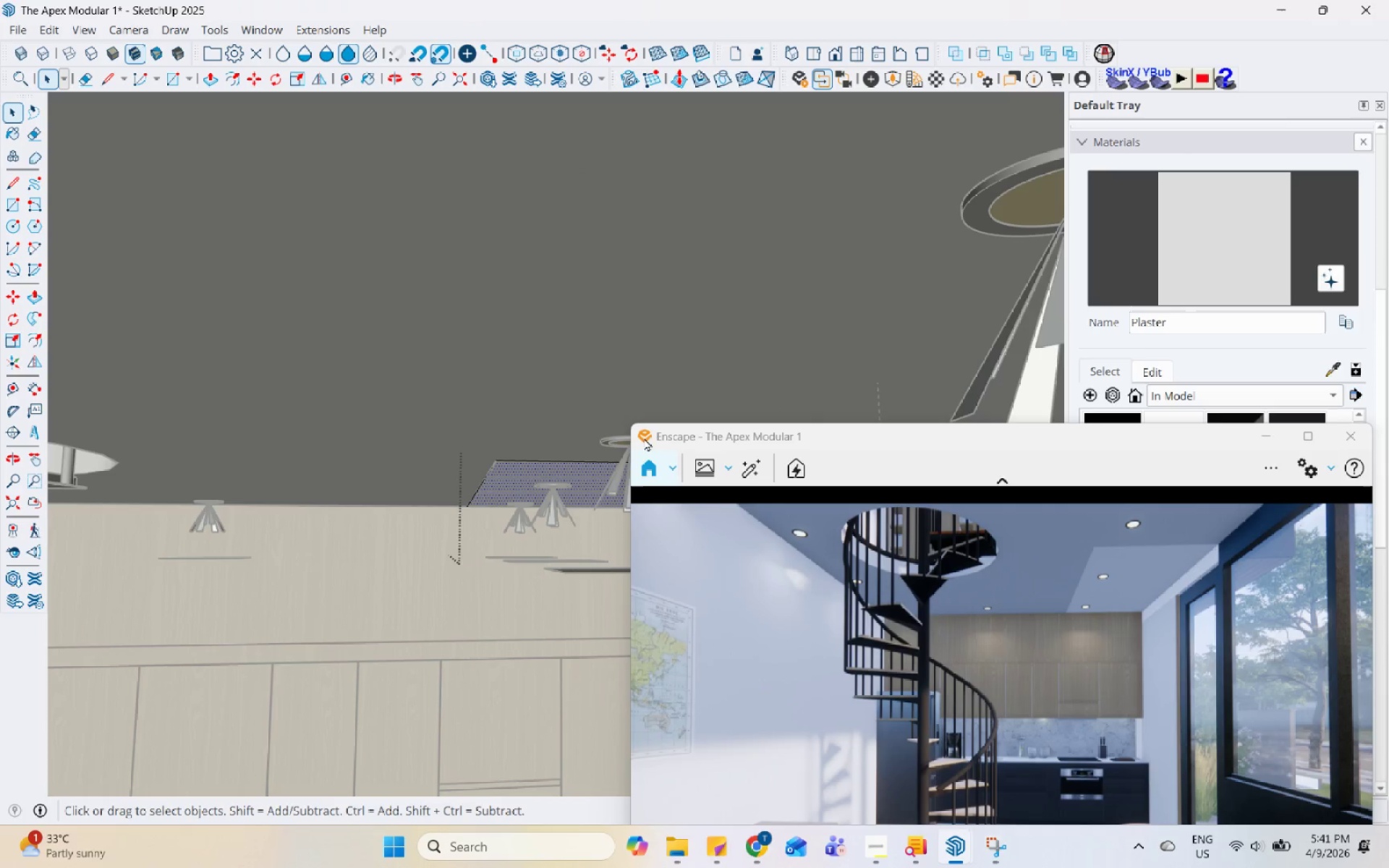 
left_click([1206, 256])
 